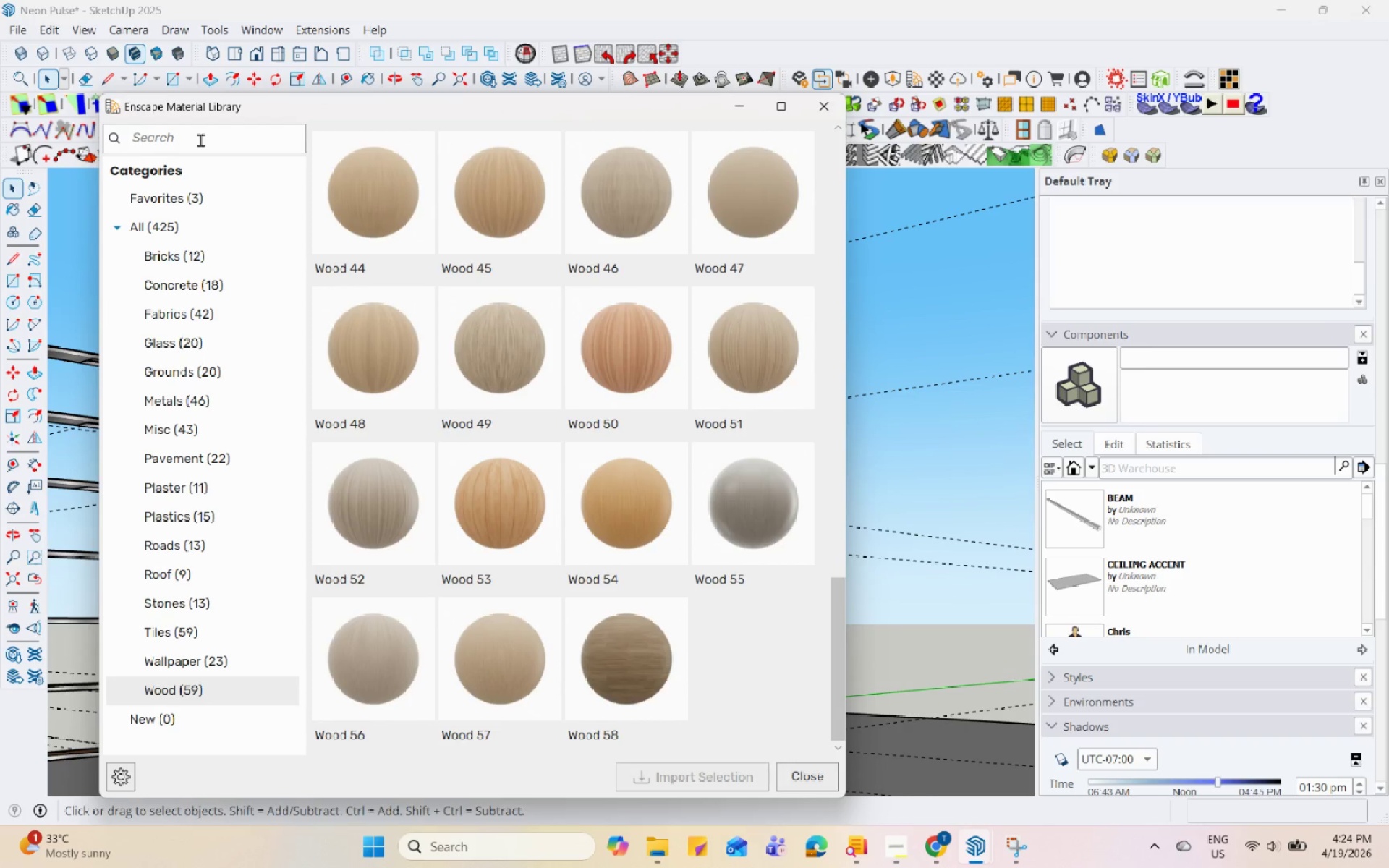 
left_click([232, 309])
 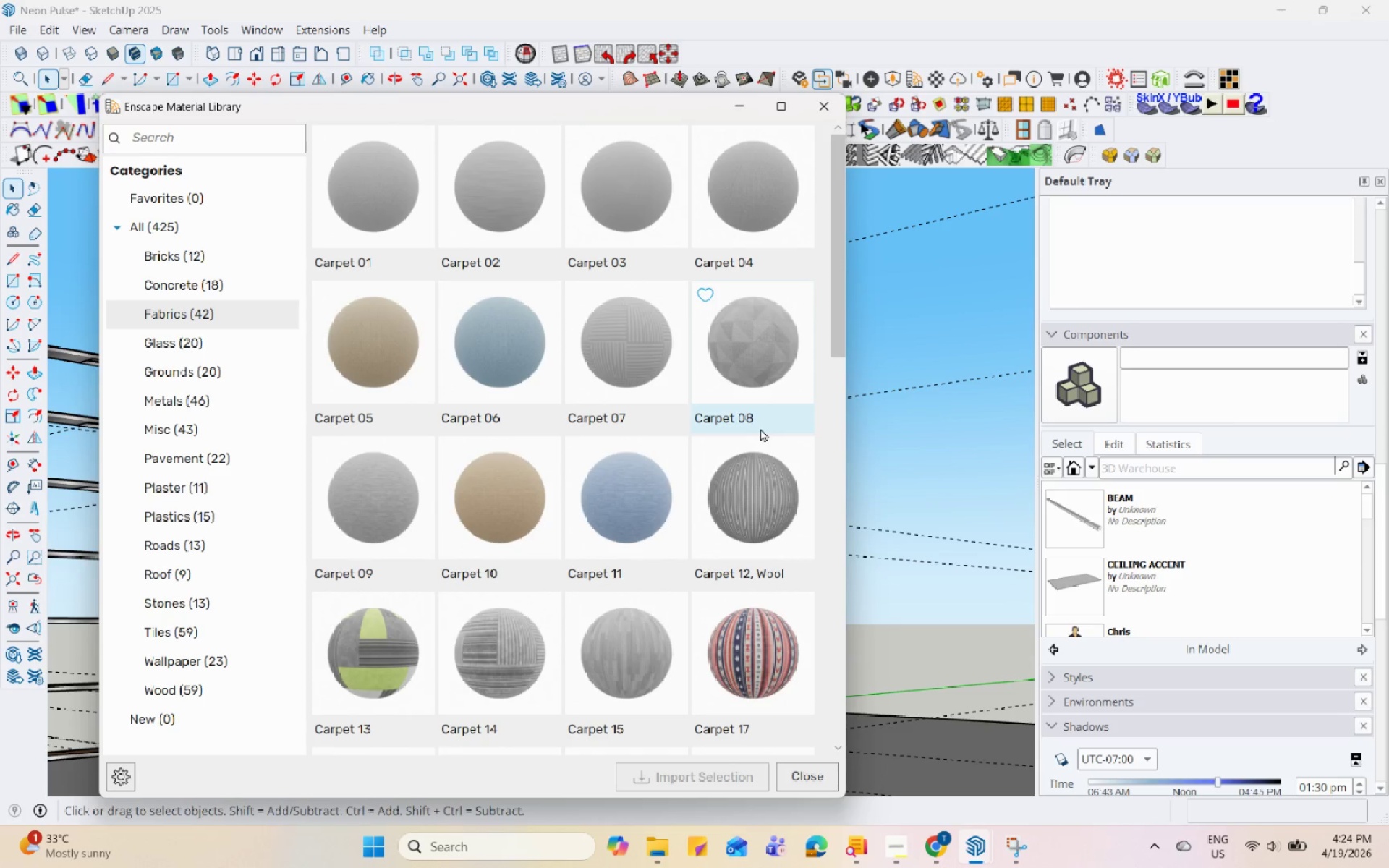 
scroll: coordinate [602, 541], scroll_direction: down, amount: 5.0
 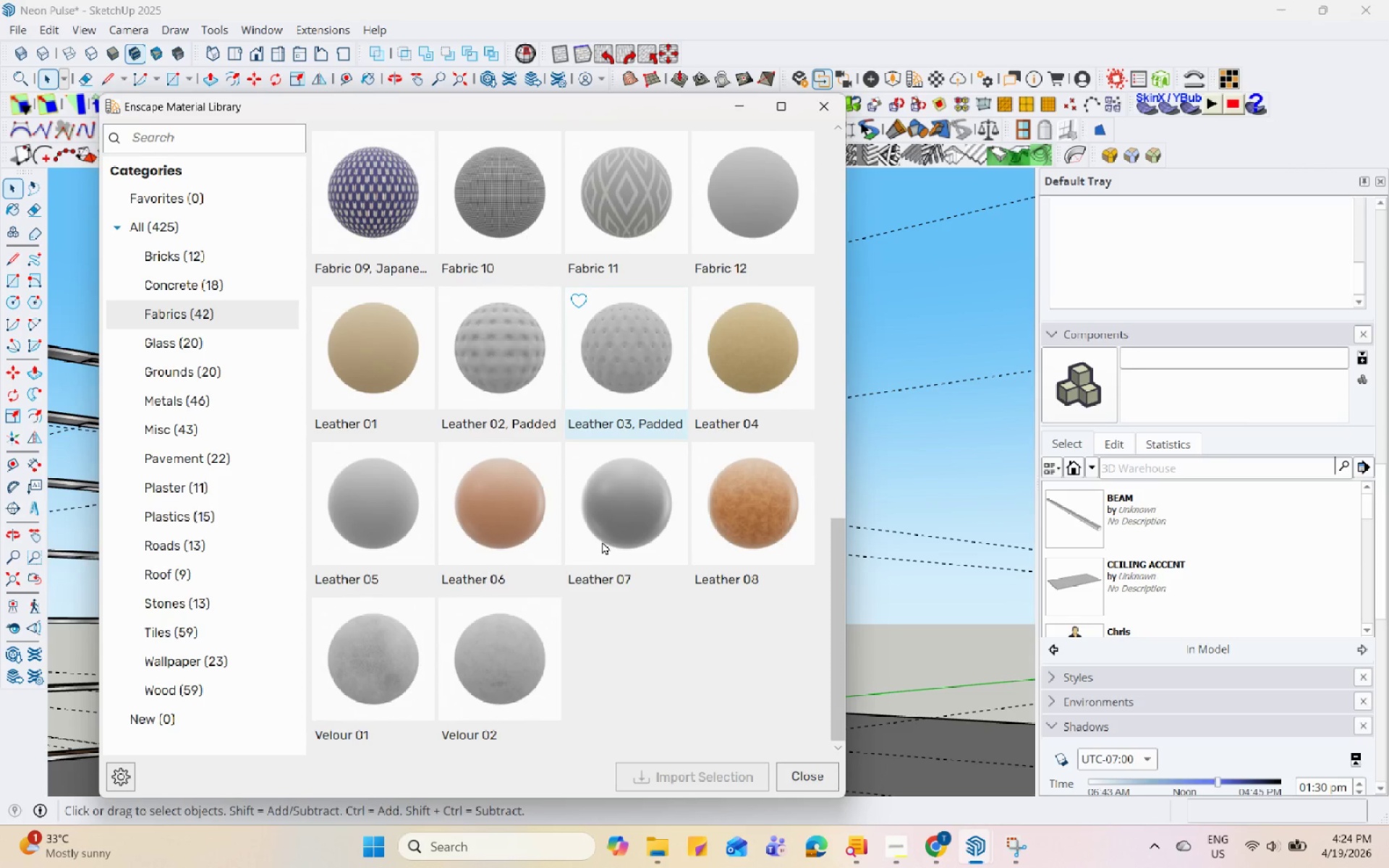 
left_click([388, 670])
 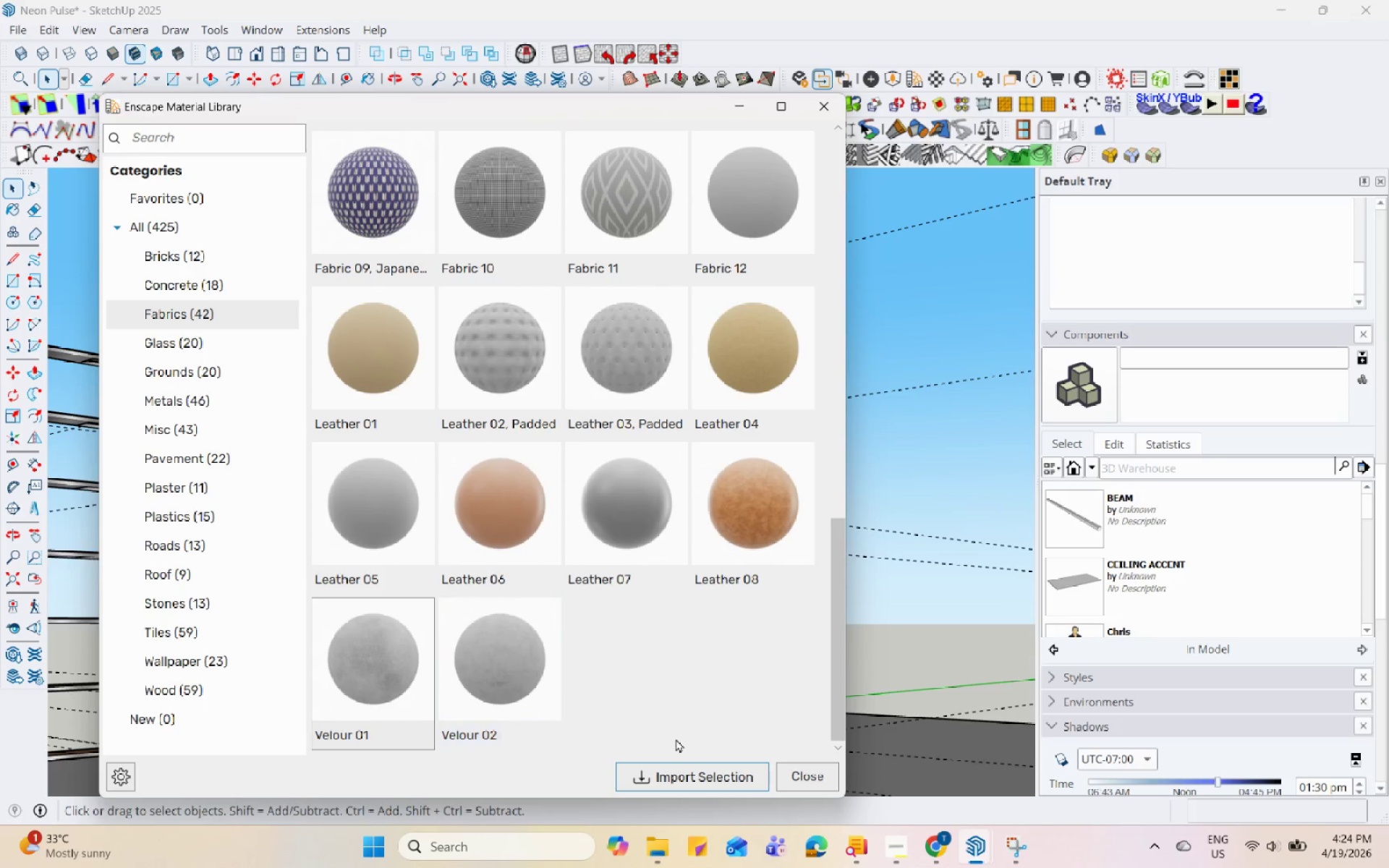 
left_click([689, 770])
 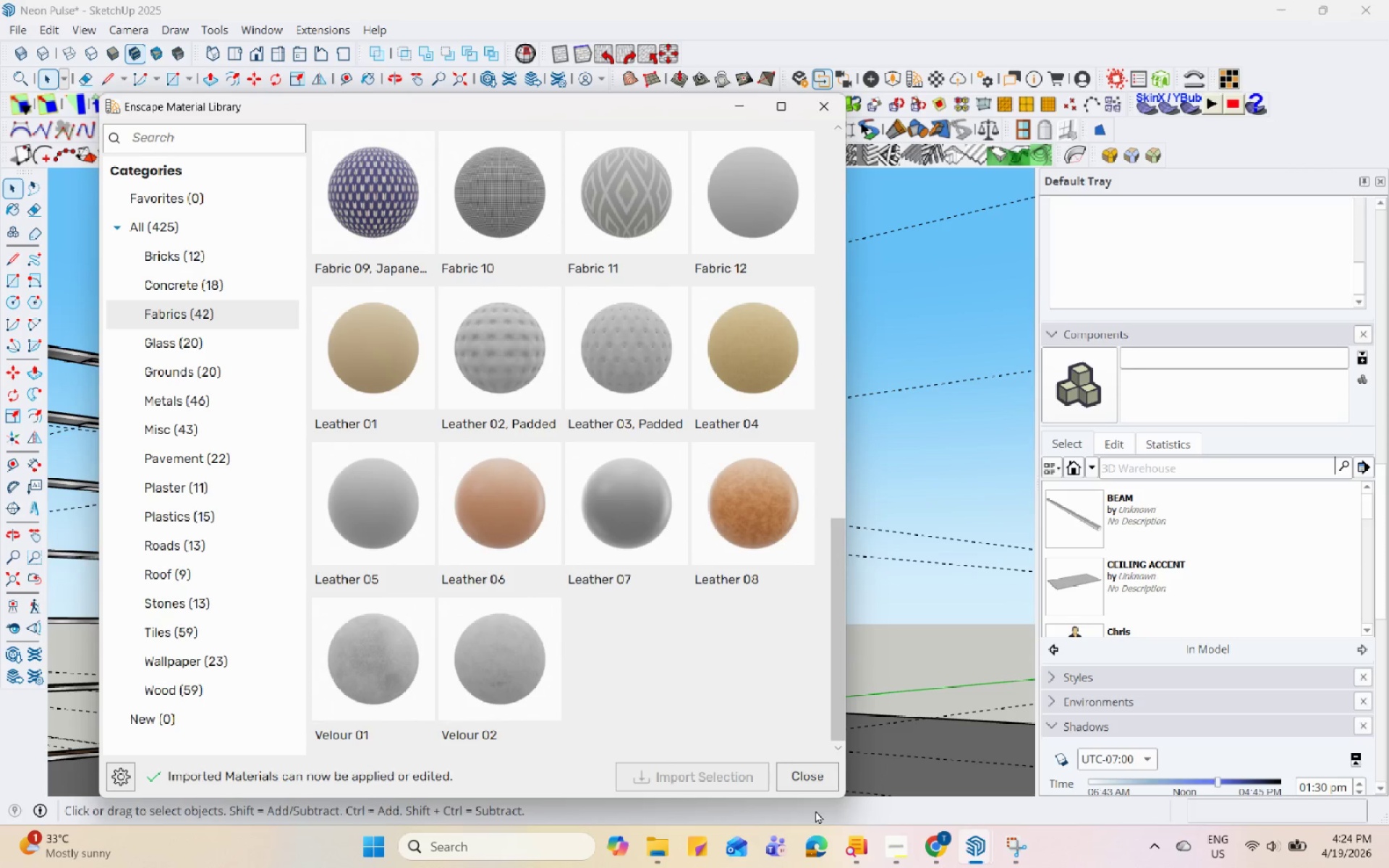 
left_click([939, 861])
 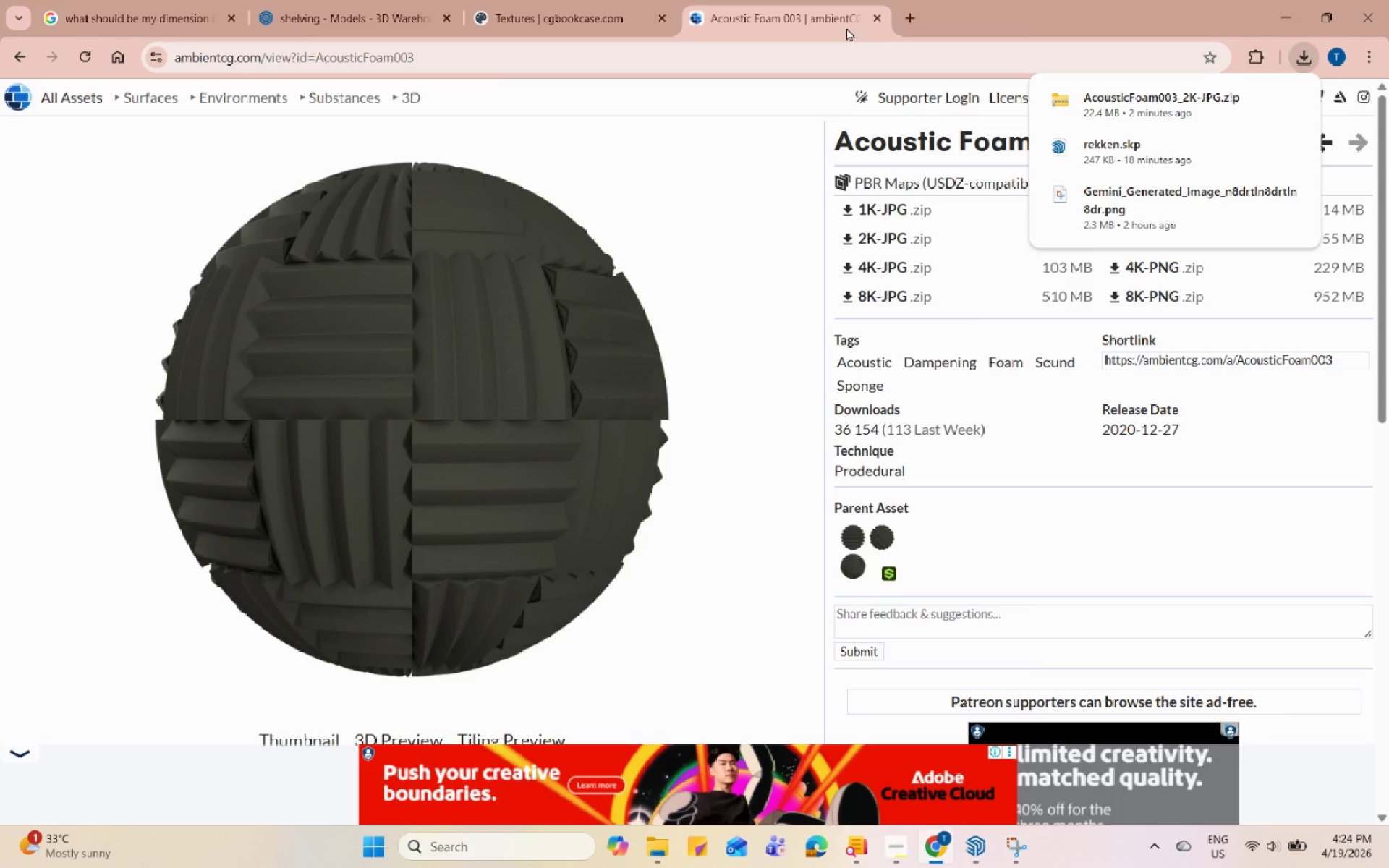 
left_click([907, 21])
 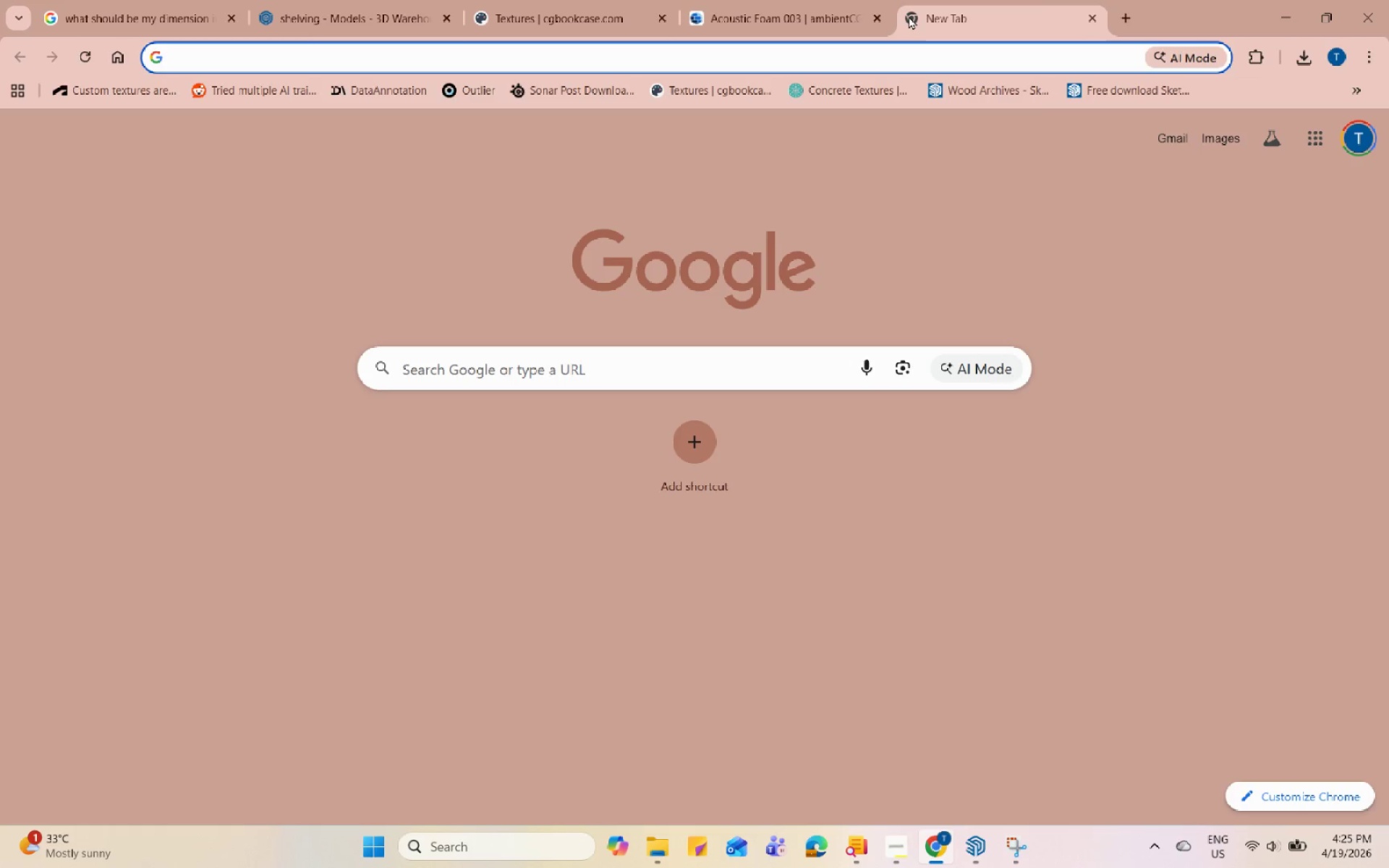 
type(VELOUR)
 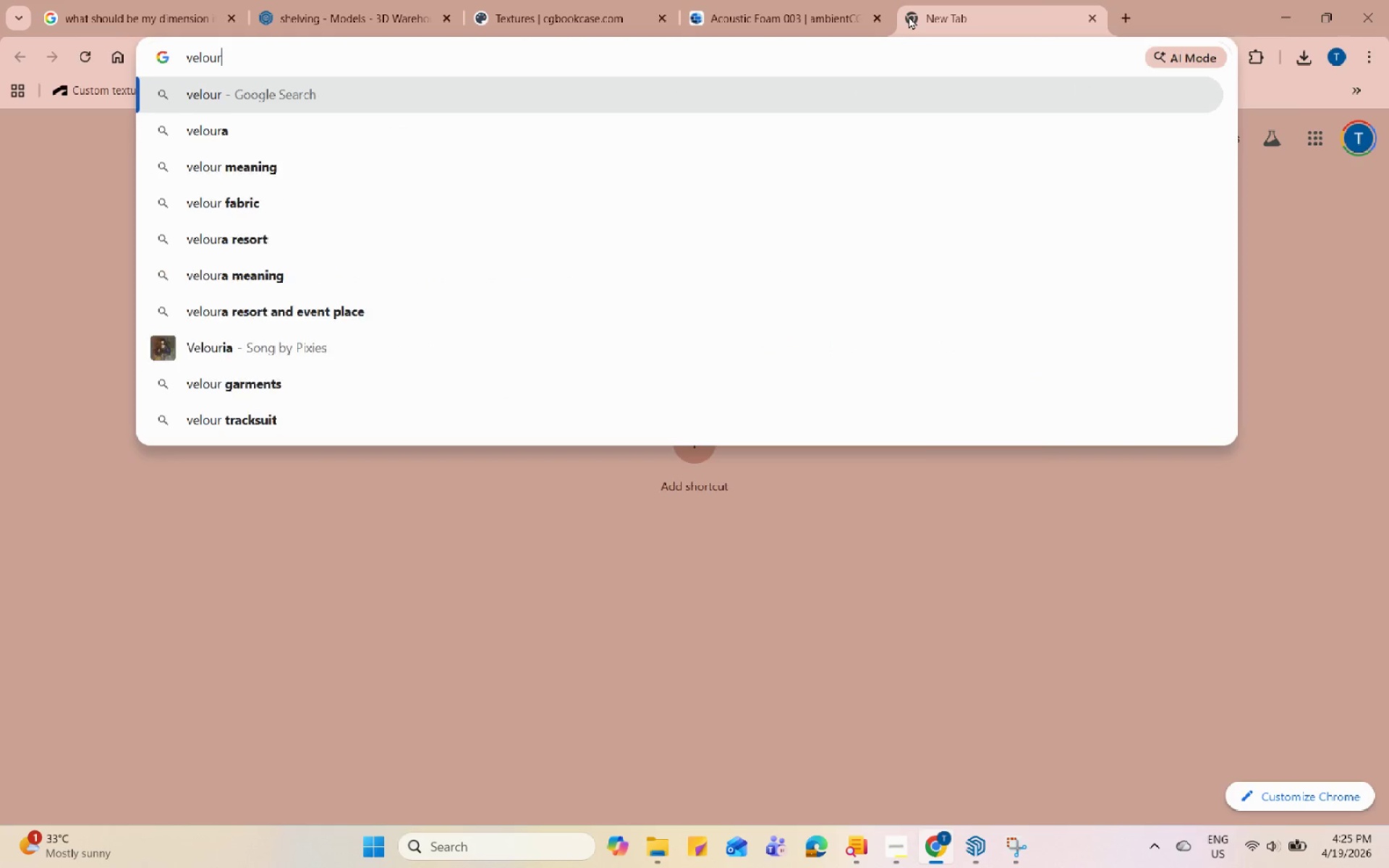 
key(Enter)
 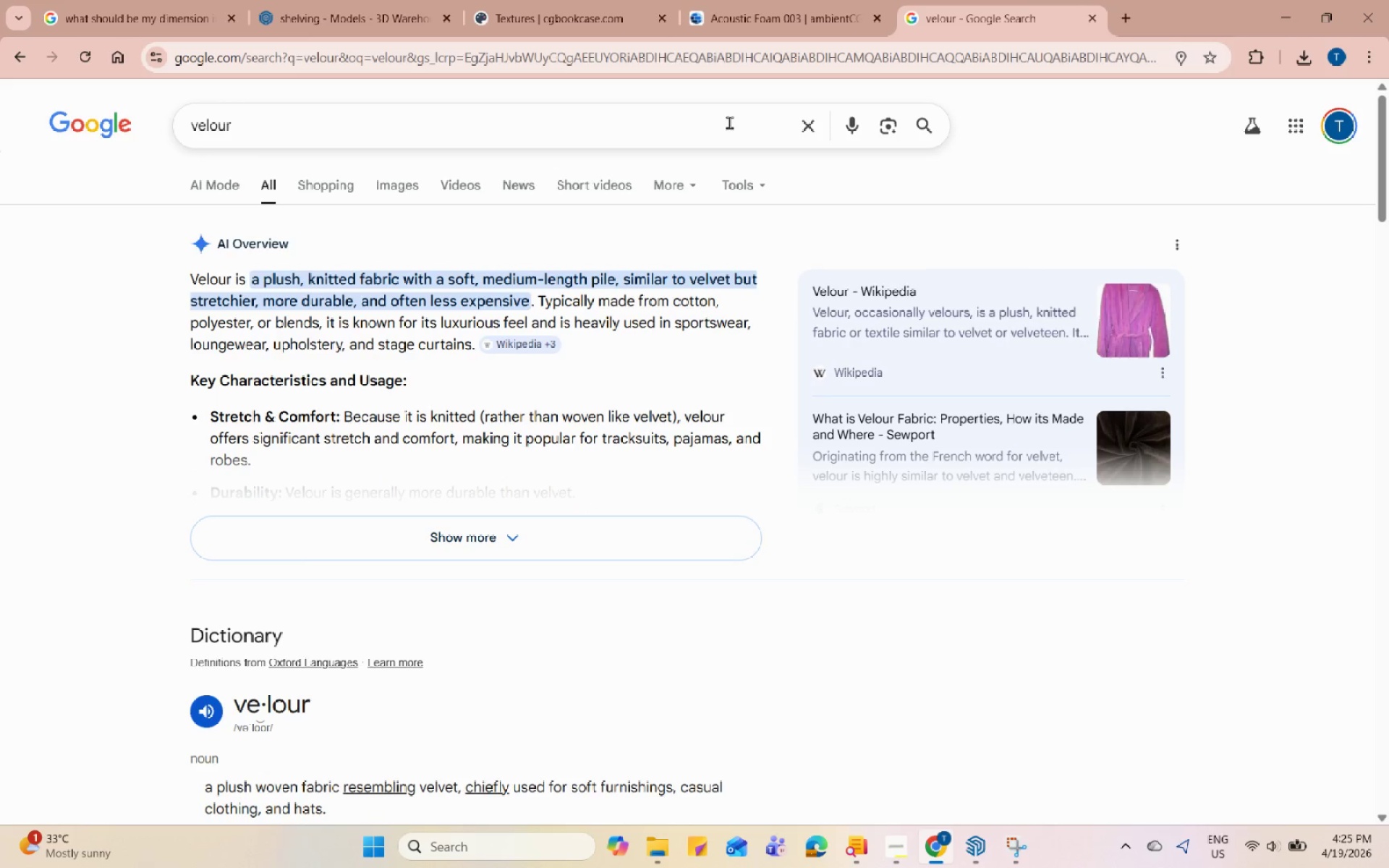 
wait(5.17)
 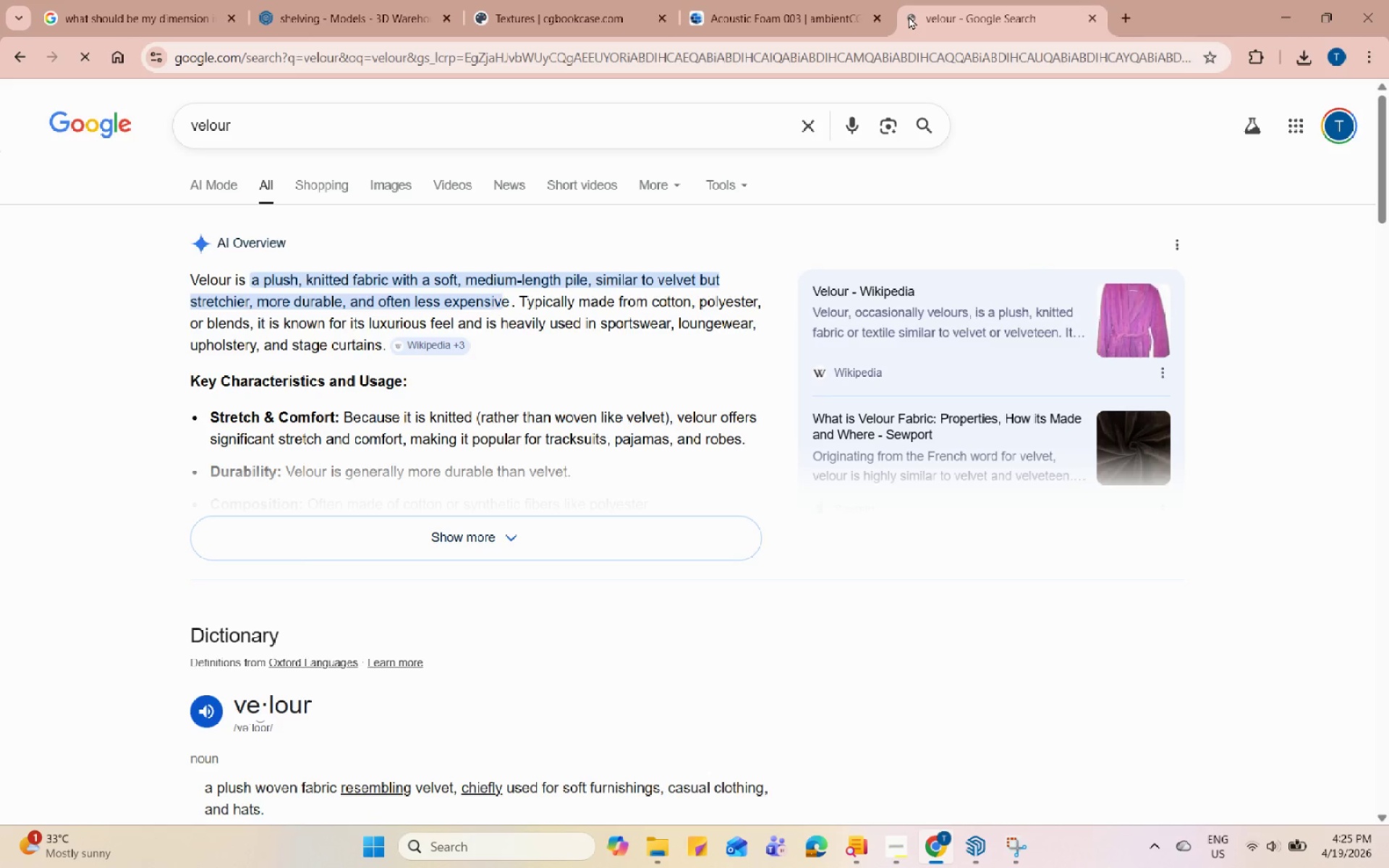 
left_click([1285, 0])
 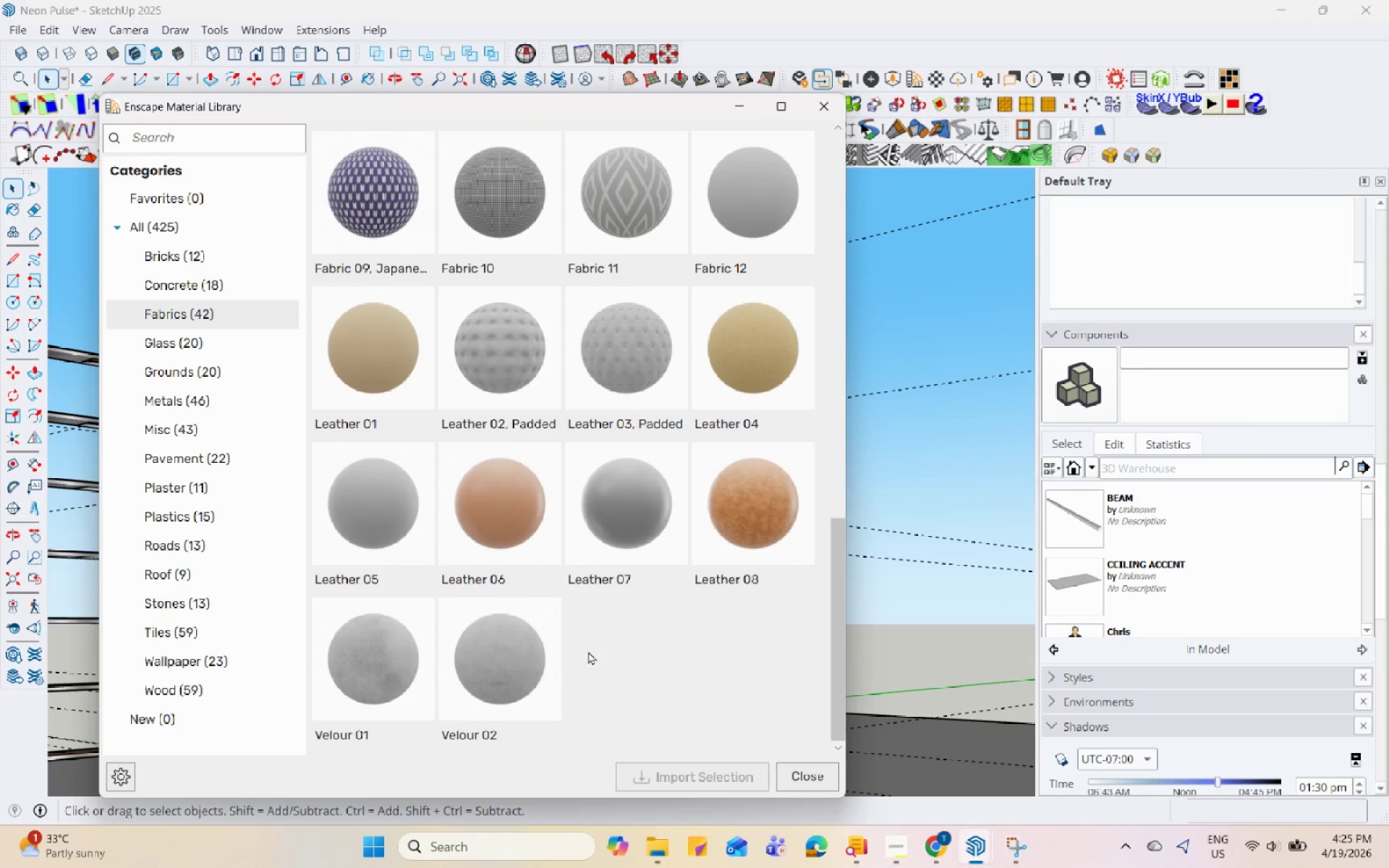 
scroll: coordinate [540, 536], scroll_direction: up, amount: 14.0
 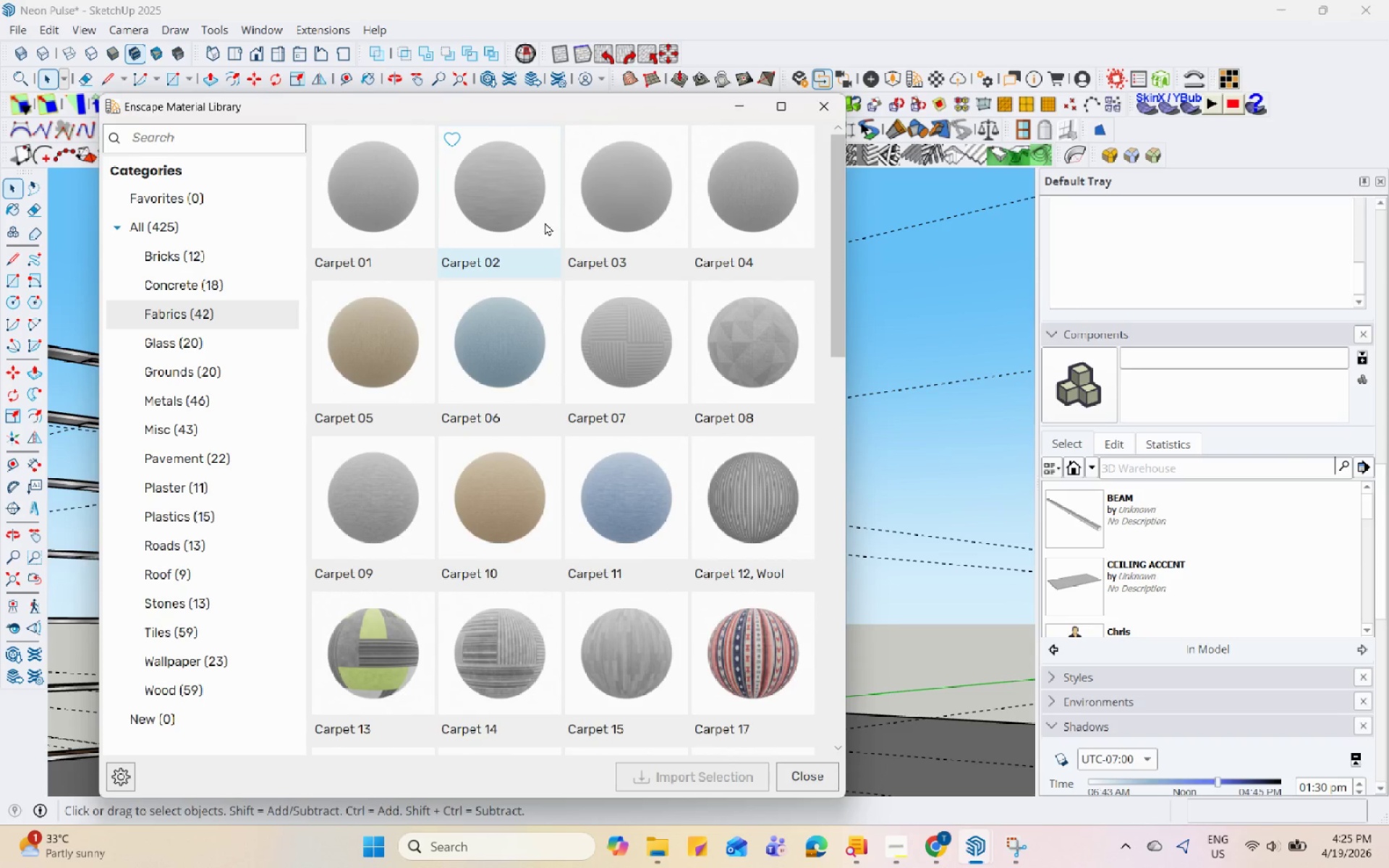 
left_click([588, 216])
 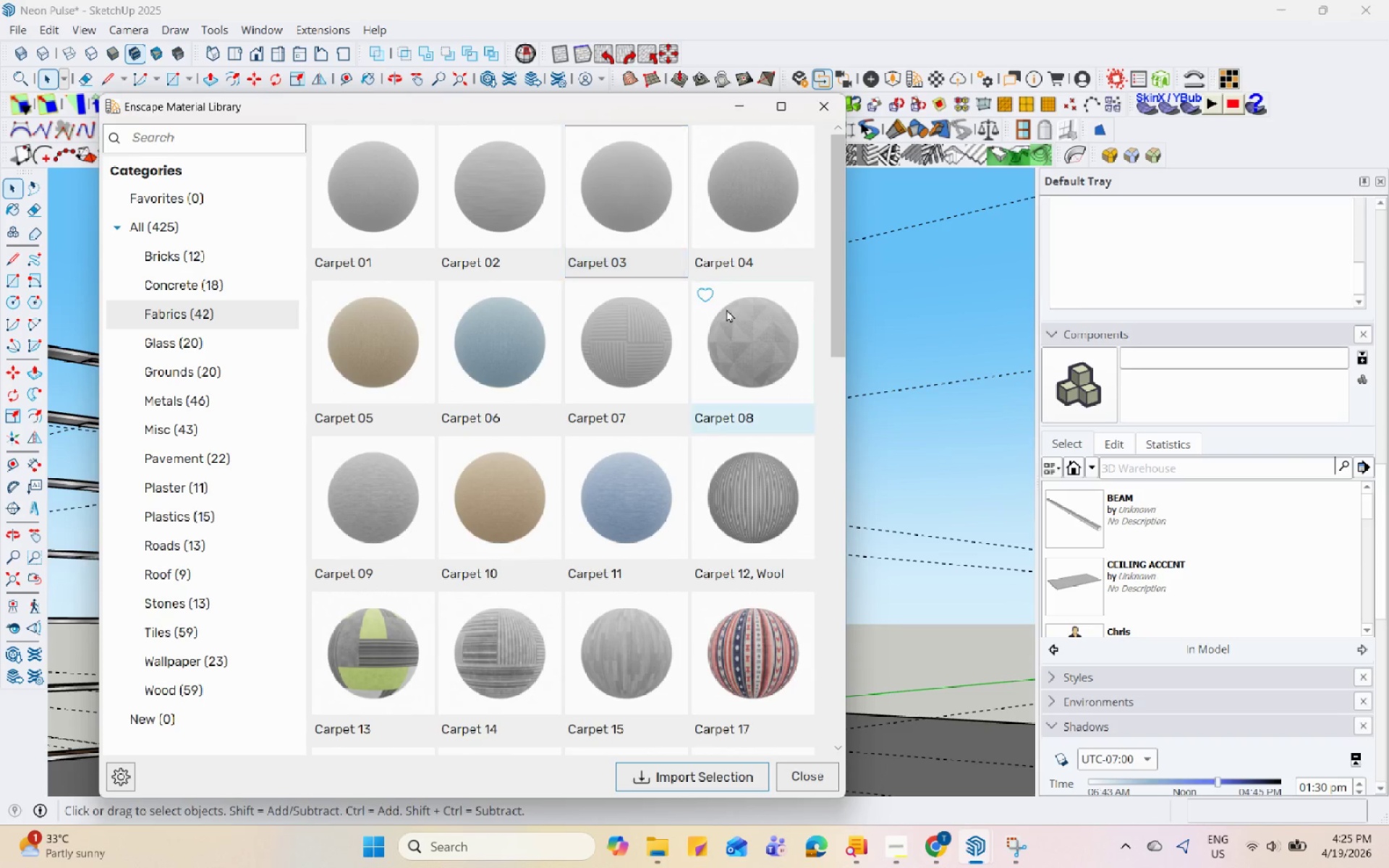 
left_click([749, 210])
 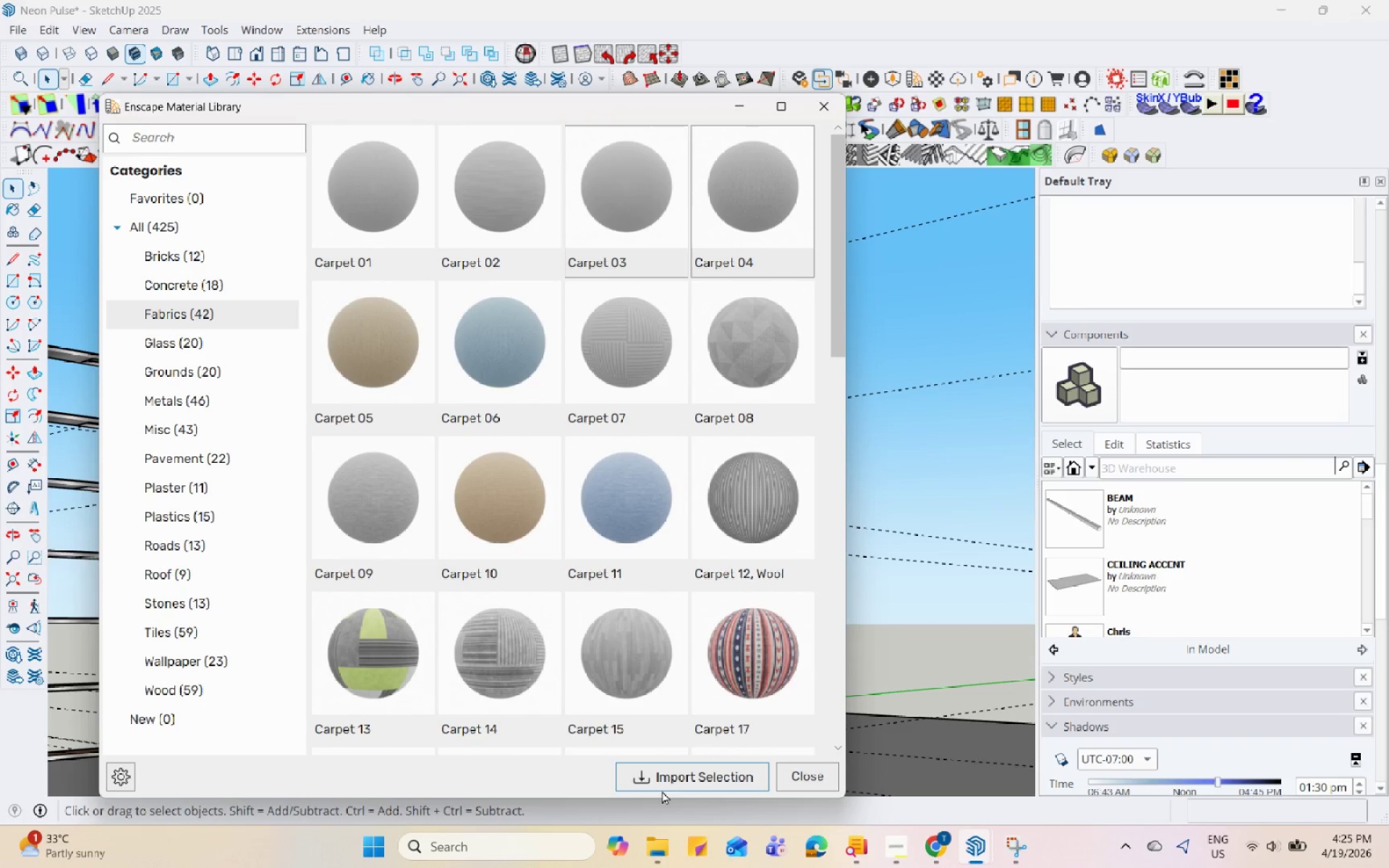 
left_click([681, 769])
 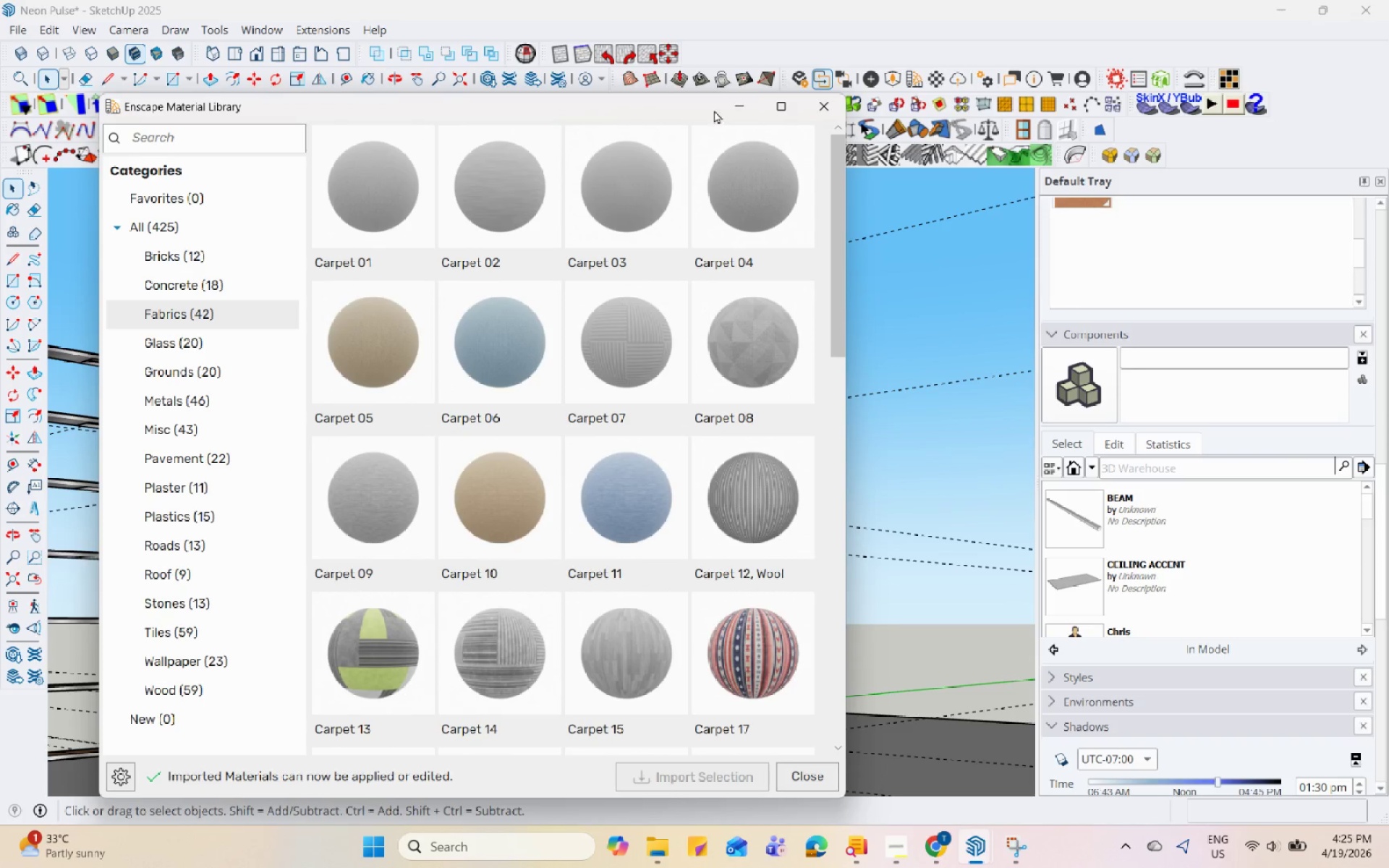 
scroll: coordinate [372, 470], scroll_direction: up, amount: 8.0
 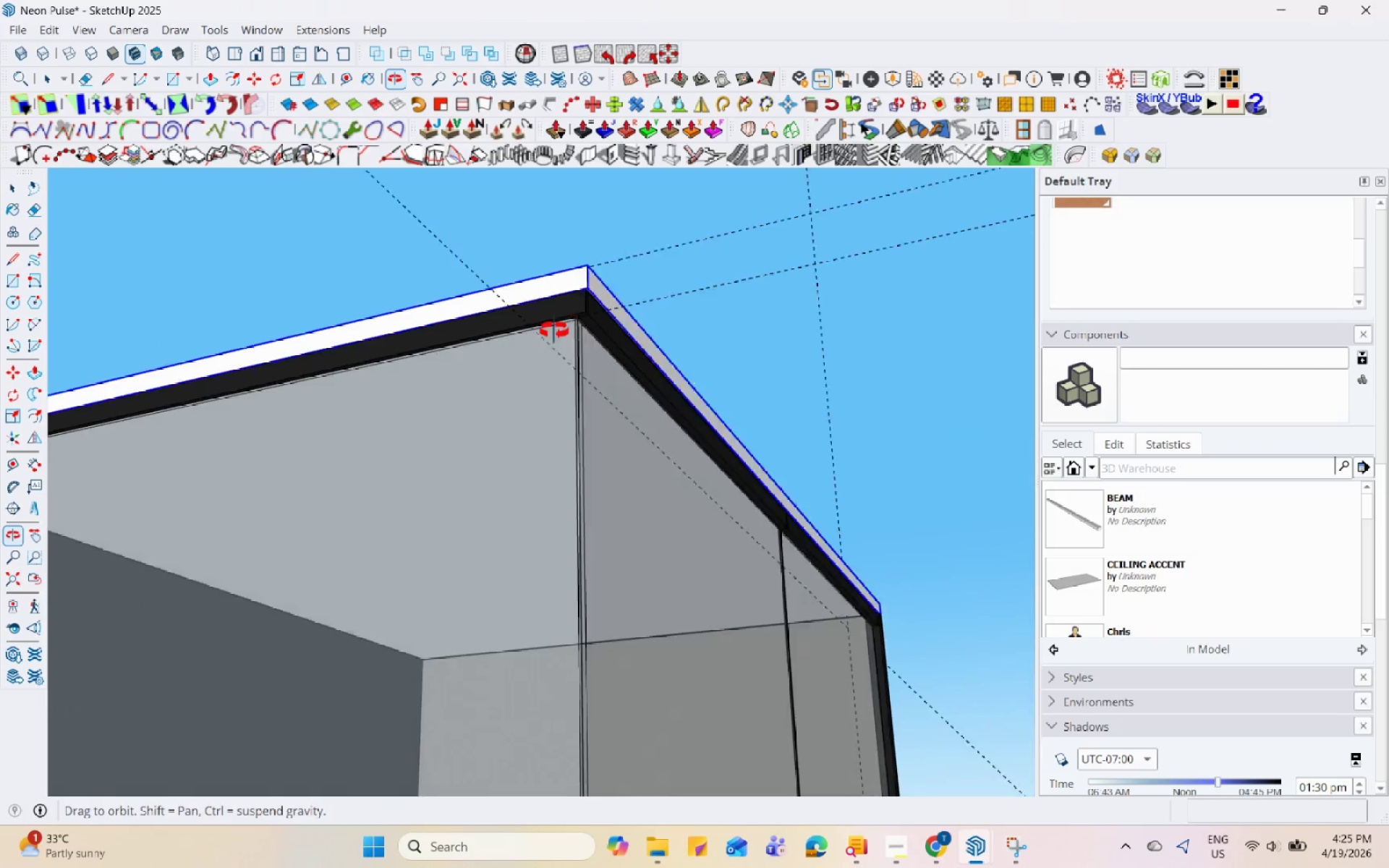 
scroll: coordinate [497, 535], scroll_direction: down, amount: 3.0
 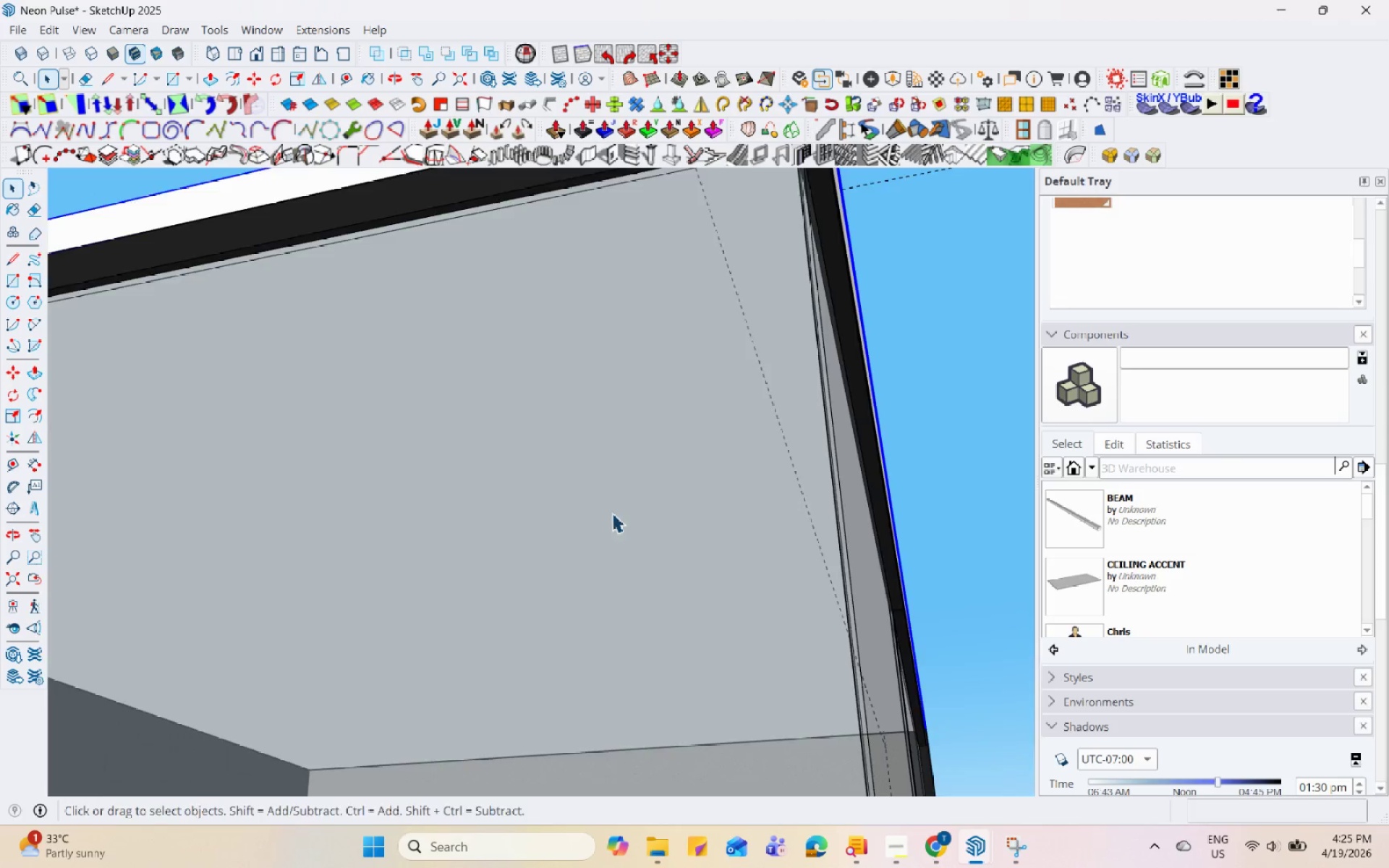 
scroll: coordinate [586, 616], scroll_direction: up, amount: 3.0
 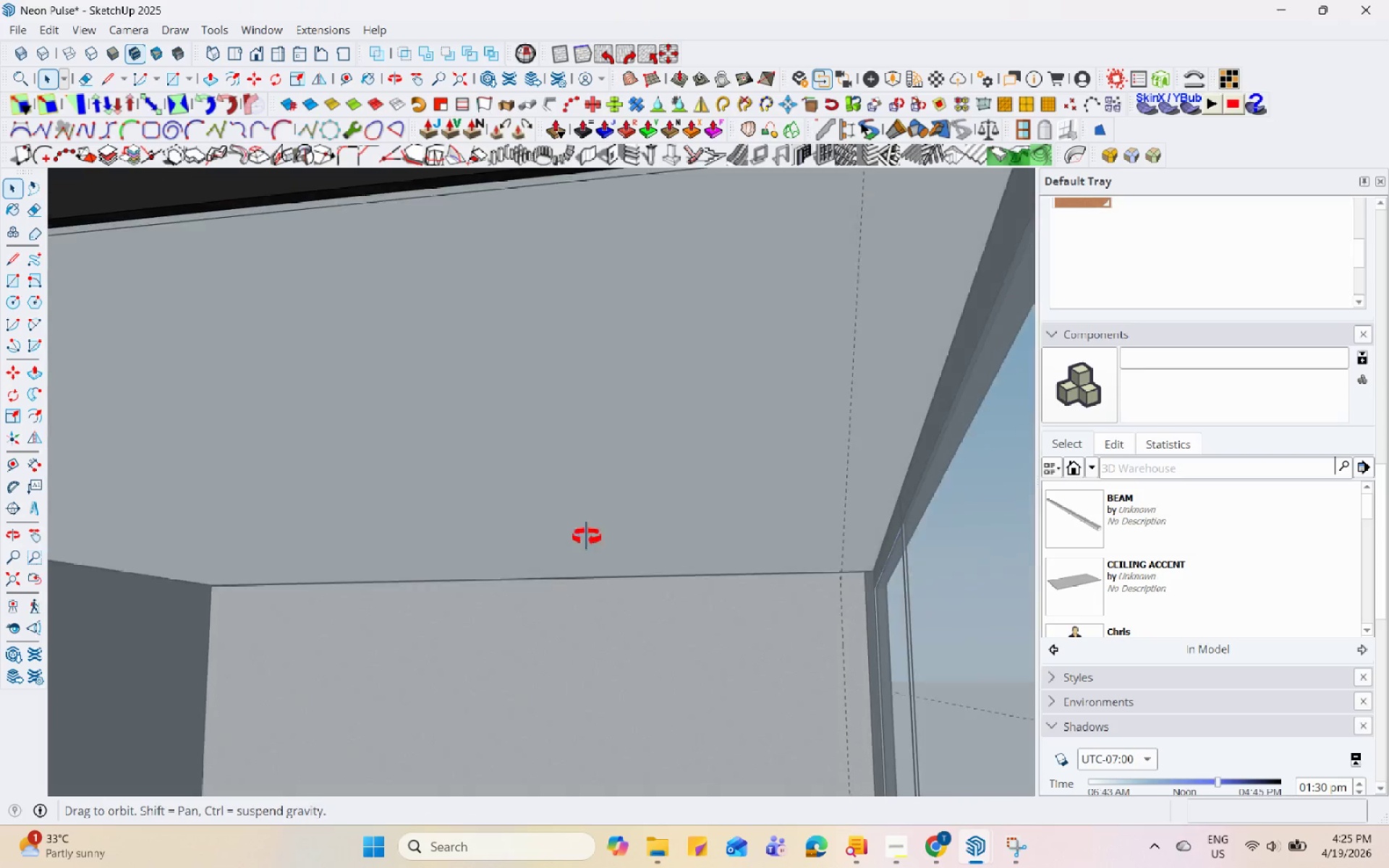 
left_click([583, 537])
 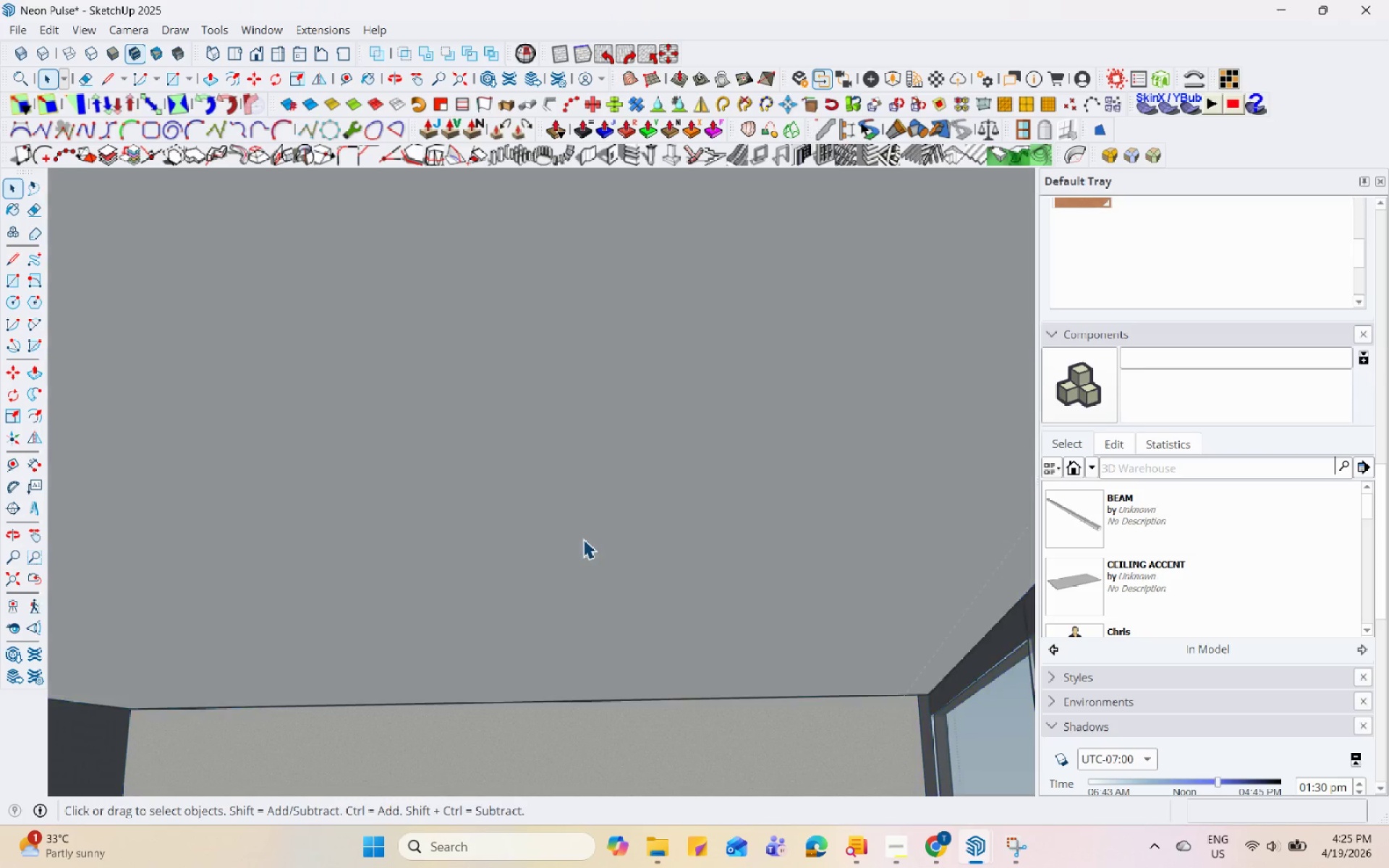 
scroll: coordinate [583, 536], scroll_direction: up, amount: 61.0
 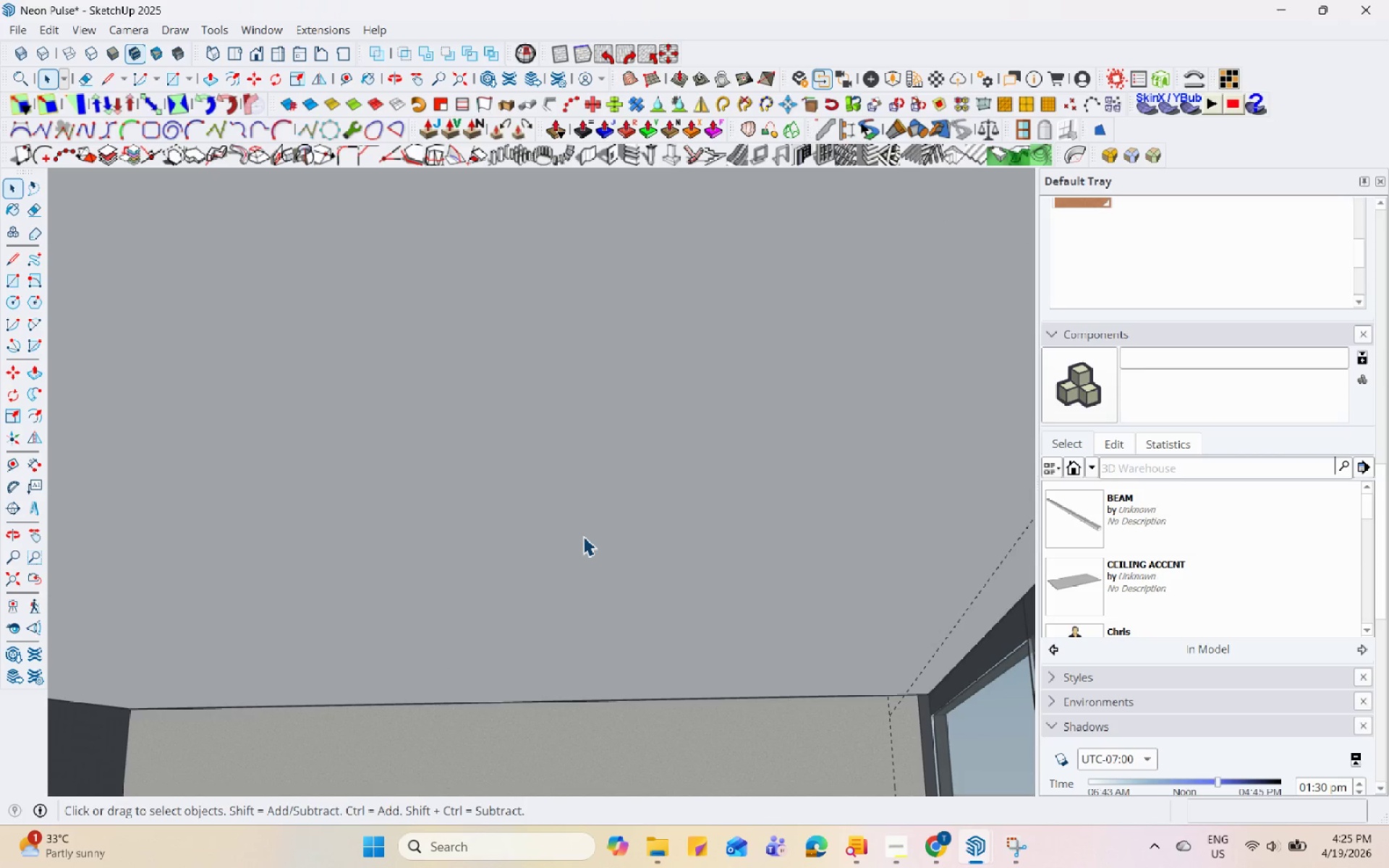 
triple_click([583, 539])
 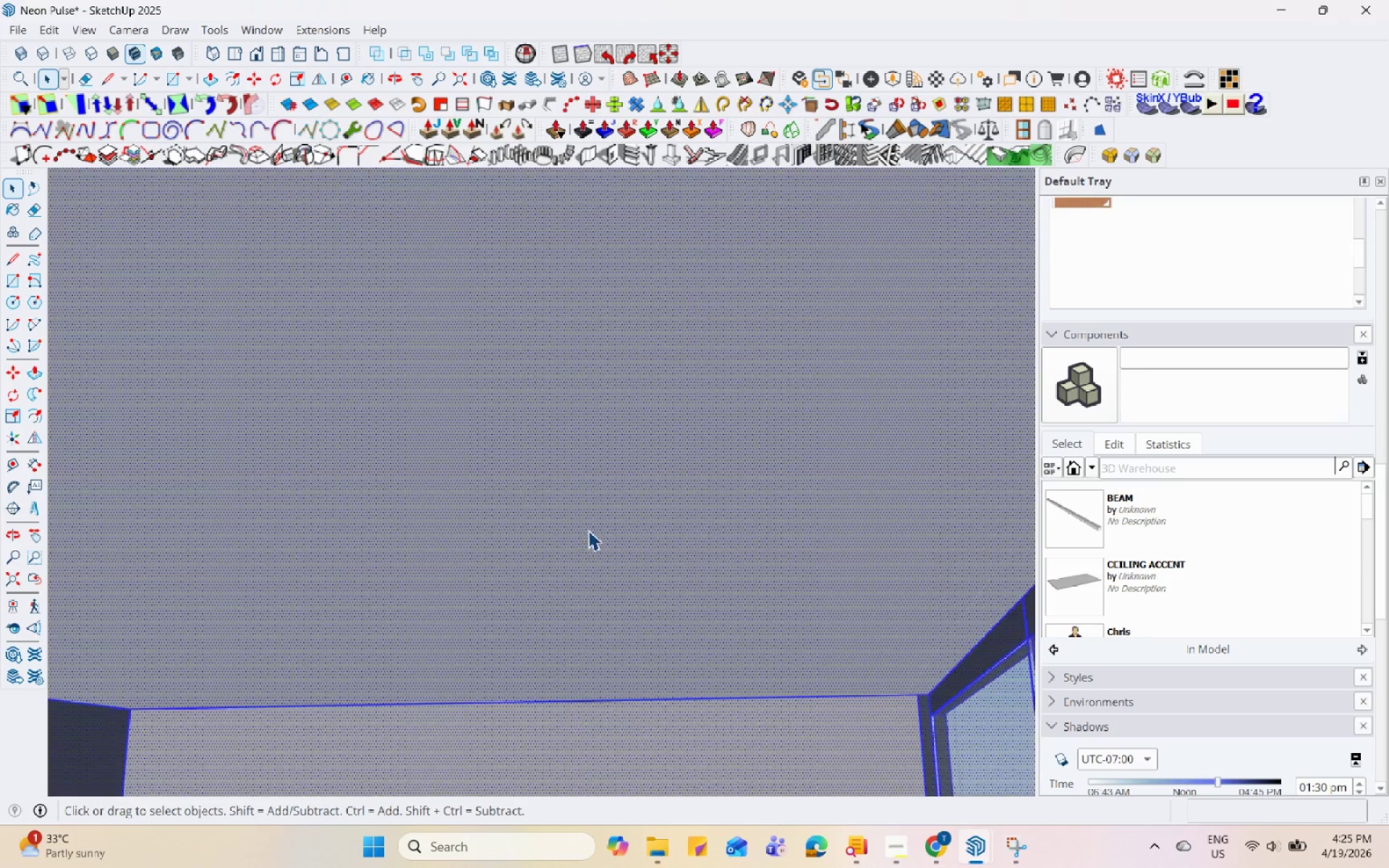 
triple_click([595, 516])
 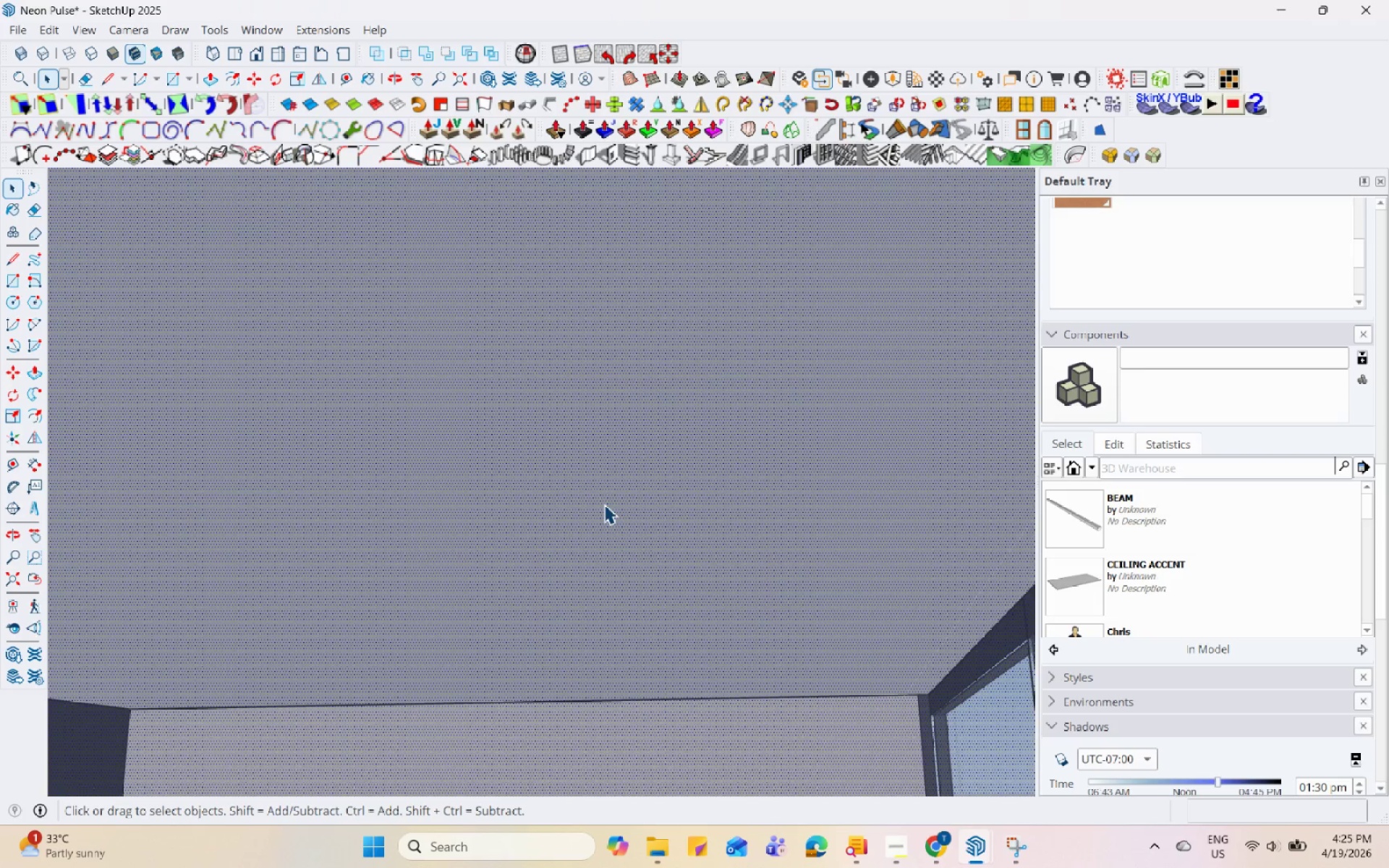 
left_click([604, 504])
 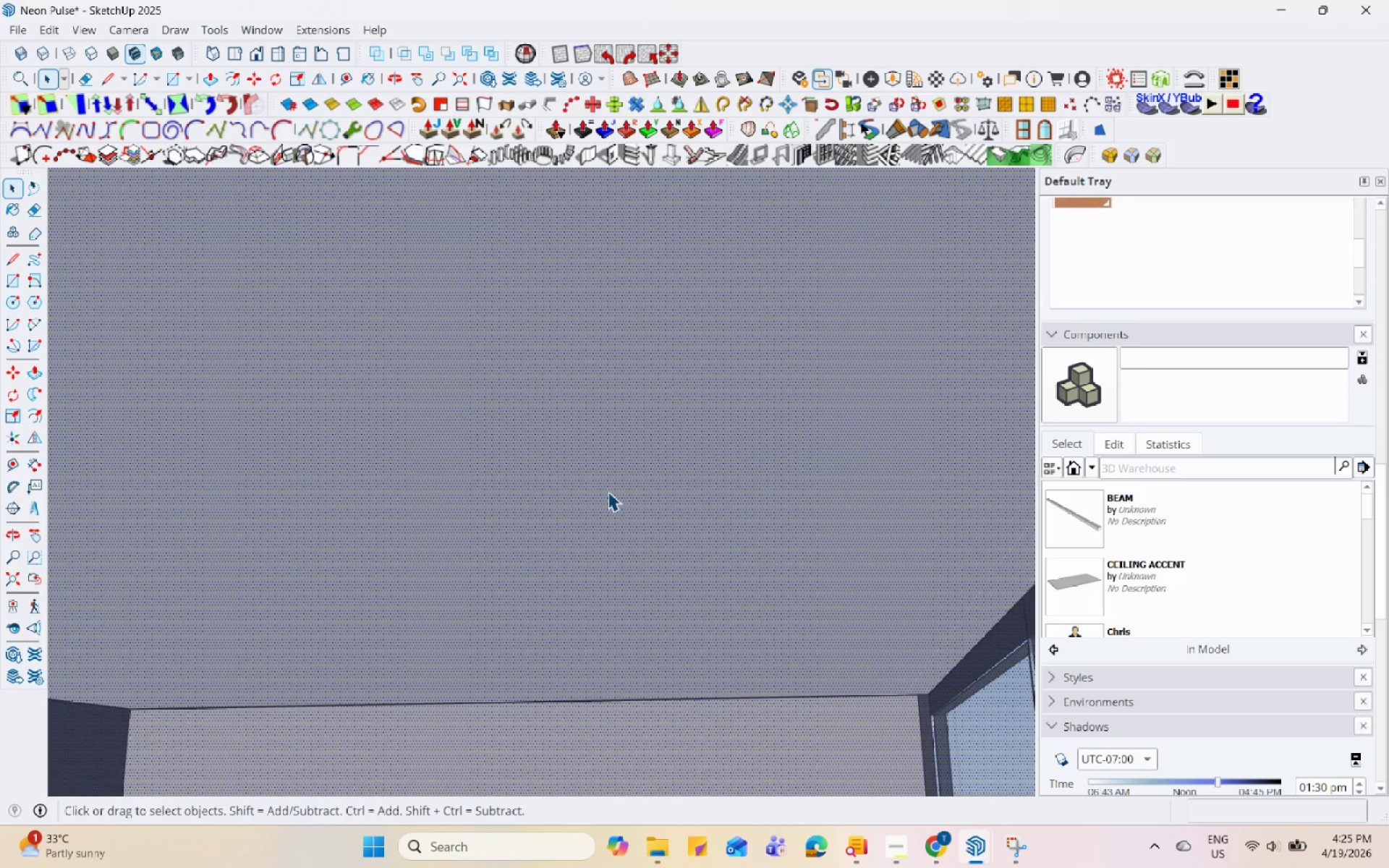 
scroll: coordinate [608, 506], scroll_direction: up, amount: 23.0
 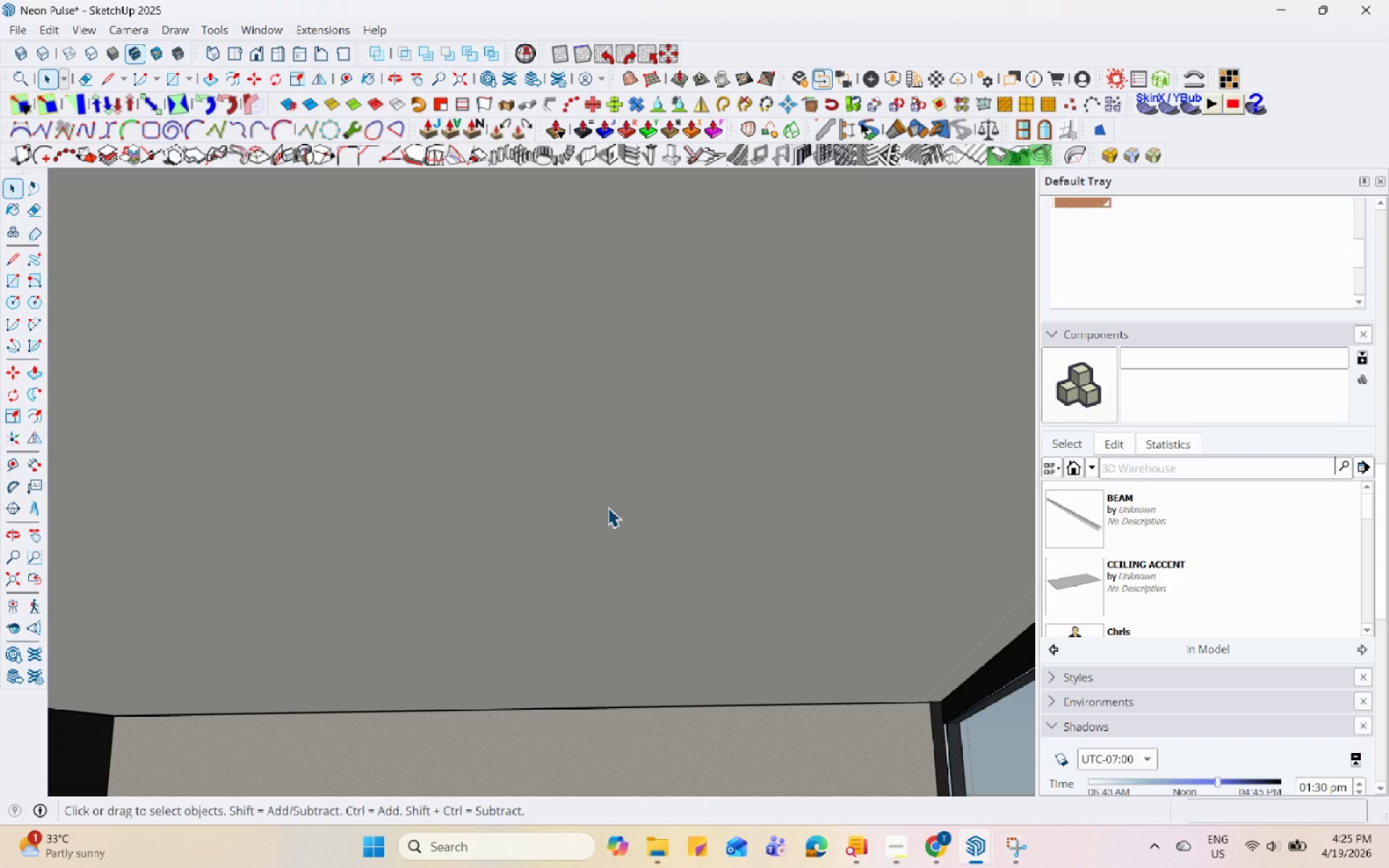 
triple_click([613, 503])
 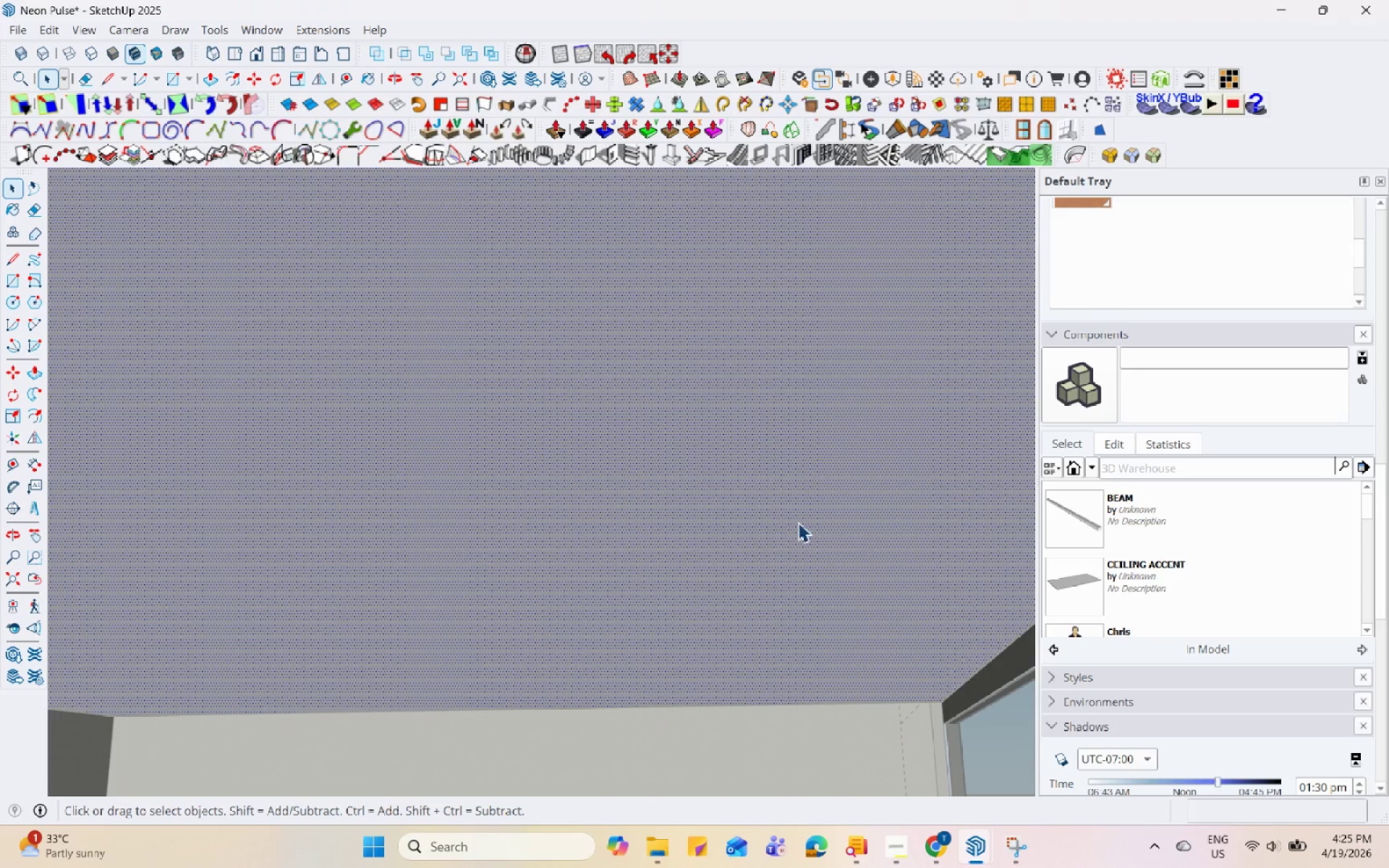 
scroll: coordinate [1176, 258], scroll_direction: up, amount: 15.0
 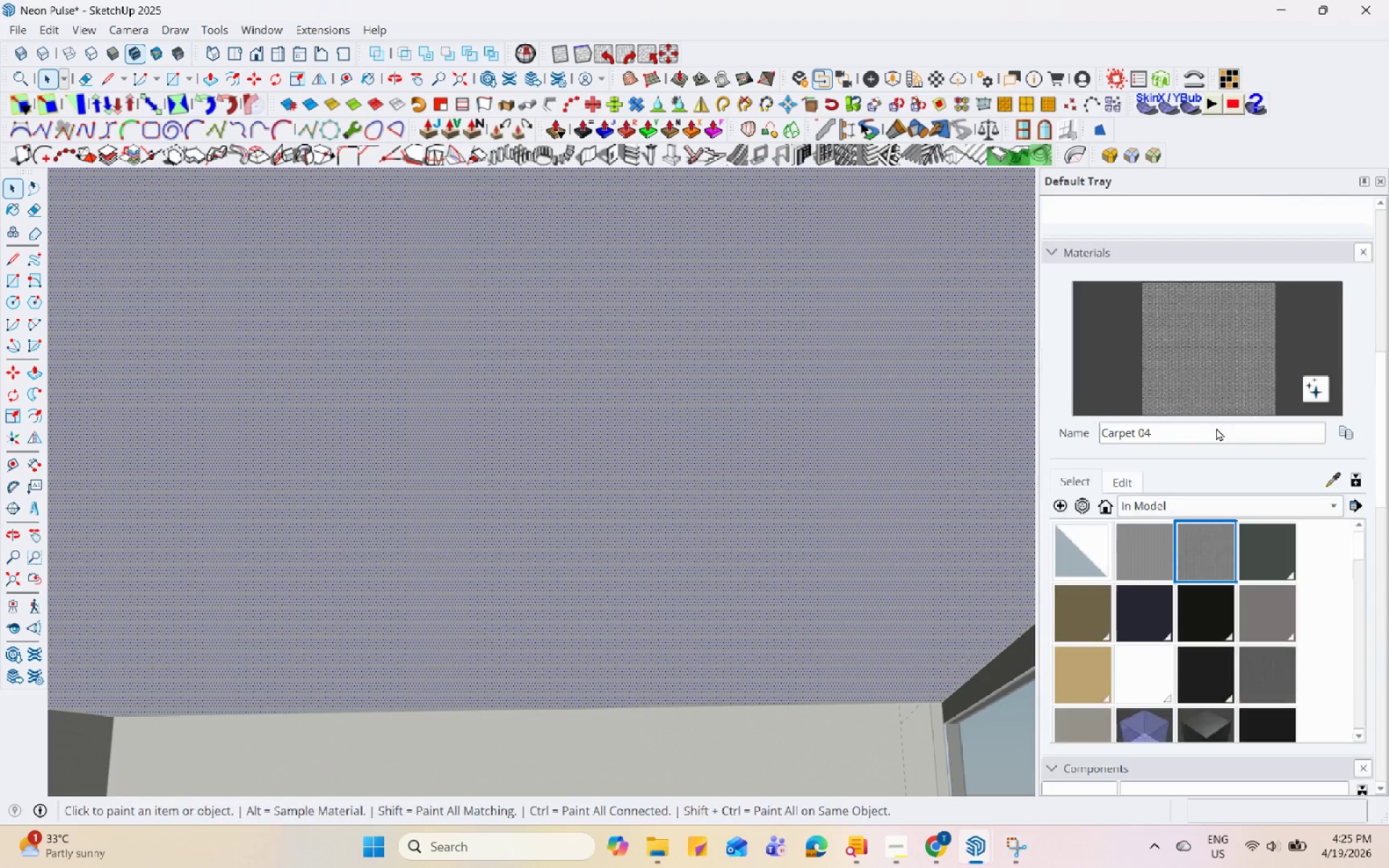 
double_click([775, 371])
 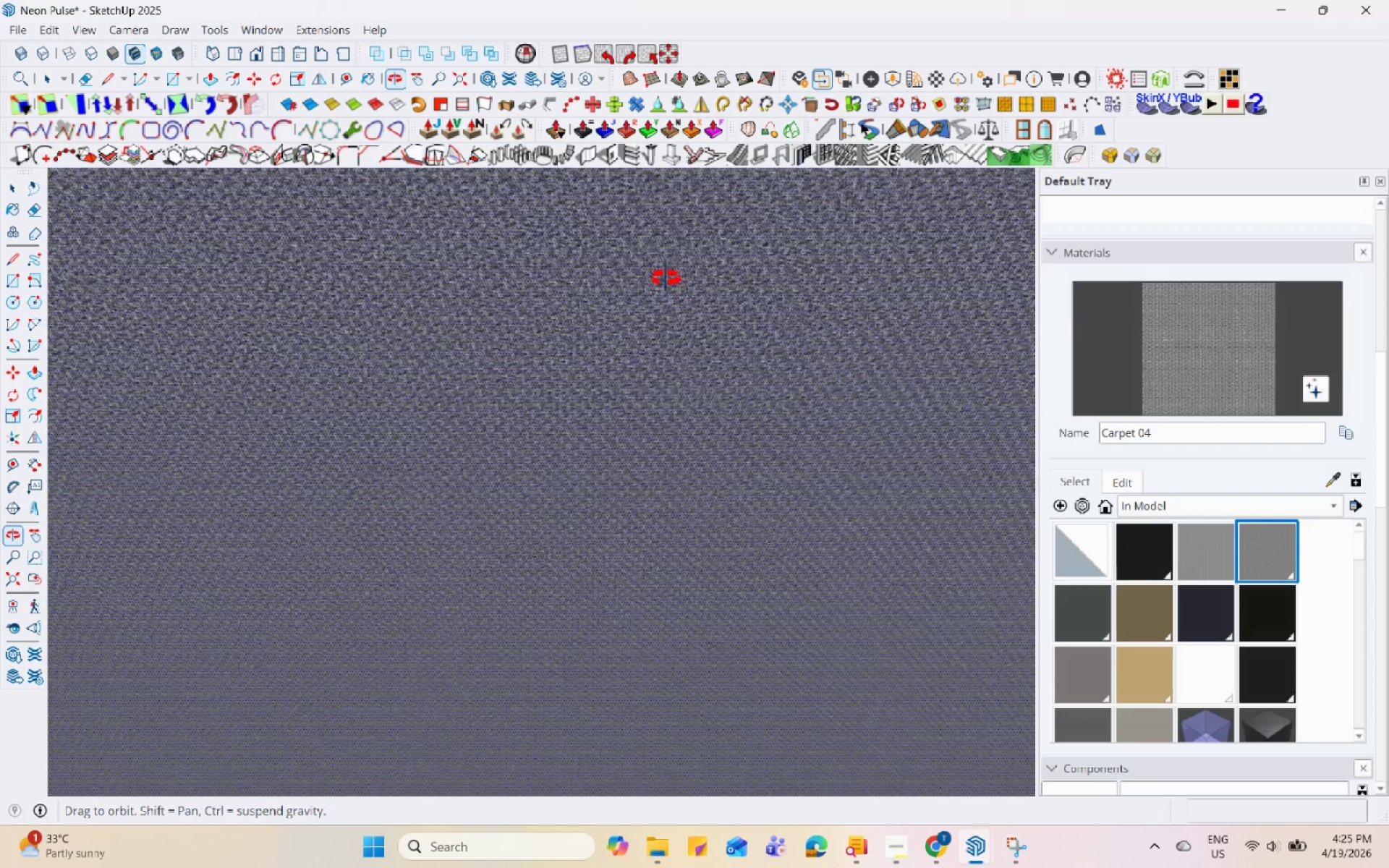 
key(Space)
 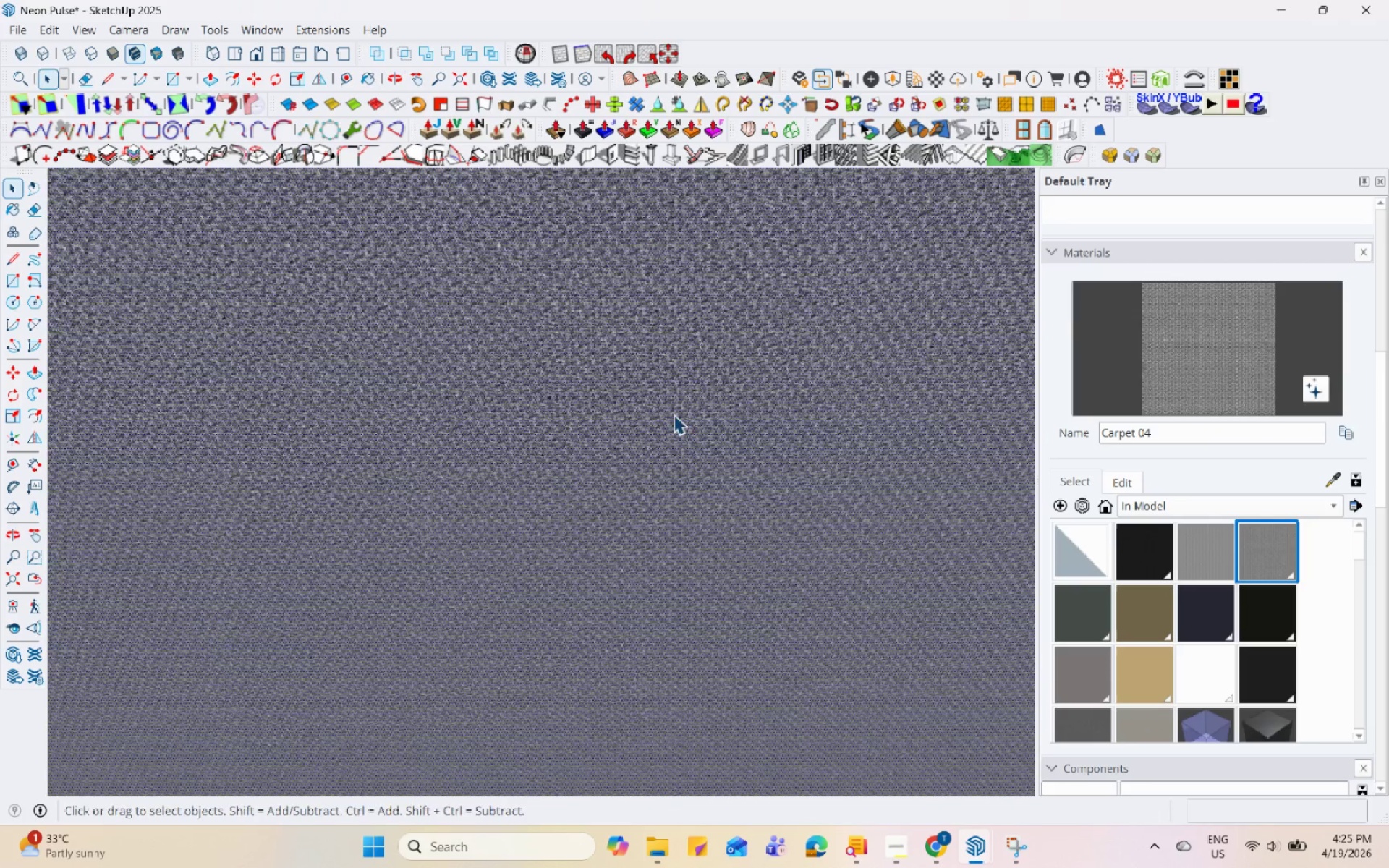 
middle_click([693, 624])
 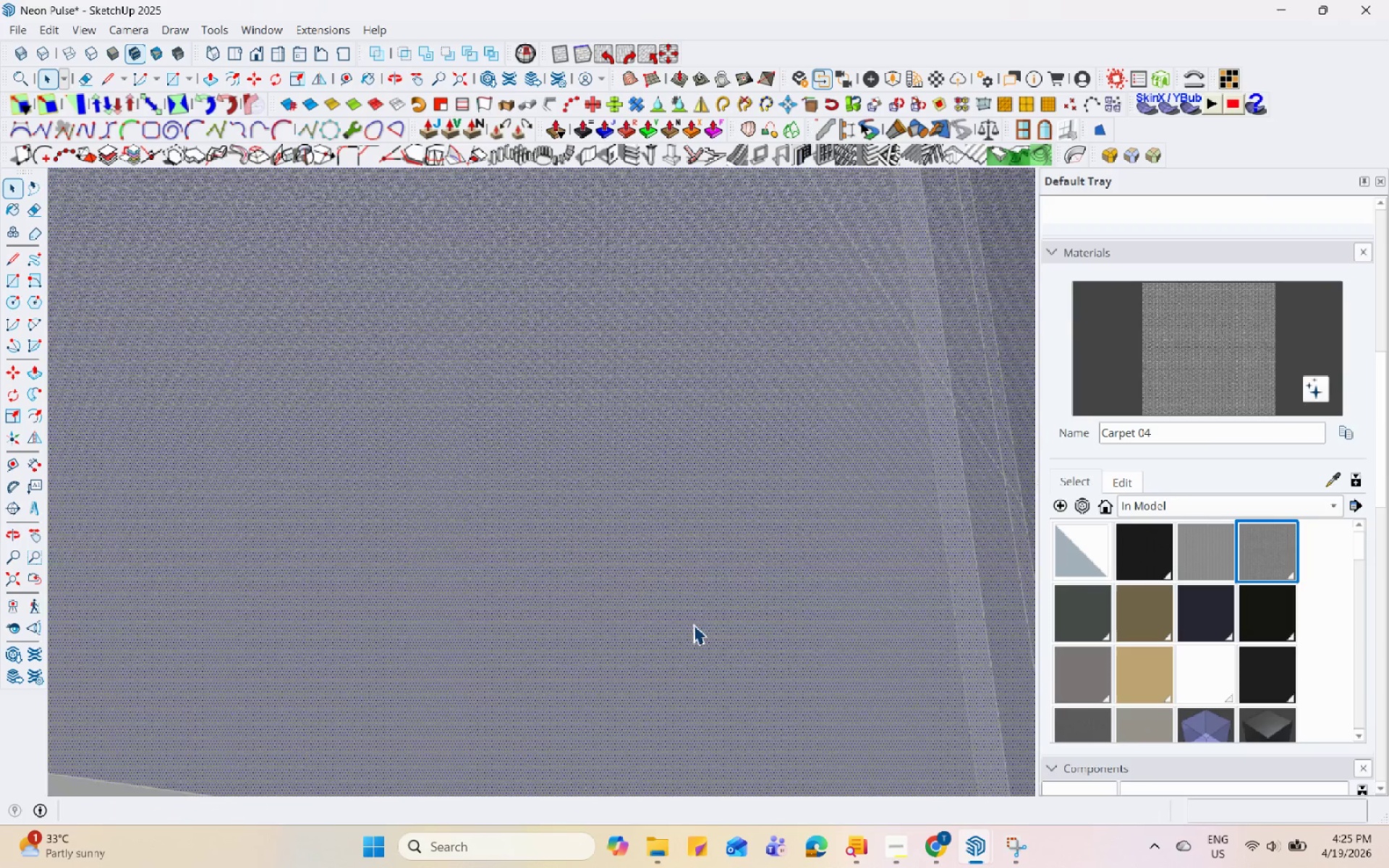 
key(Escape)
 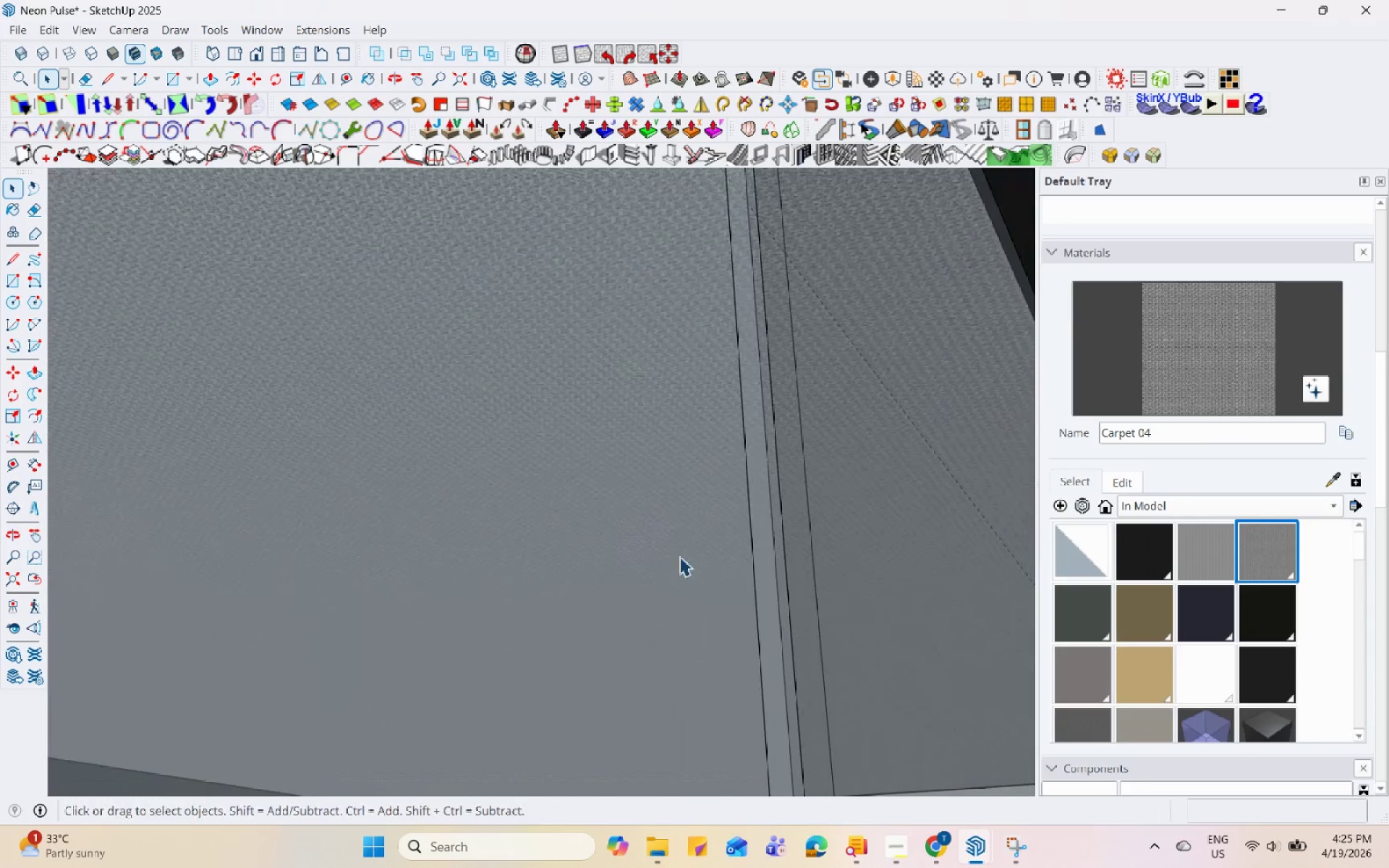 
key(Escape)
 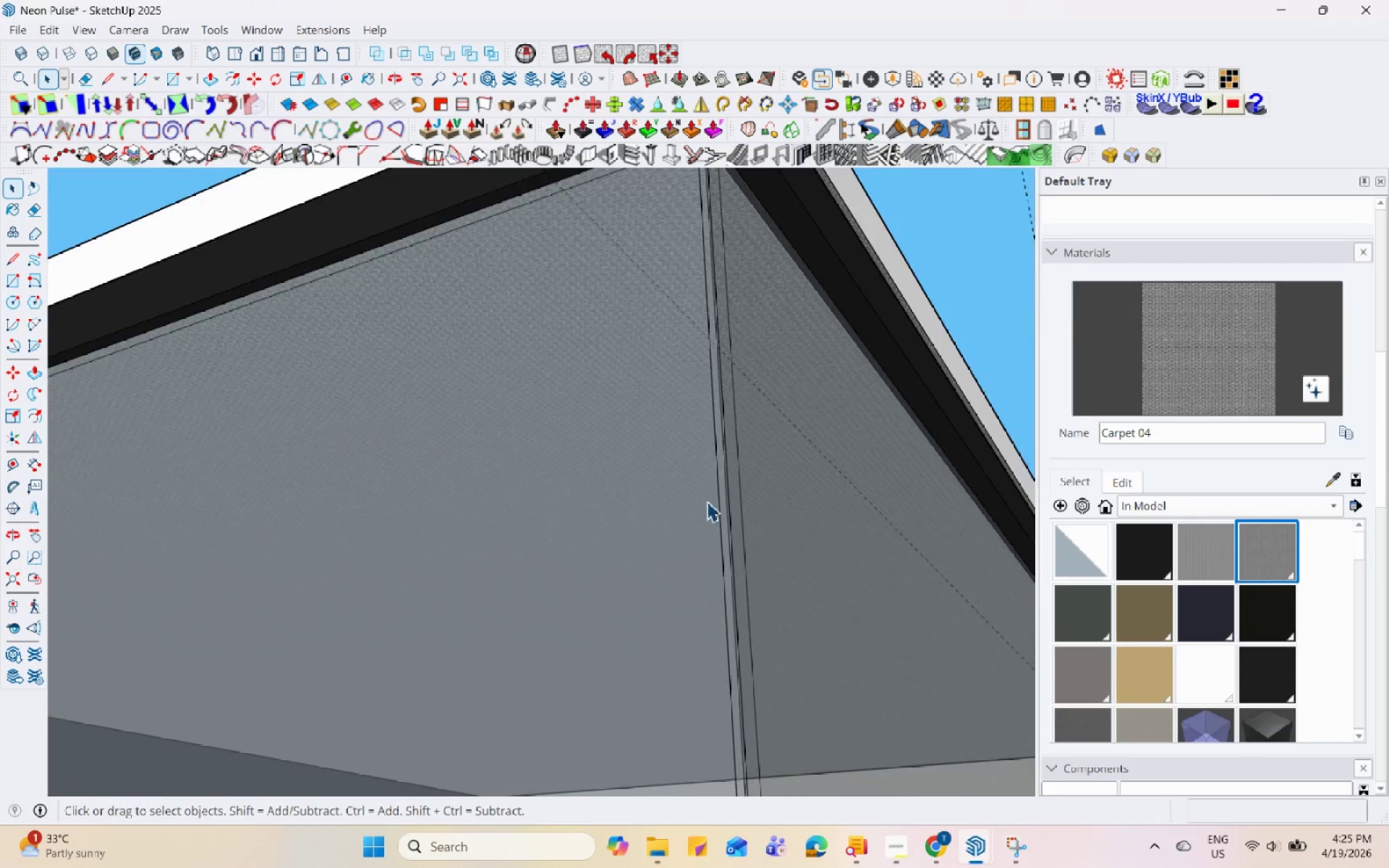 
key(Escape)
 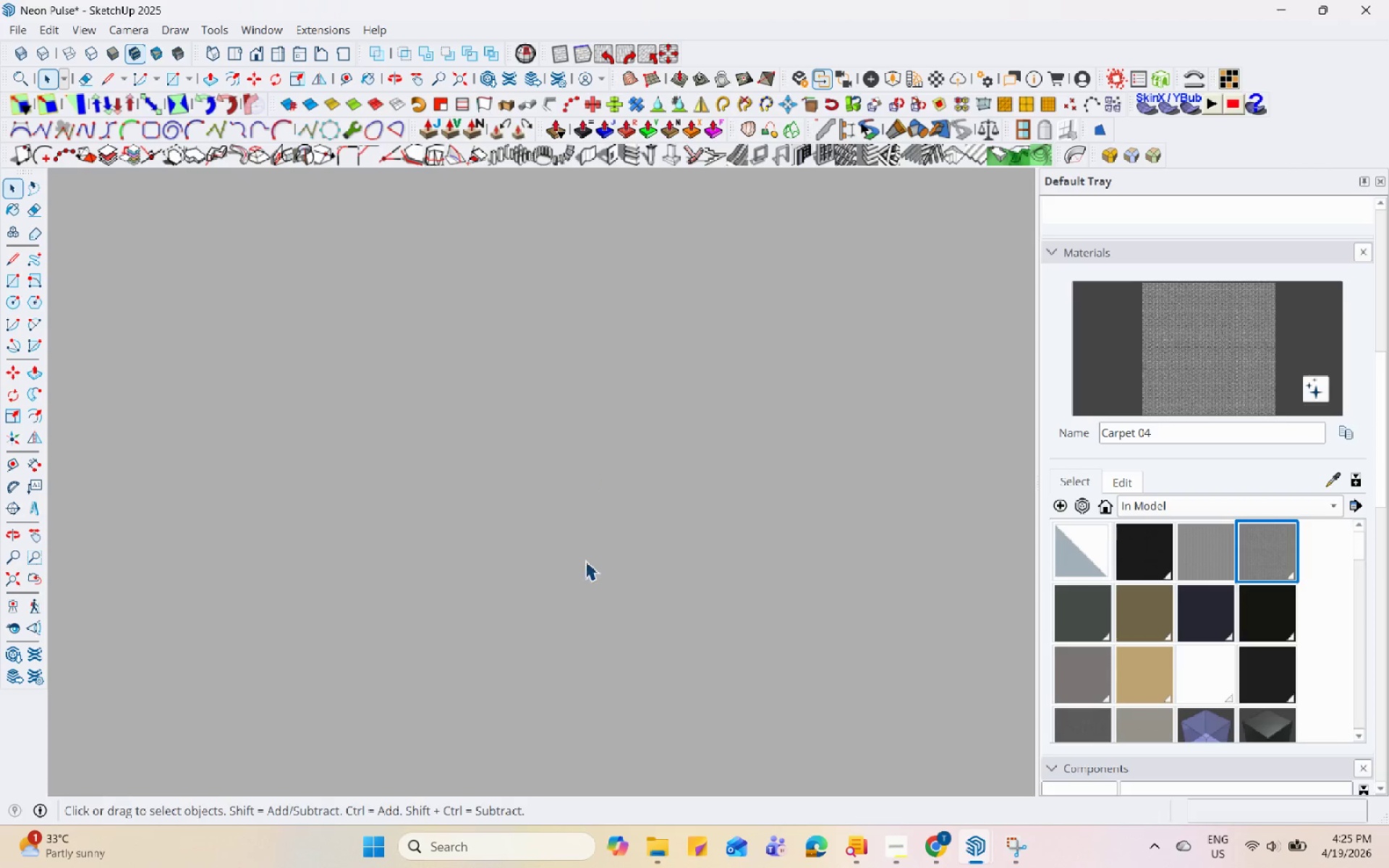 
scroll: coordinate [590, 571], scroll_direction: down, amount: 84.0
 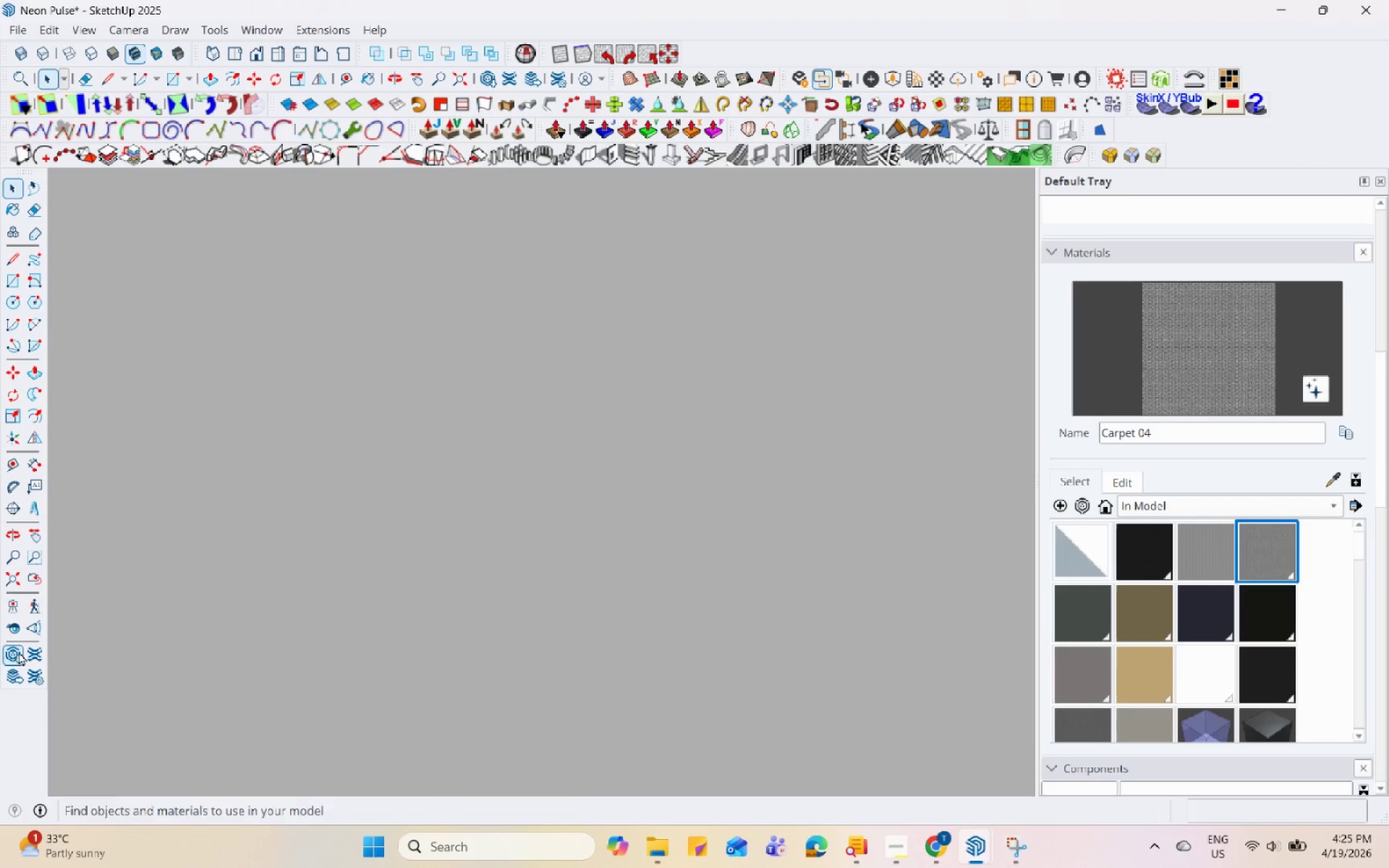 
left_click([21, 570])
 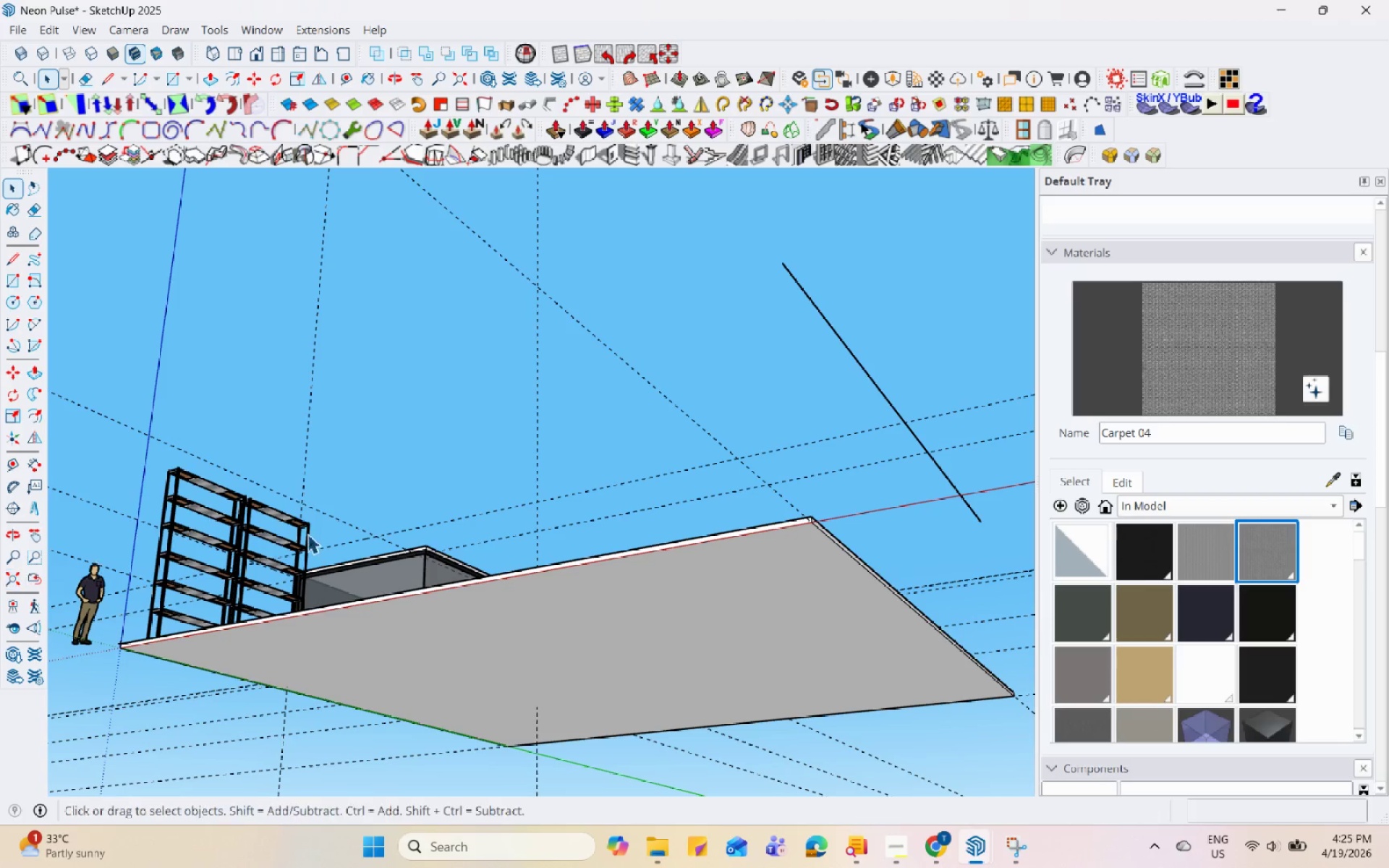 
scroll: coordinate [635, 551], scroll_direction: down, amount: 1.0
 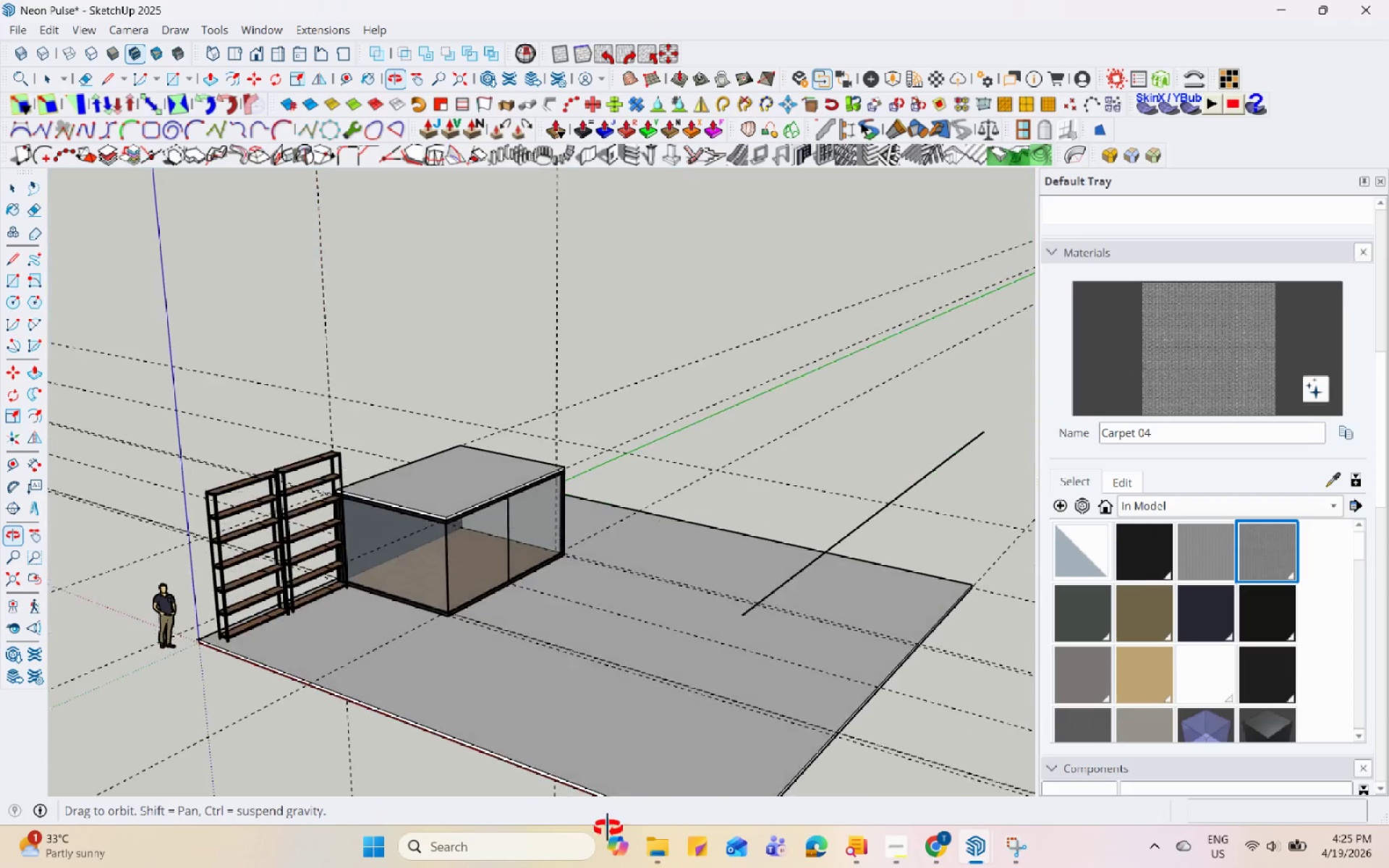 
left_click([462, 519])
 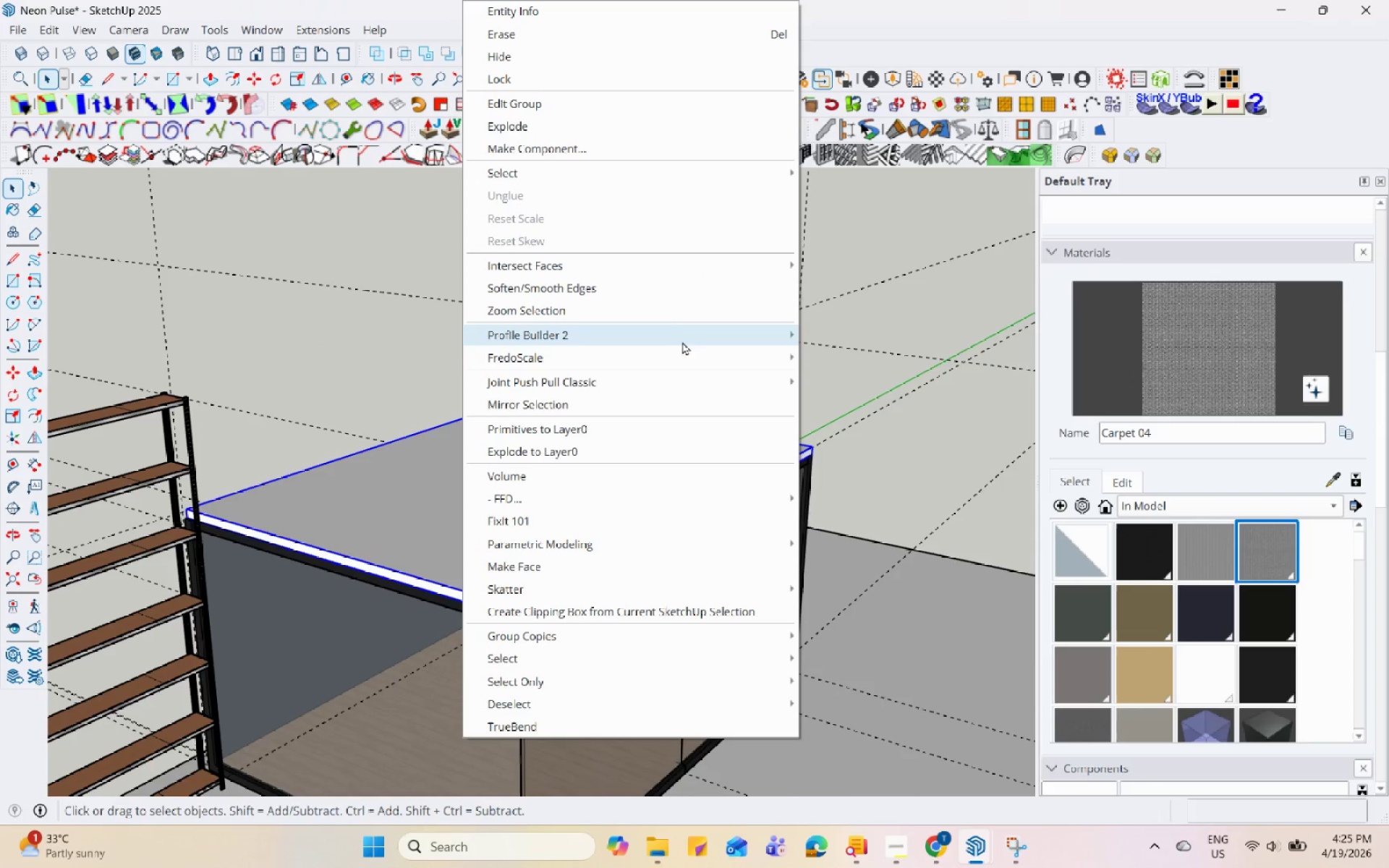 
scroll: coordinate [460, 520], scroll_direction: up, amount: 9.0
 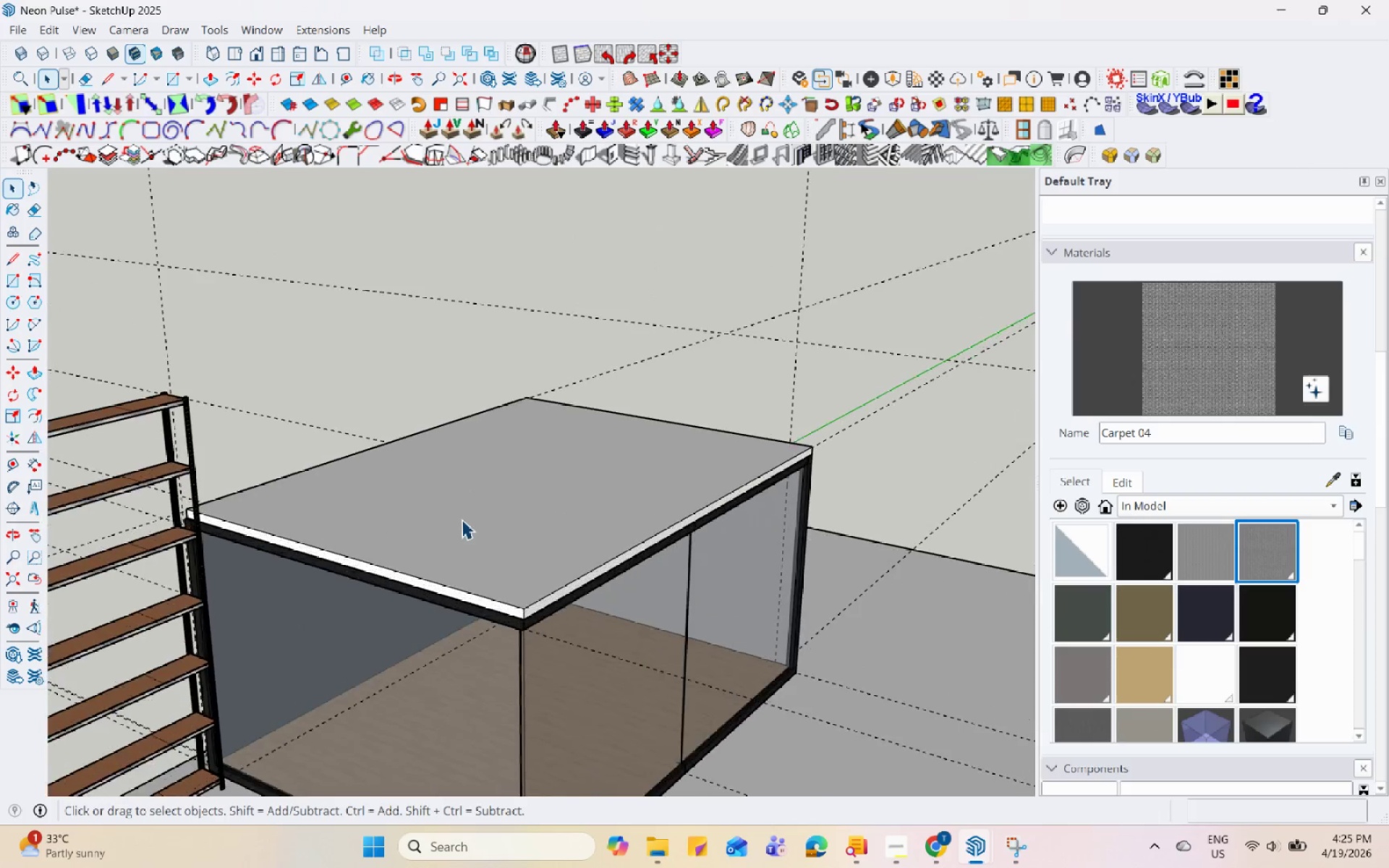 
wait(7.48)
 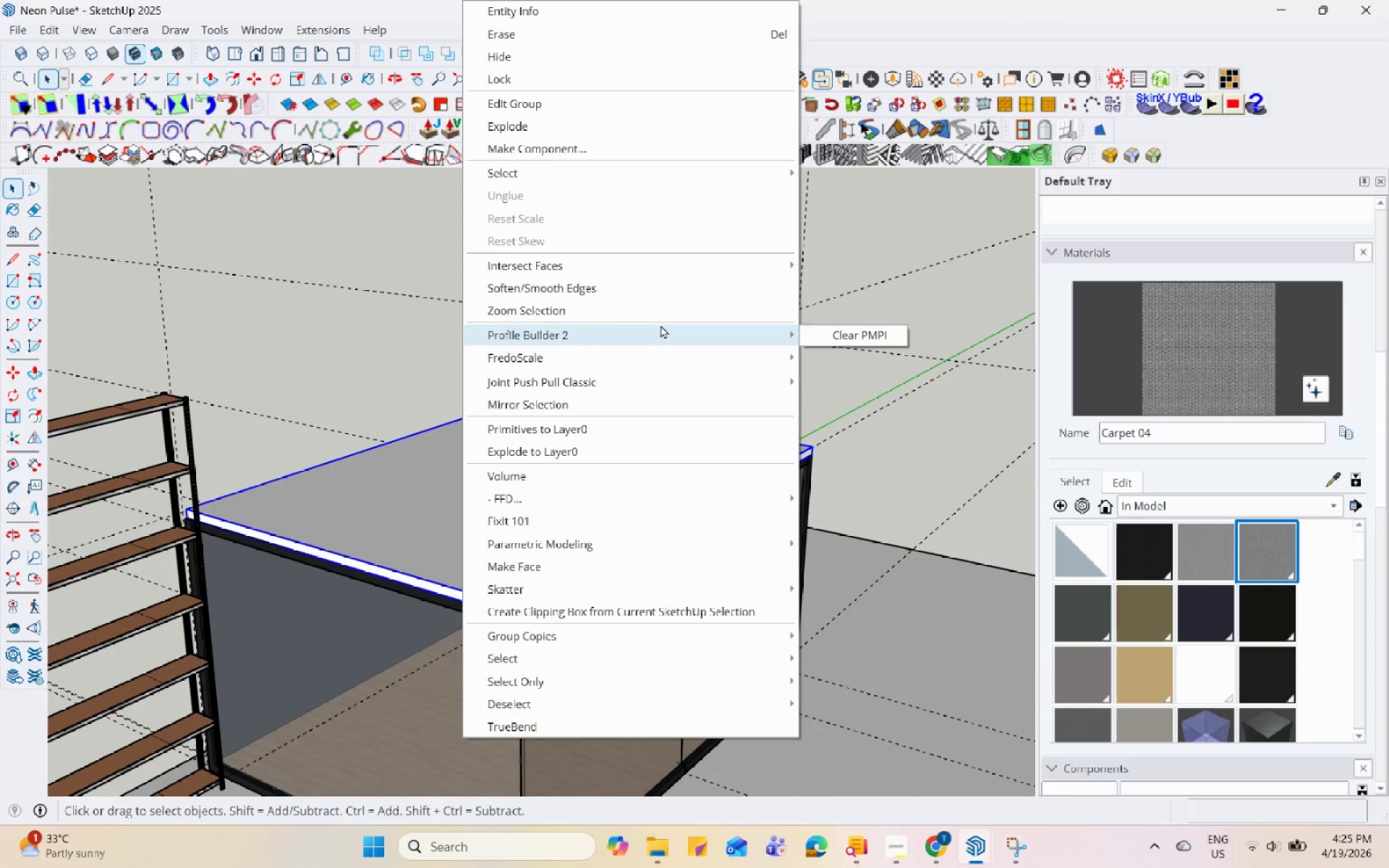 
right_click([407, 548])
 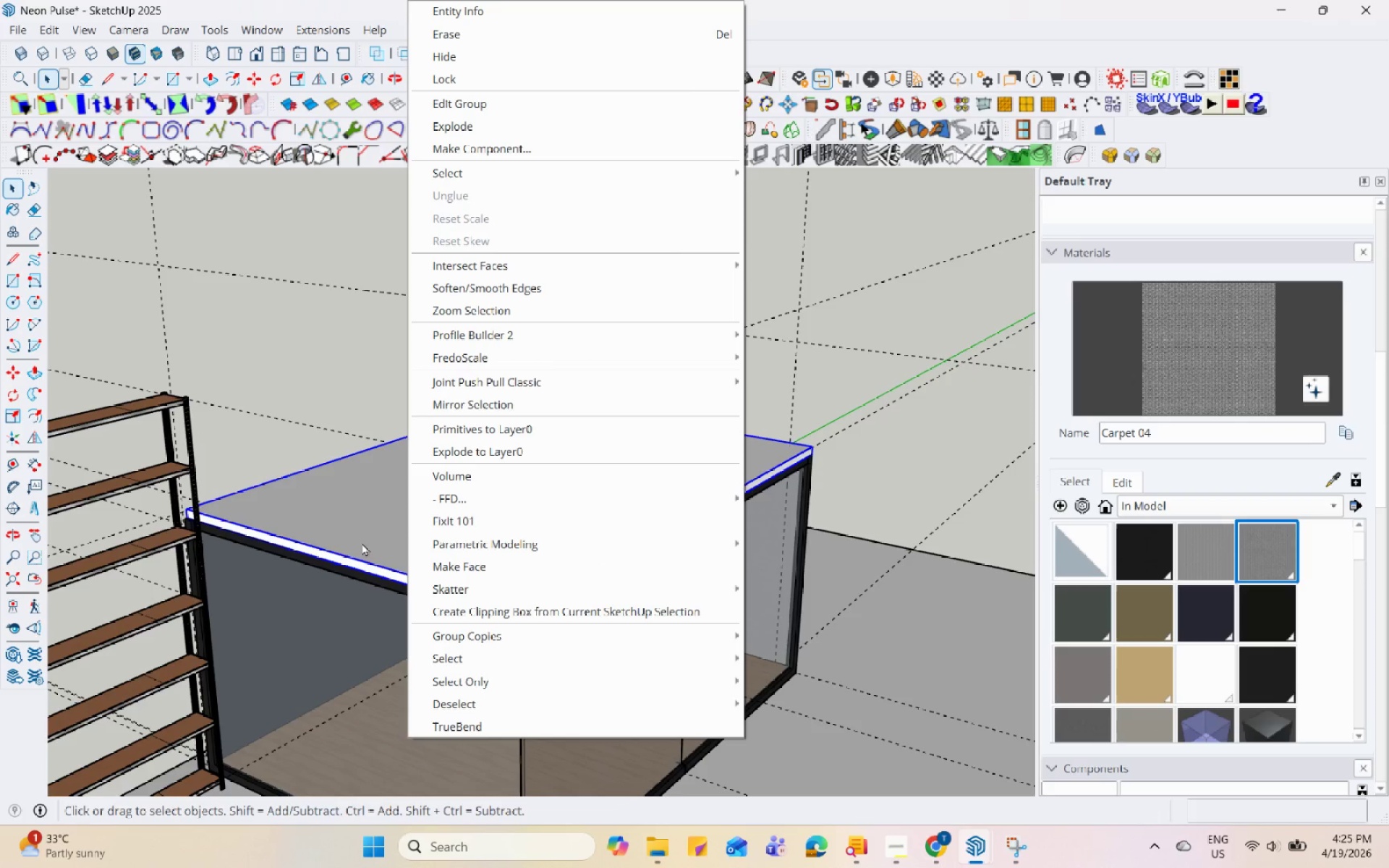 
left_click([492, 56])
 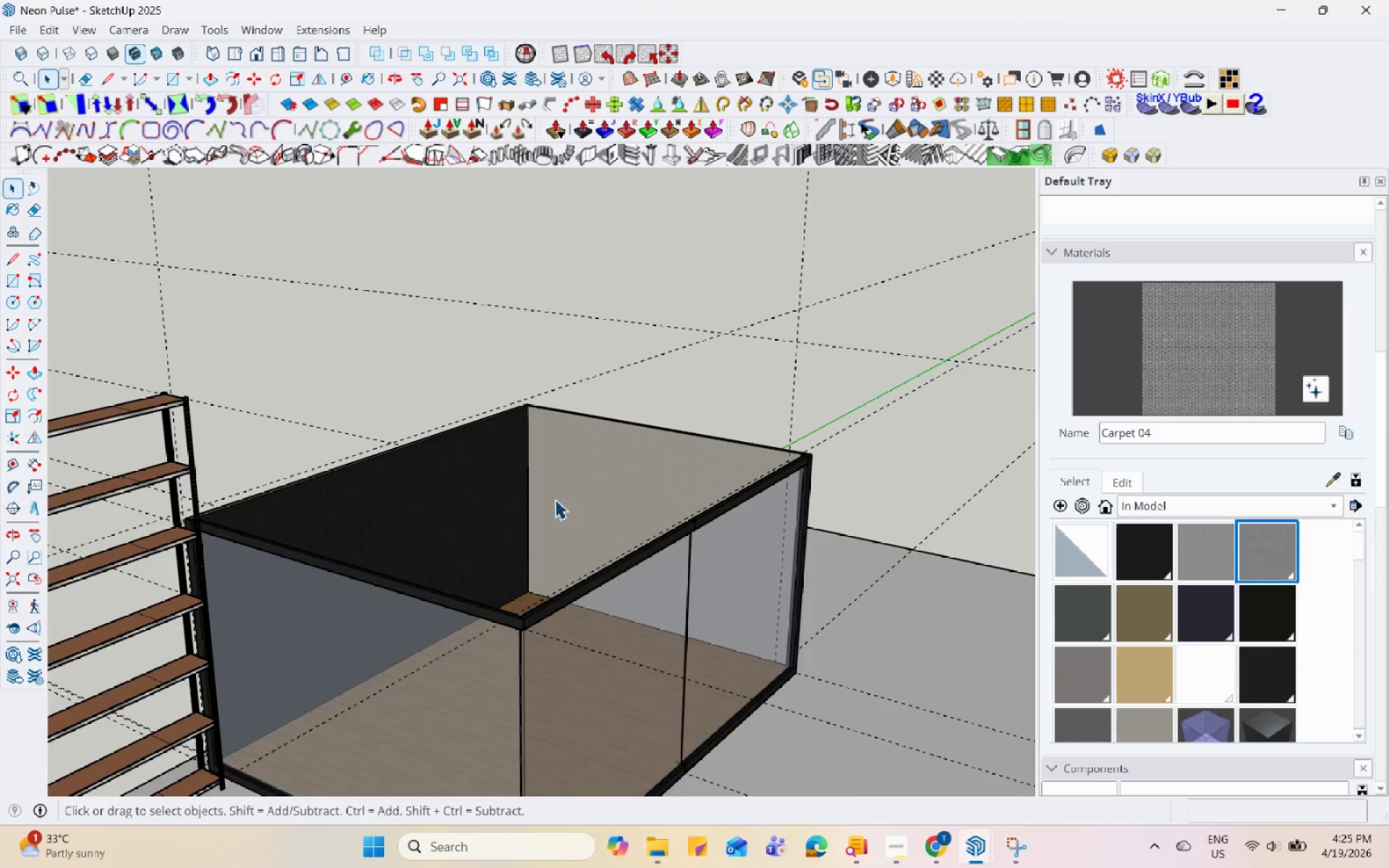 
double_click([402, 475])
 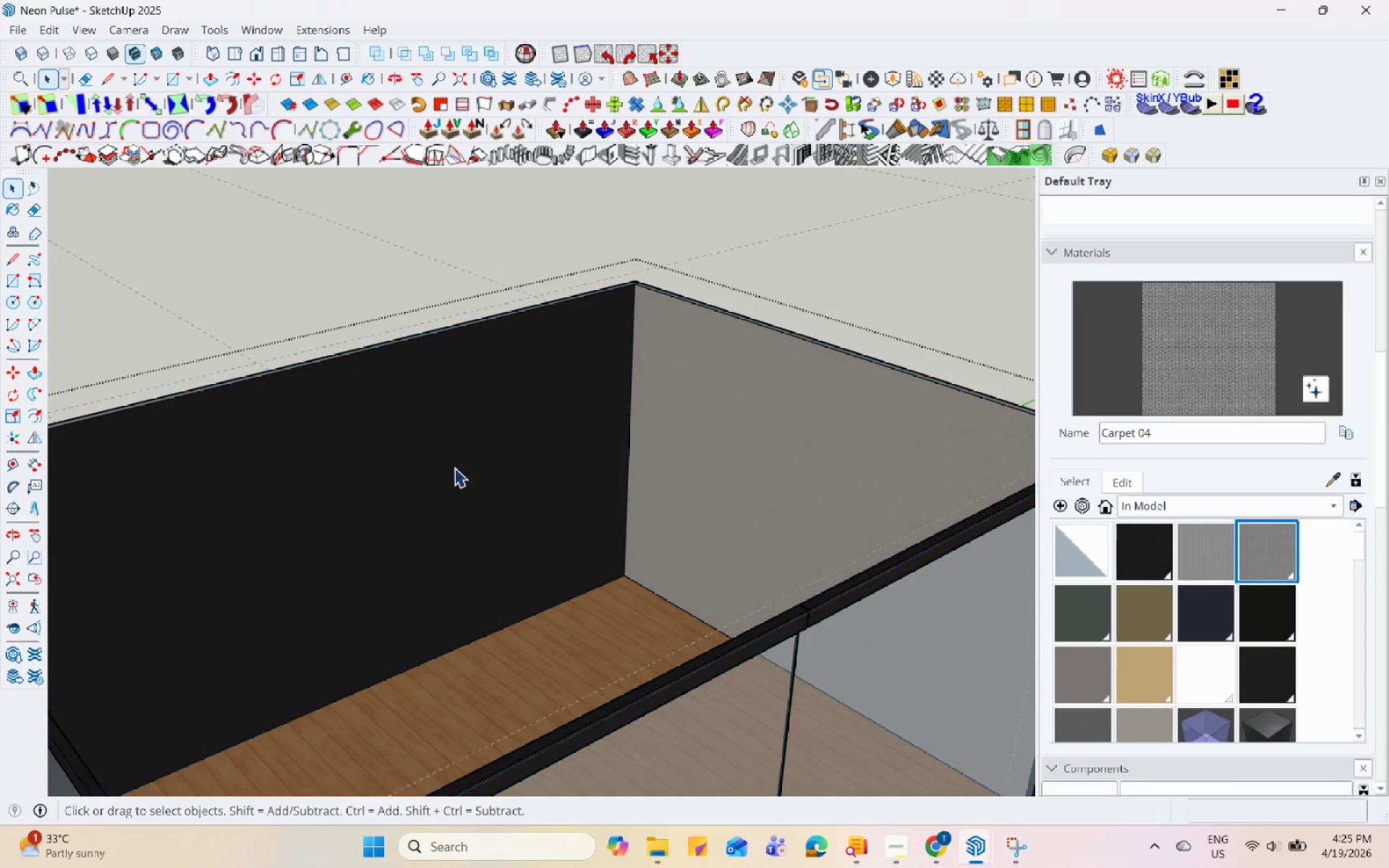 
scroll: coordinate [390, 559], scroll_direction: up, amount: 5.0
 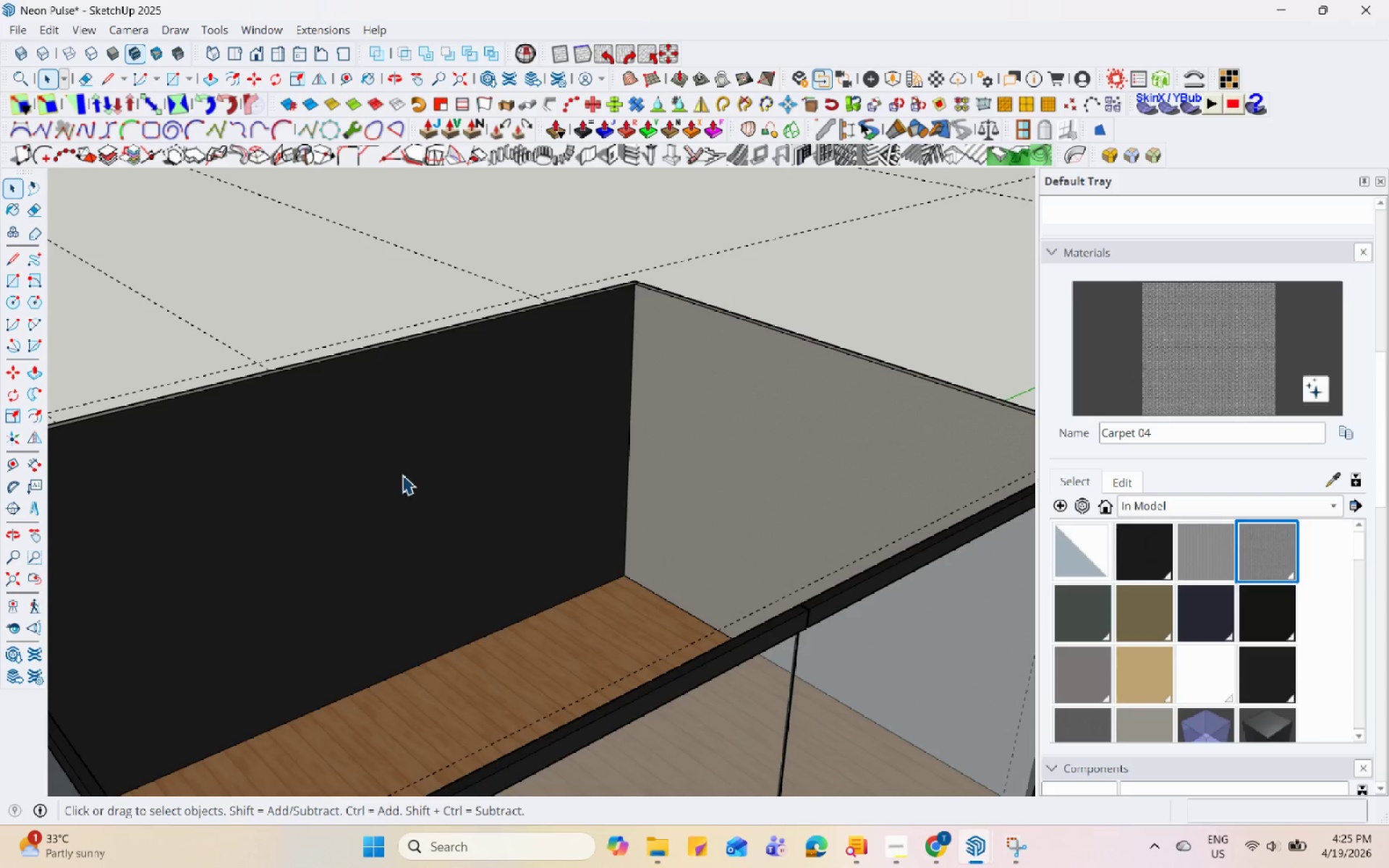 
triple_click([476, 467])
 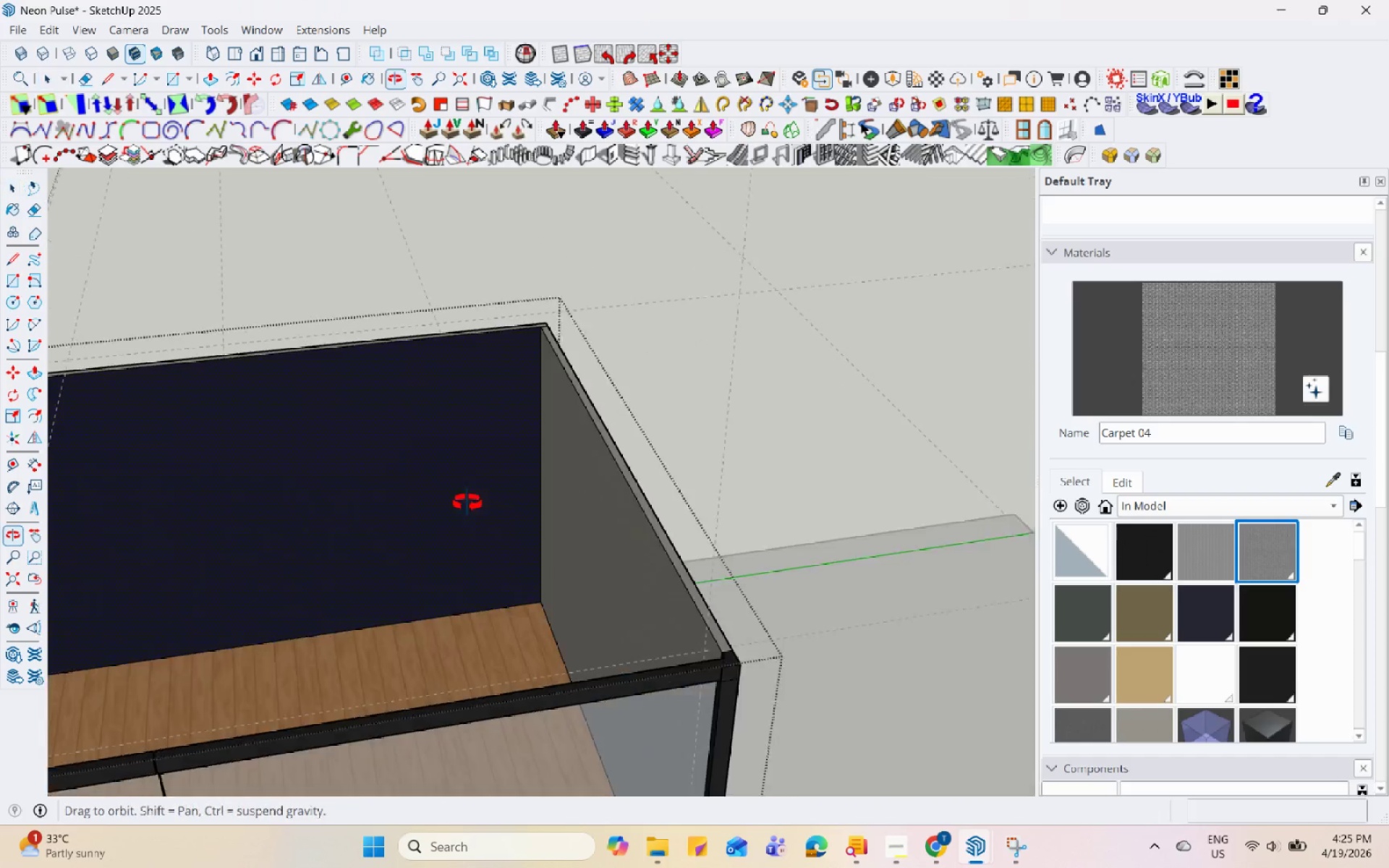 
scroll: coordinate [760, 467], scroll_direction: down, amount: 6.0
 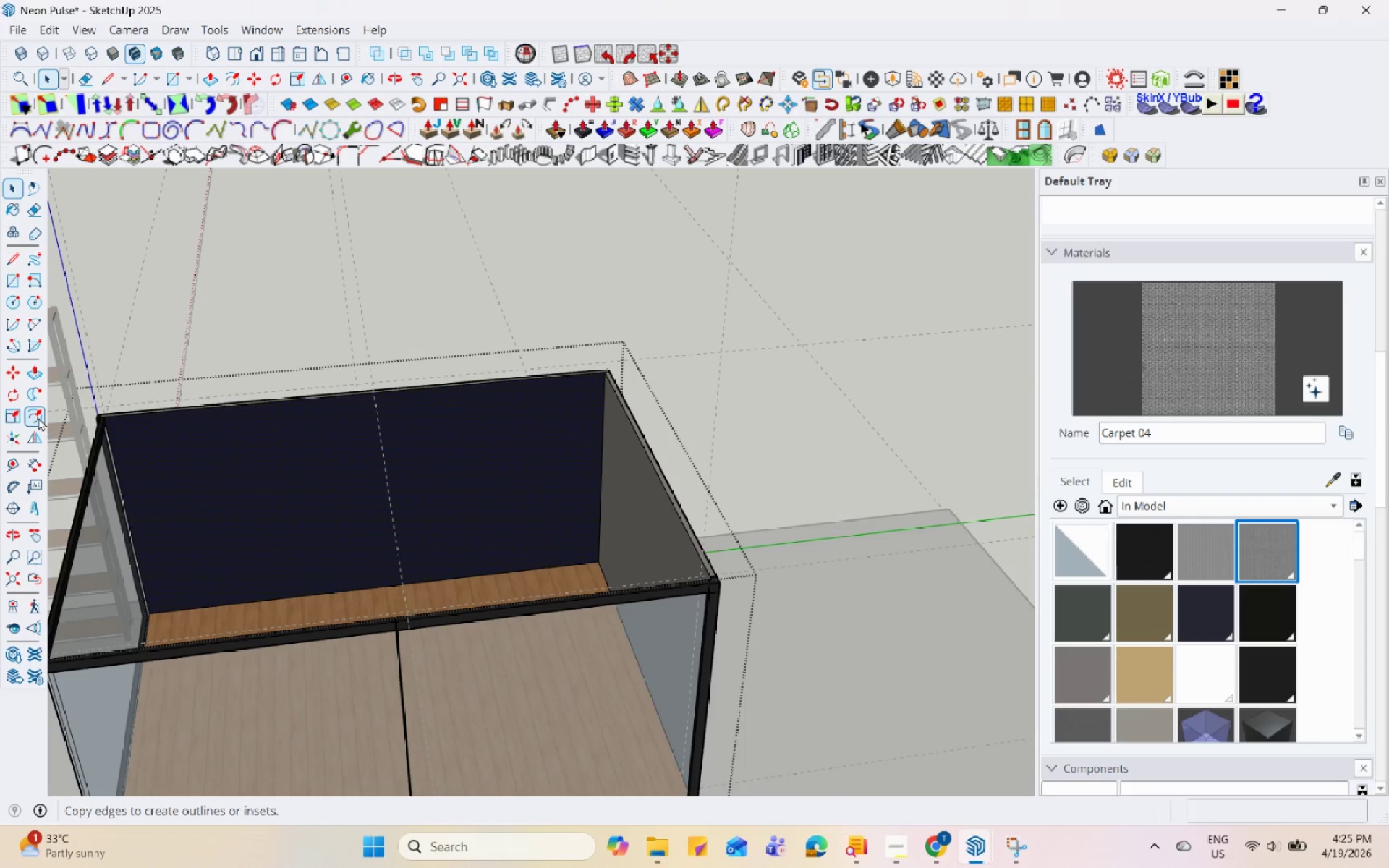 
left_click([119, 389])
 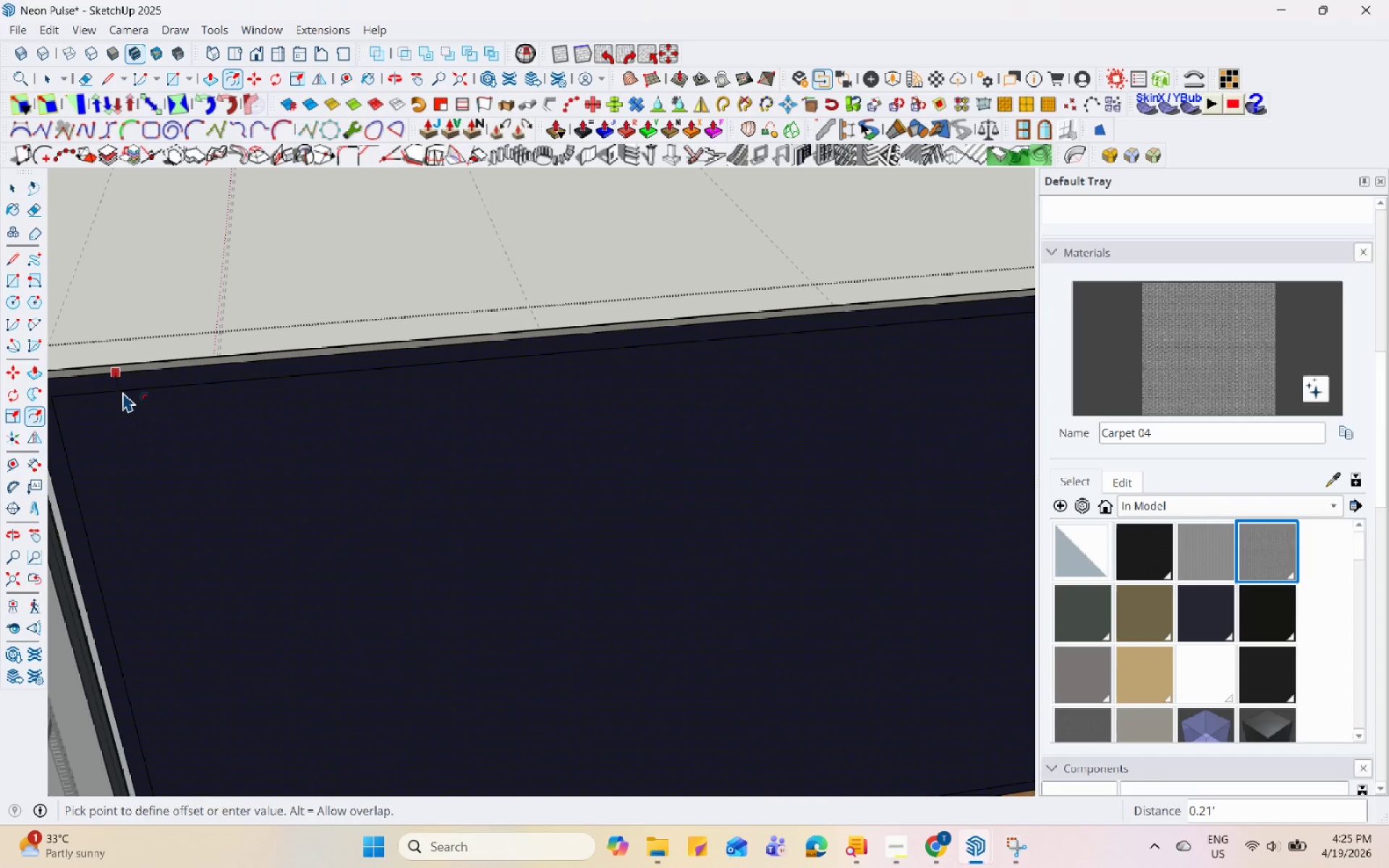 
scroll: coordinate [123, 417], scroll_direction: up, amount: 12.0
 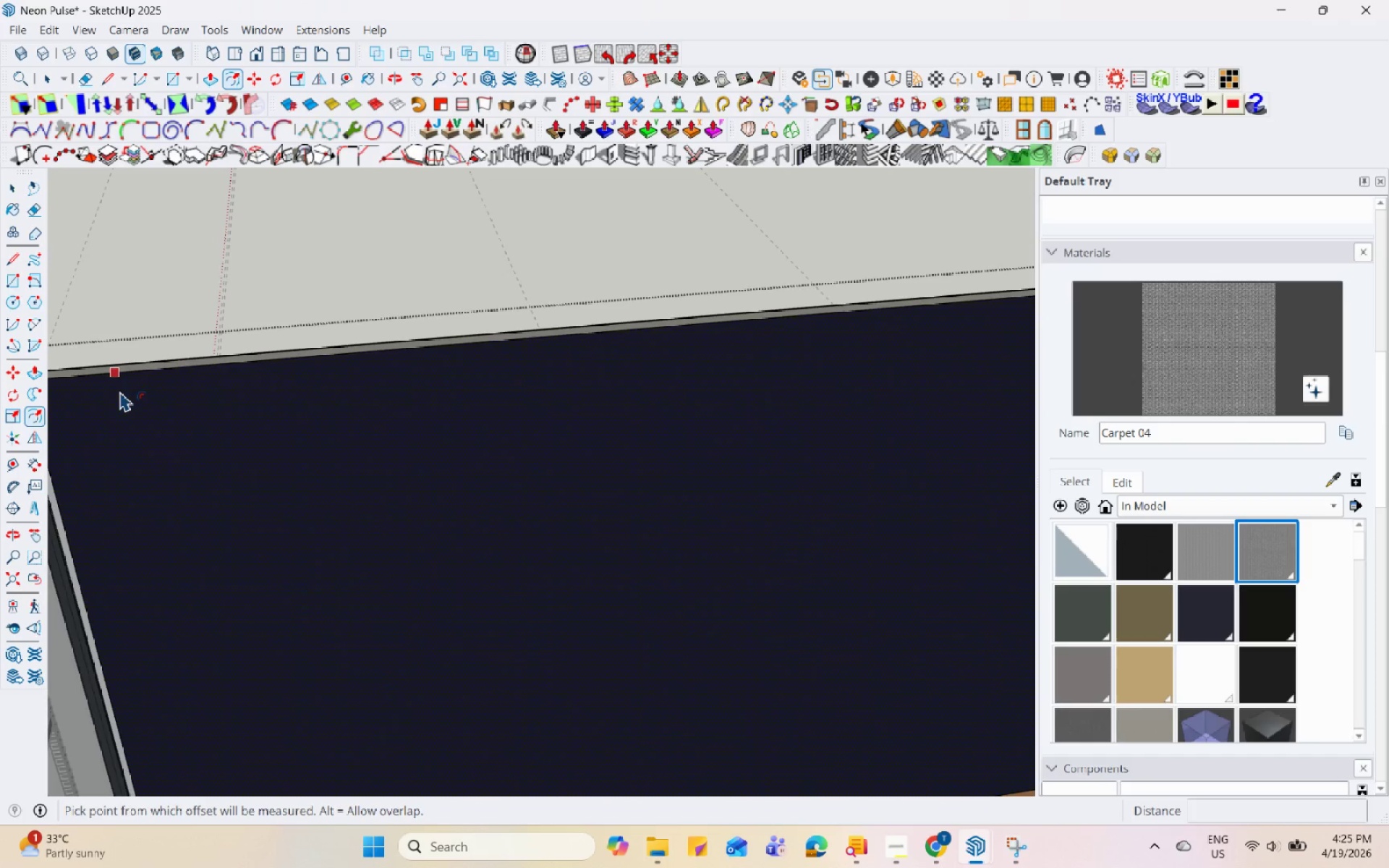 
left_click([122, 391])
 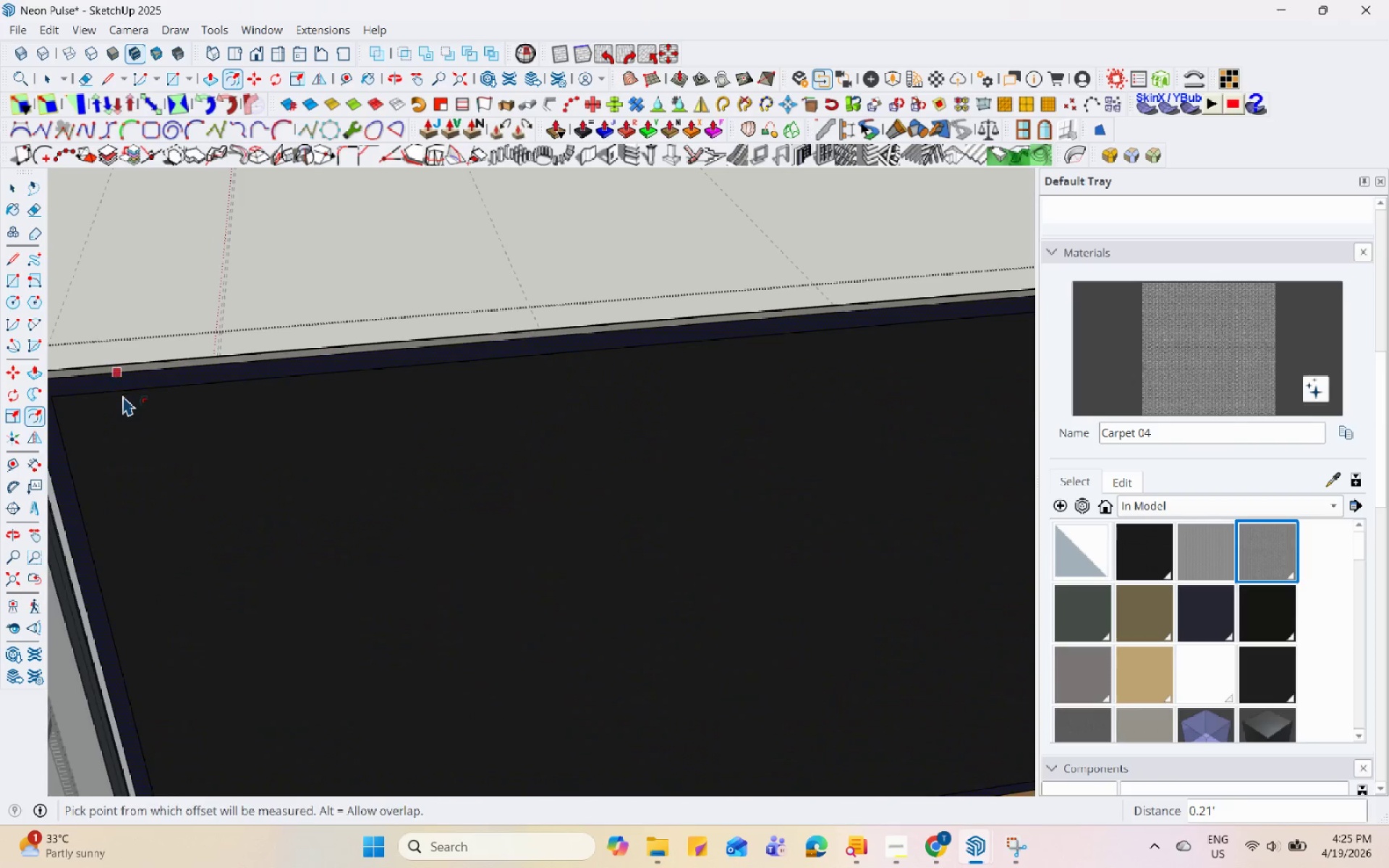 
scroll: coordinate [127, 439], scroll_direction: down, amount: 7.0
 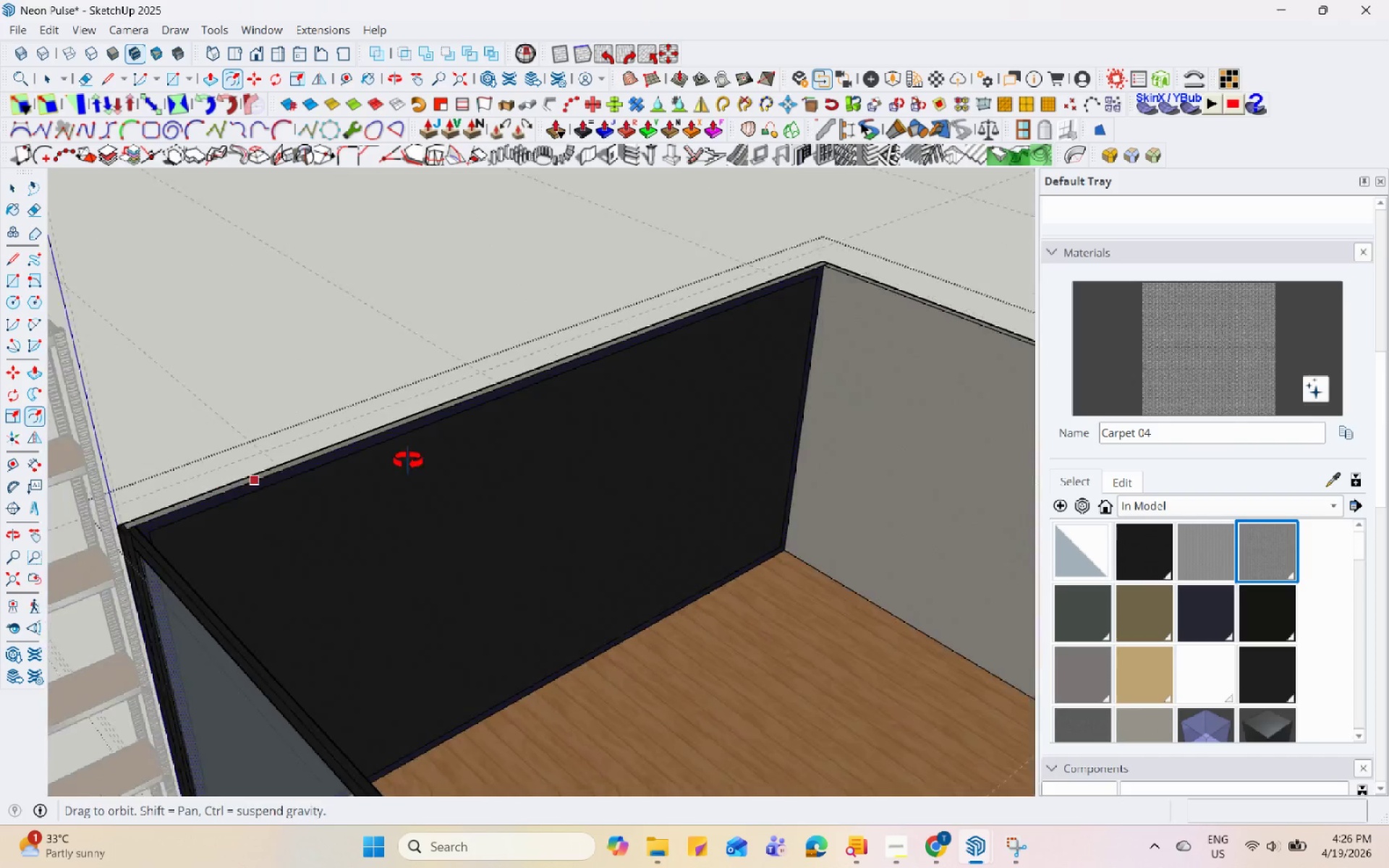 
key(Space)
 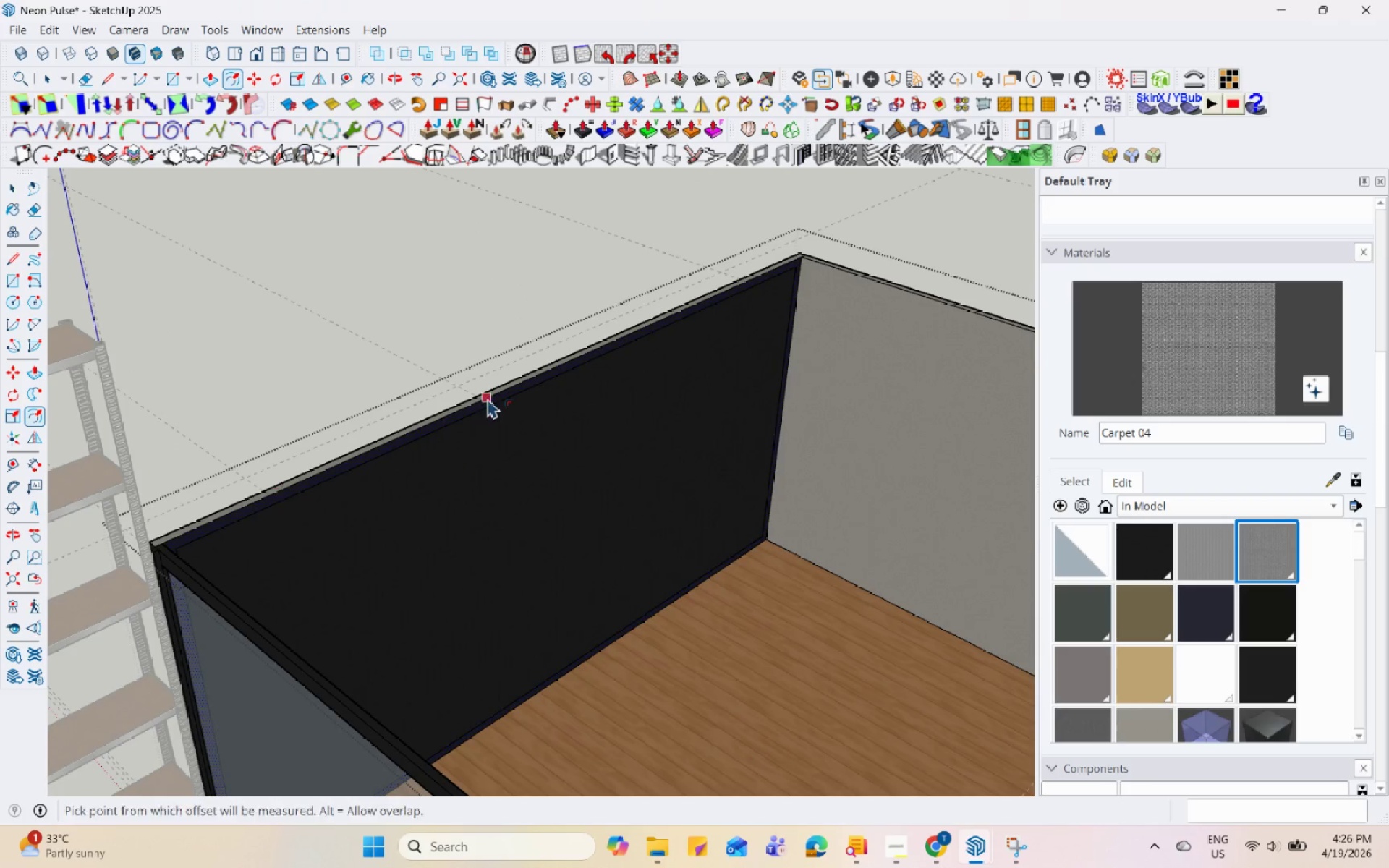 
left_click([861, 405])
 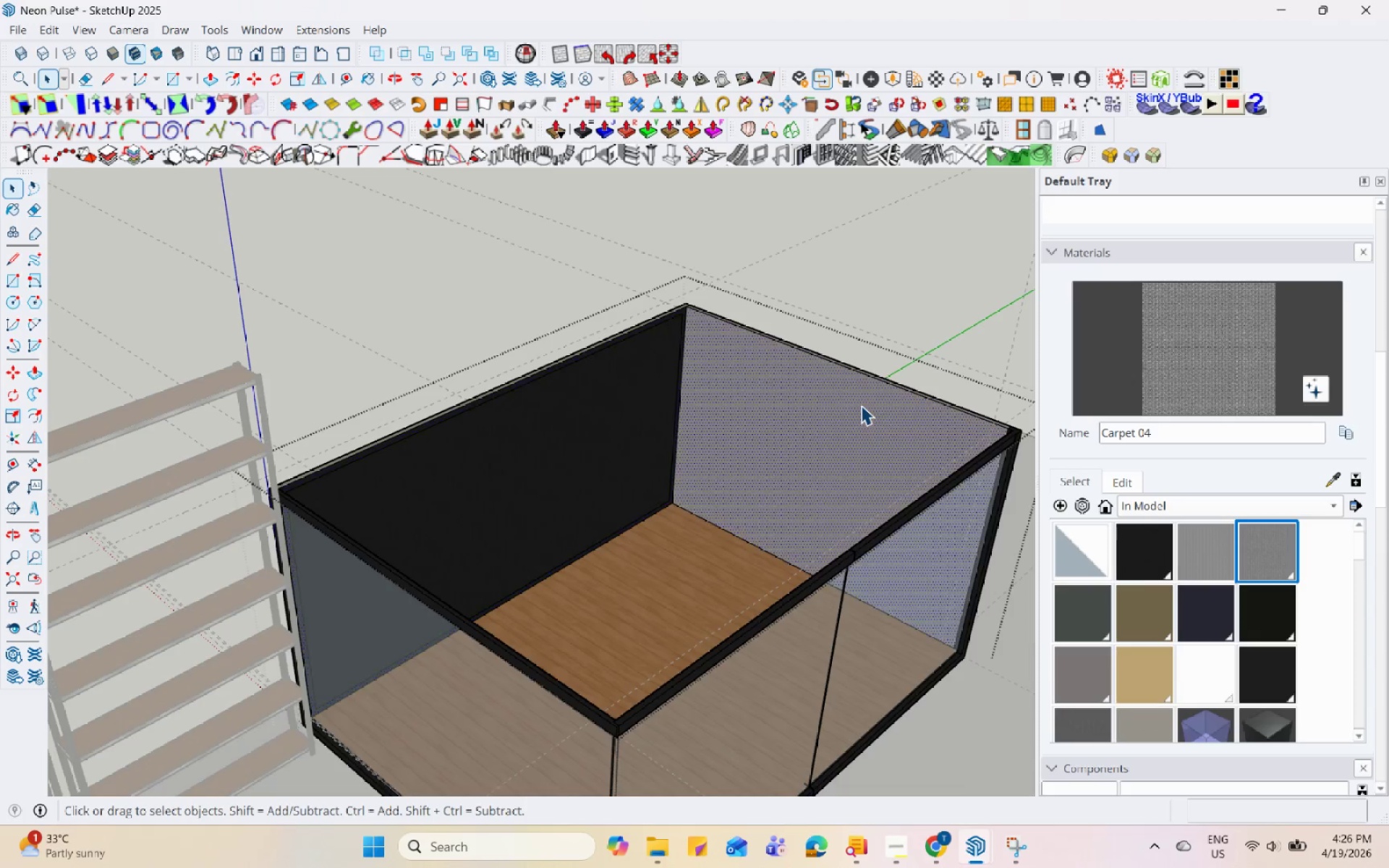 
scroll: coordinate [433, 415], scroll_direction: down, amount: 5.0
 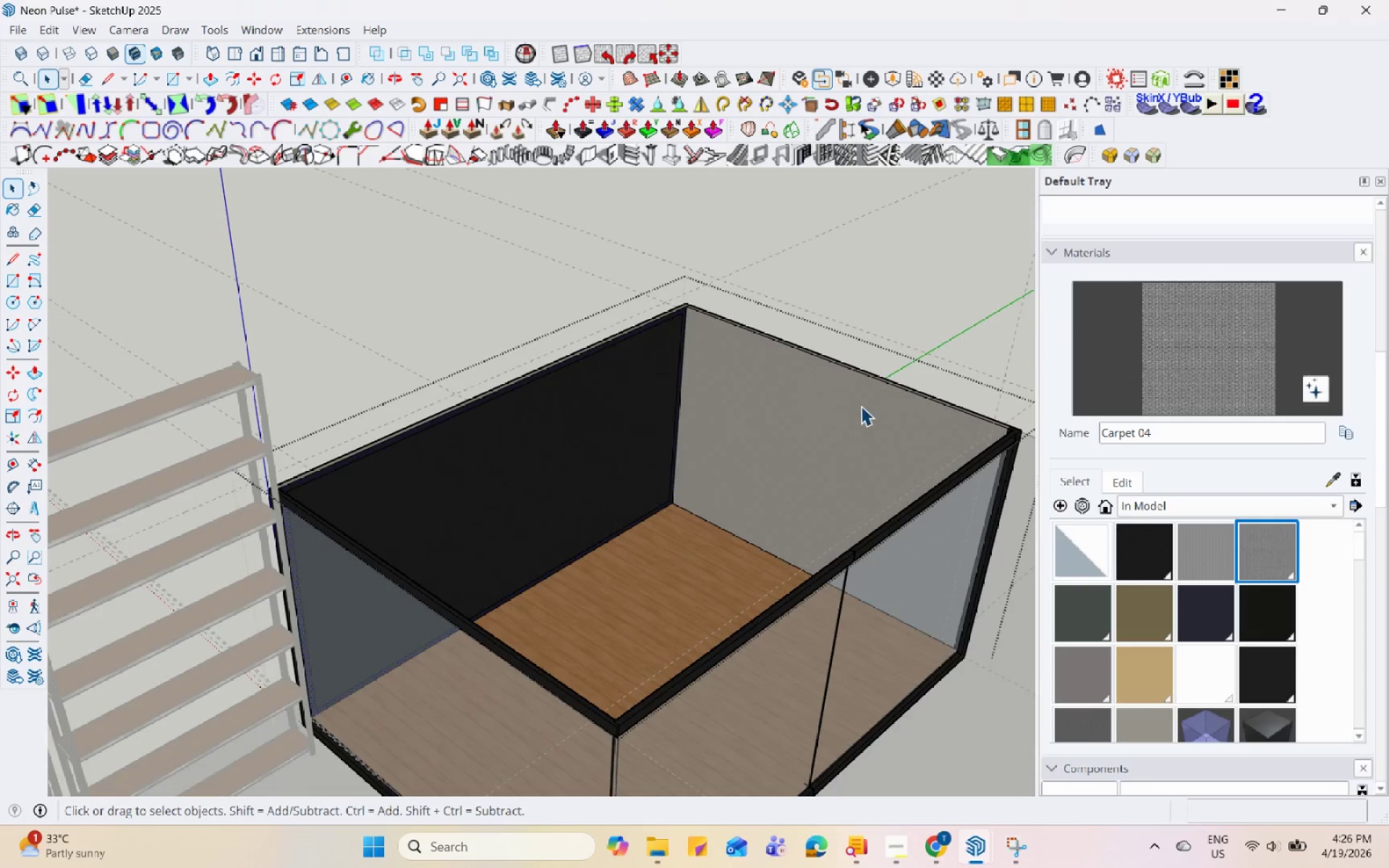 
scroll: coordinate [857, 403], scroll_direction: up, amount: 4.0
 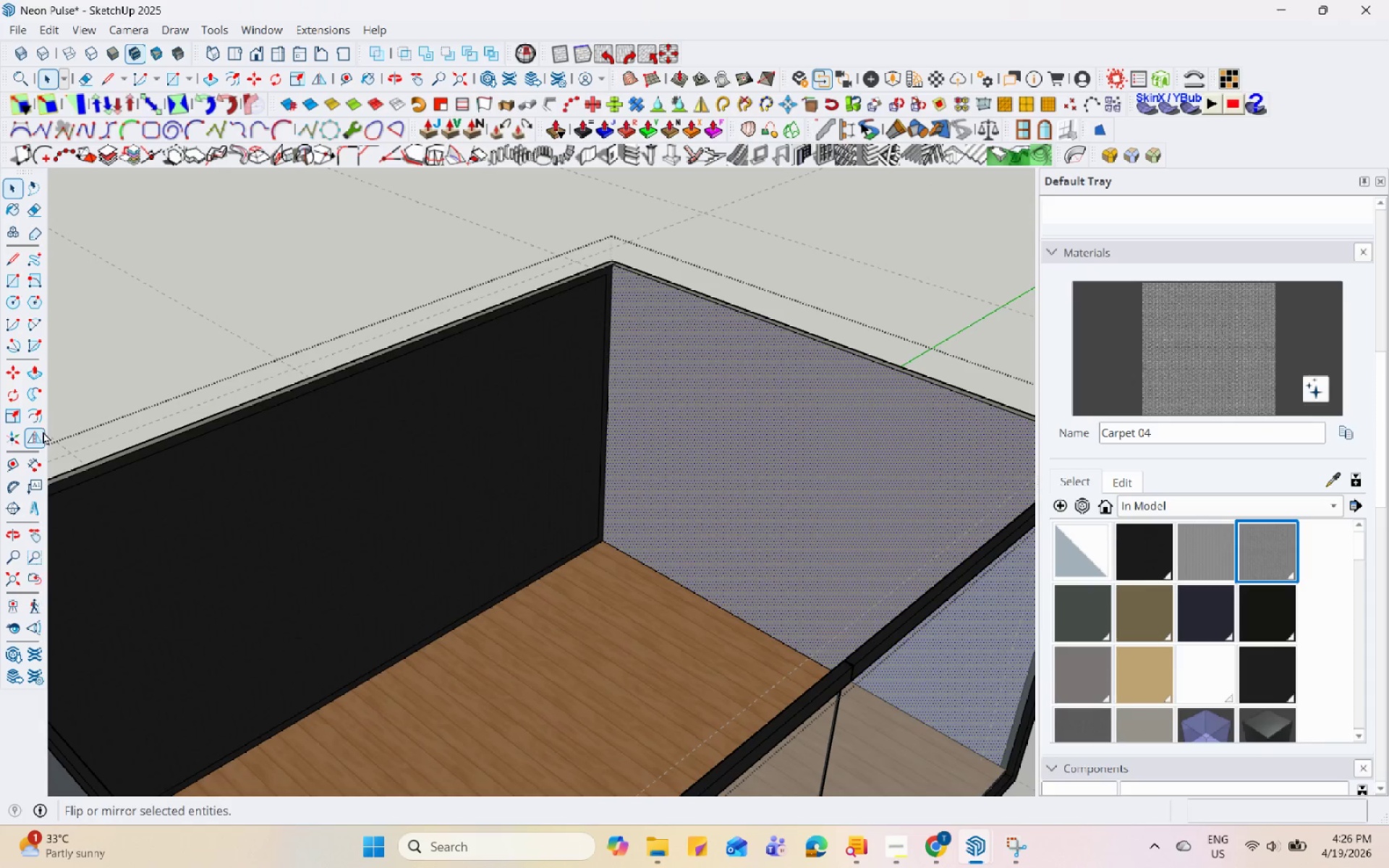 
left_click([39, 415])
 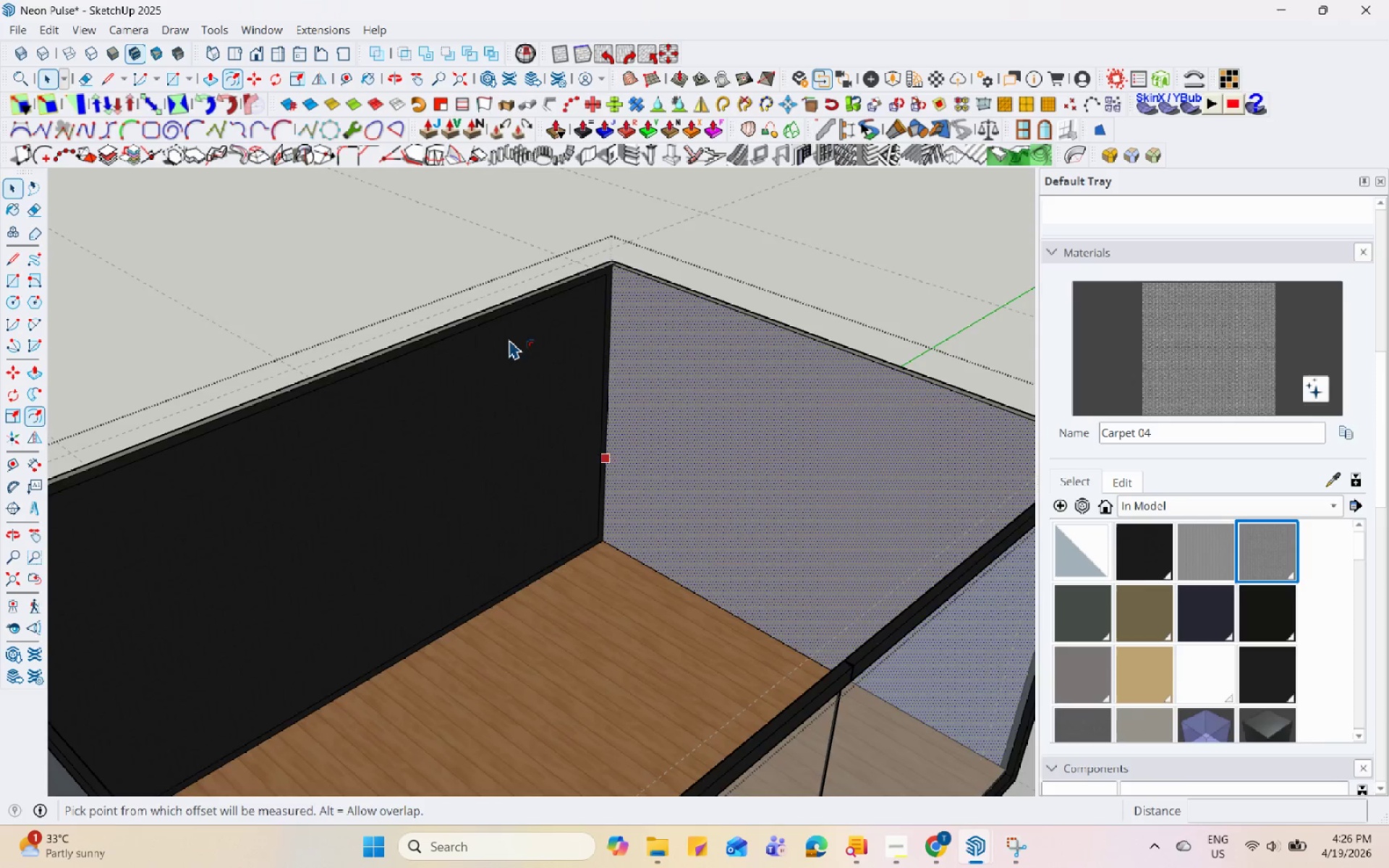 
left_click([607, 257])
 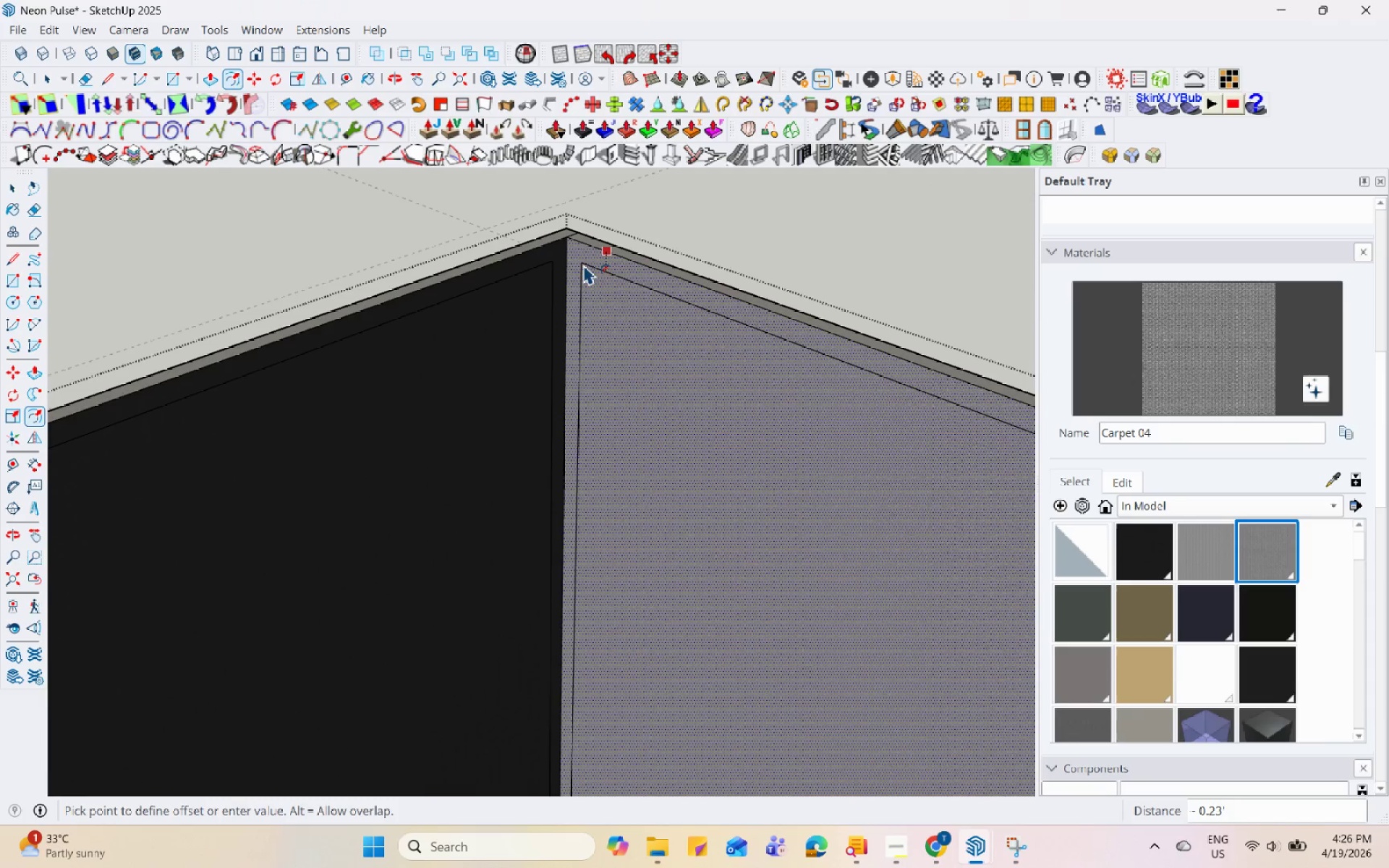 
scroll: coordinate [647, 281], scroll_direction: up, amount: 10.0
 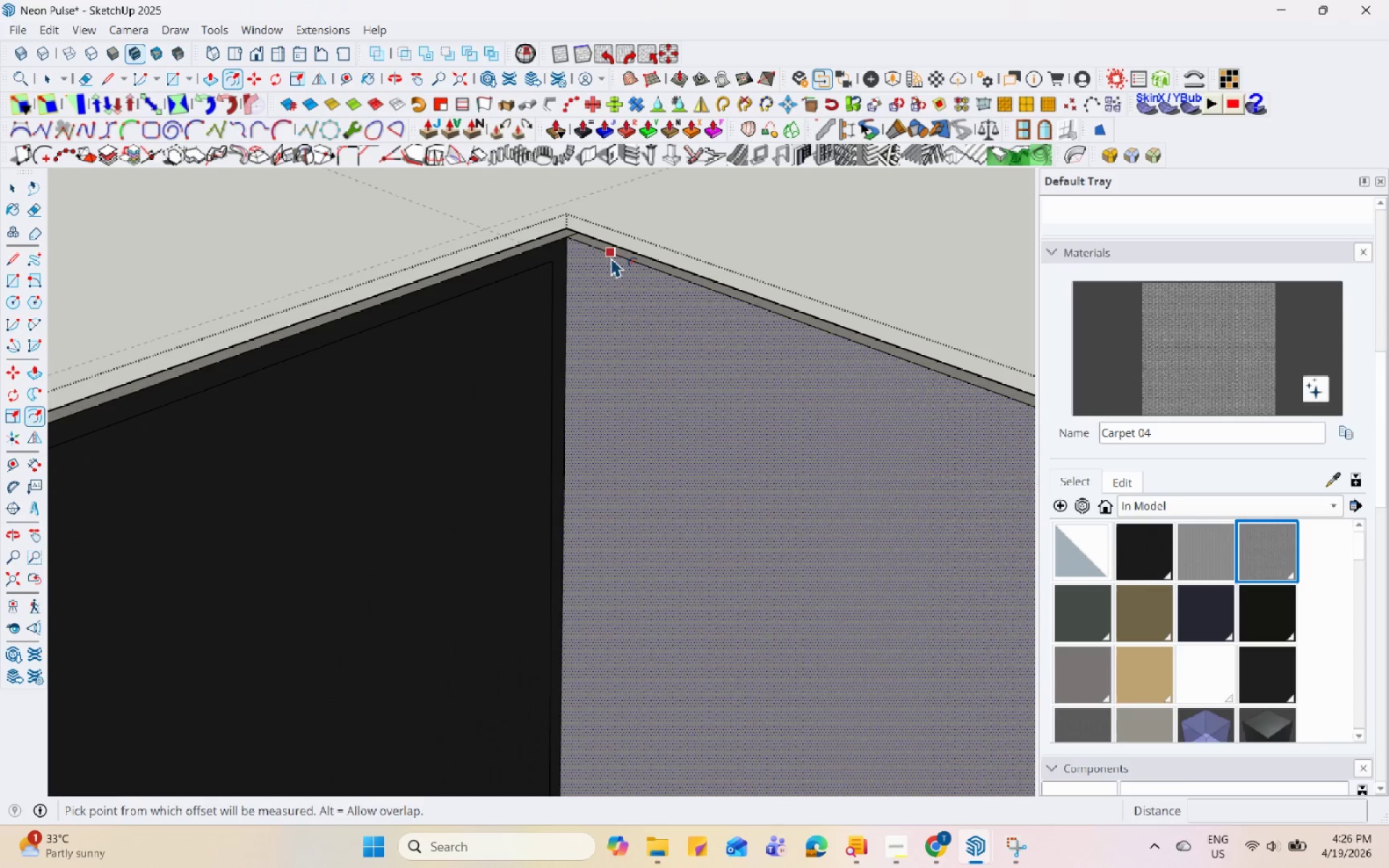 
left_click([584, 264])
 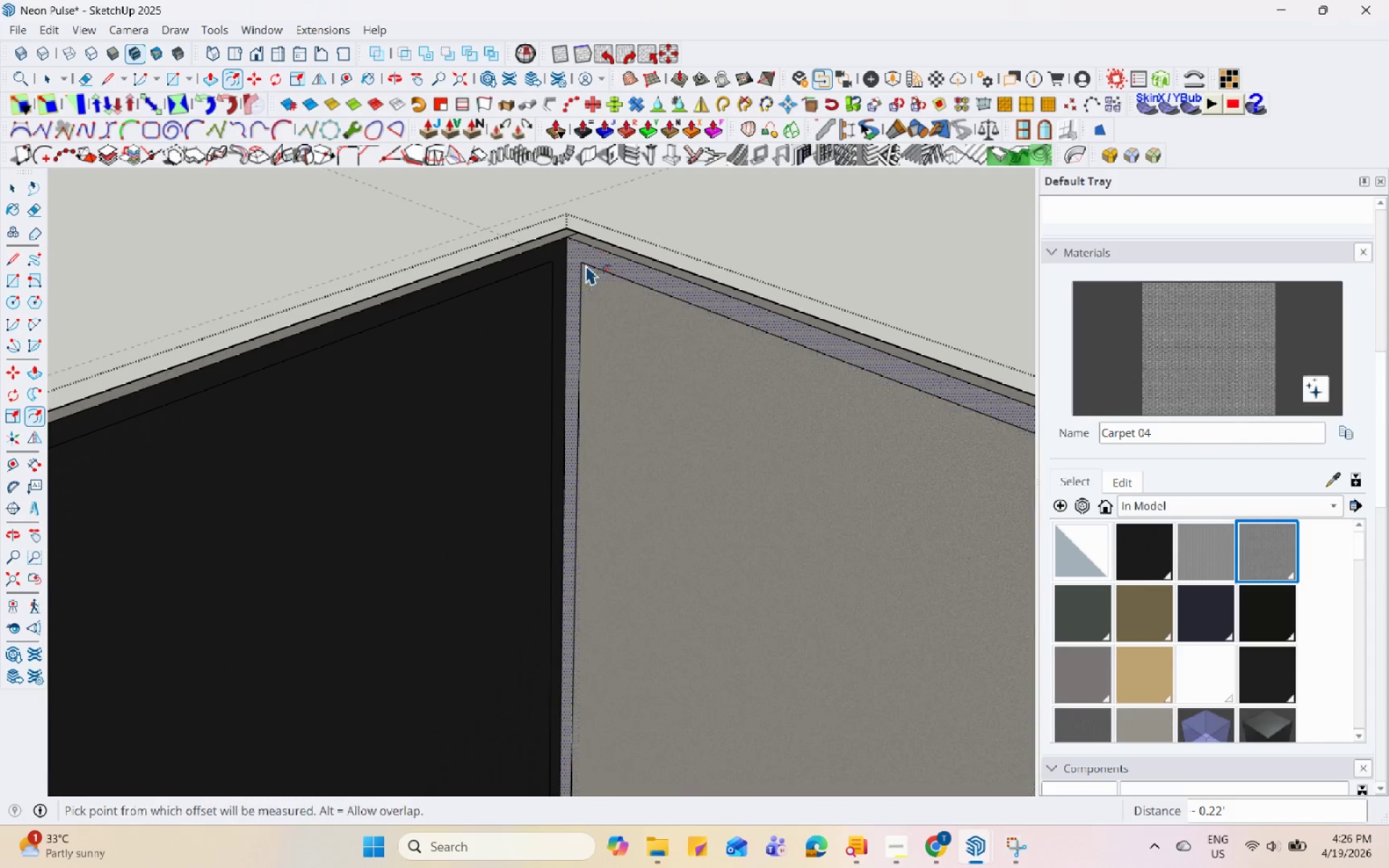 
key(Space)
 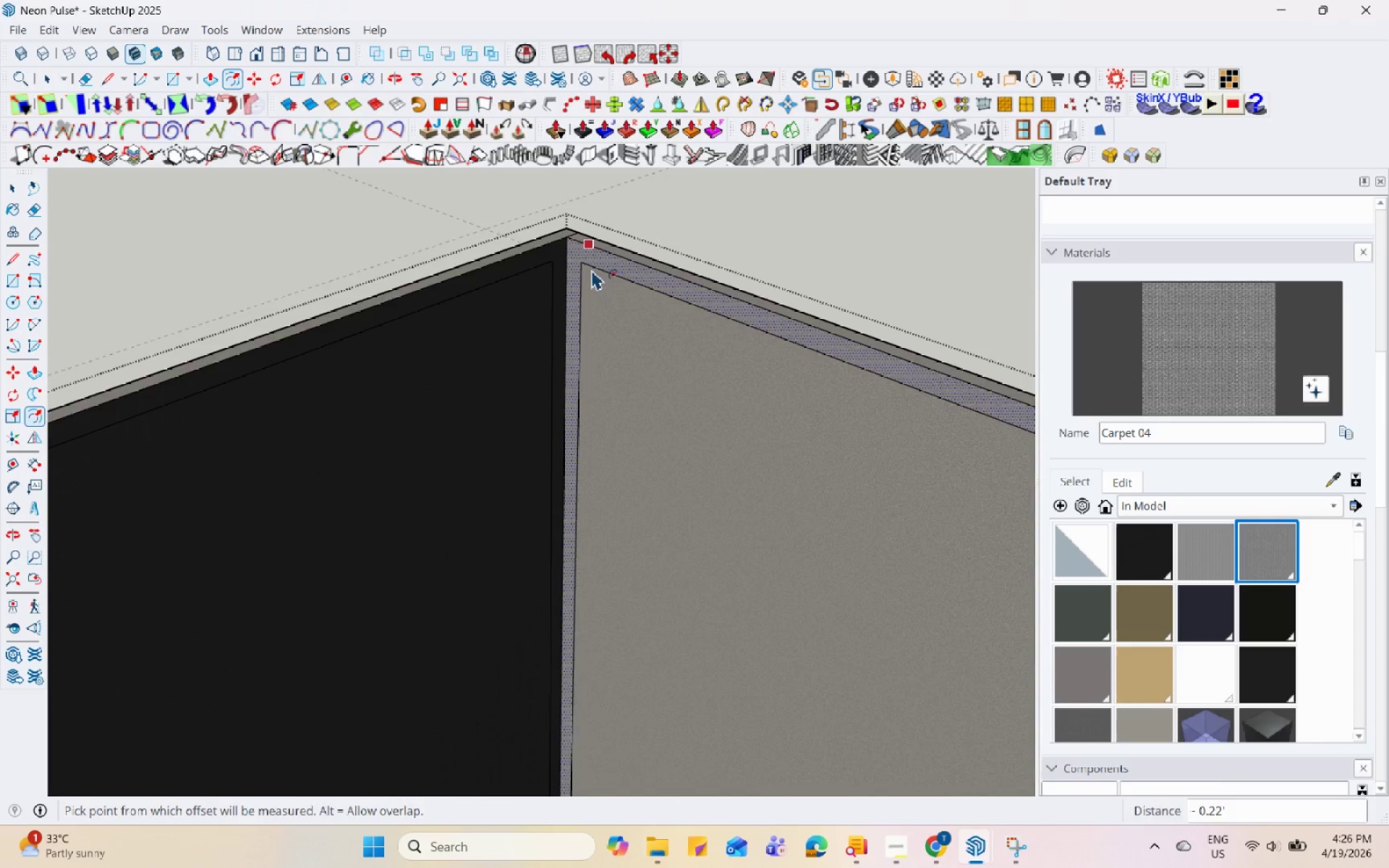 
scroll: coordinate [813, 350], scroll_direction: down, amount: 11.0
 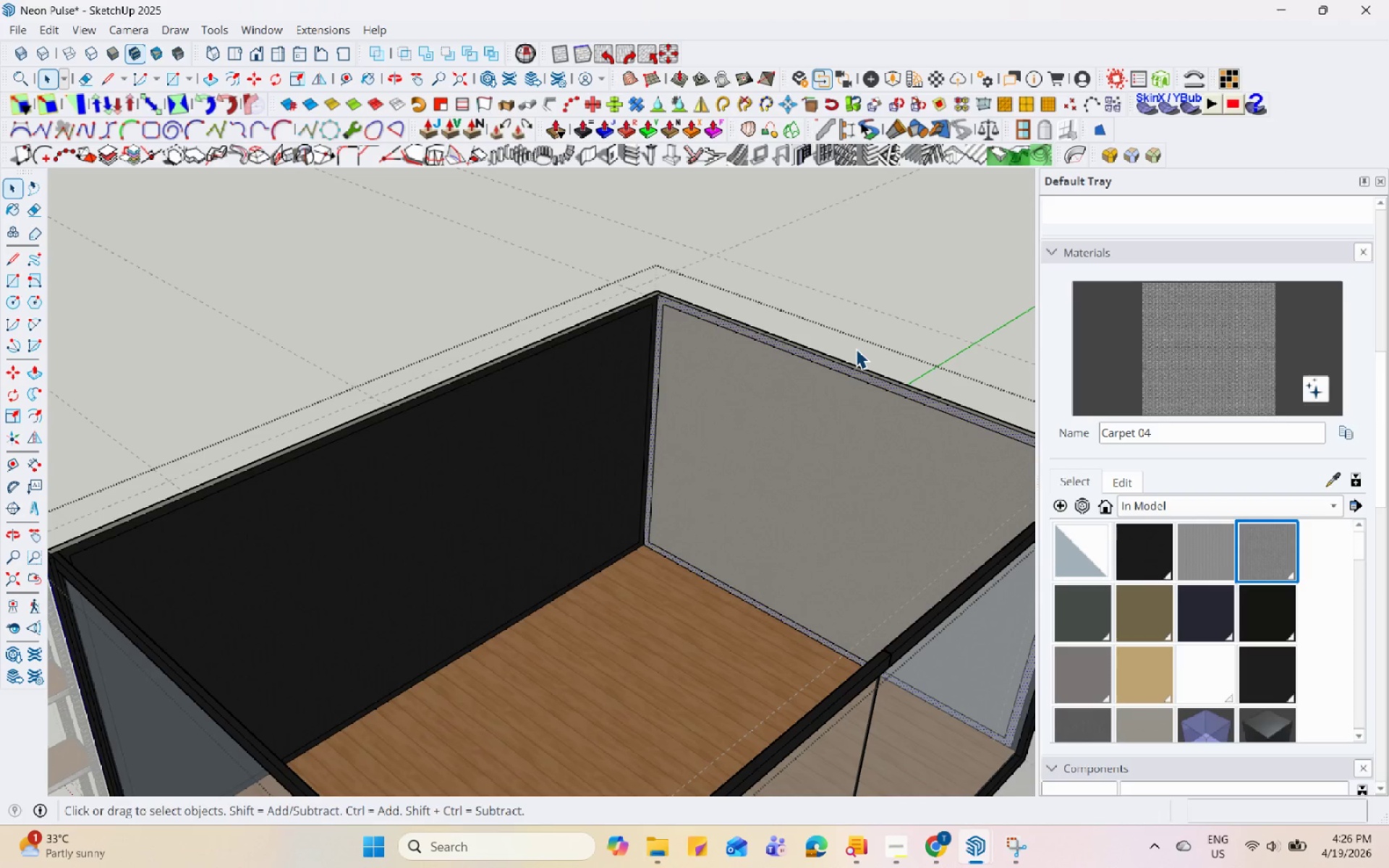 
wait(10.49)
 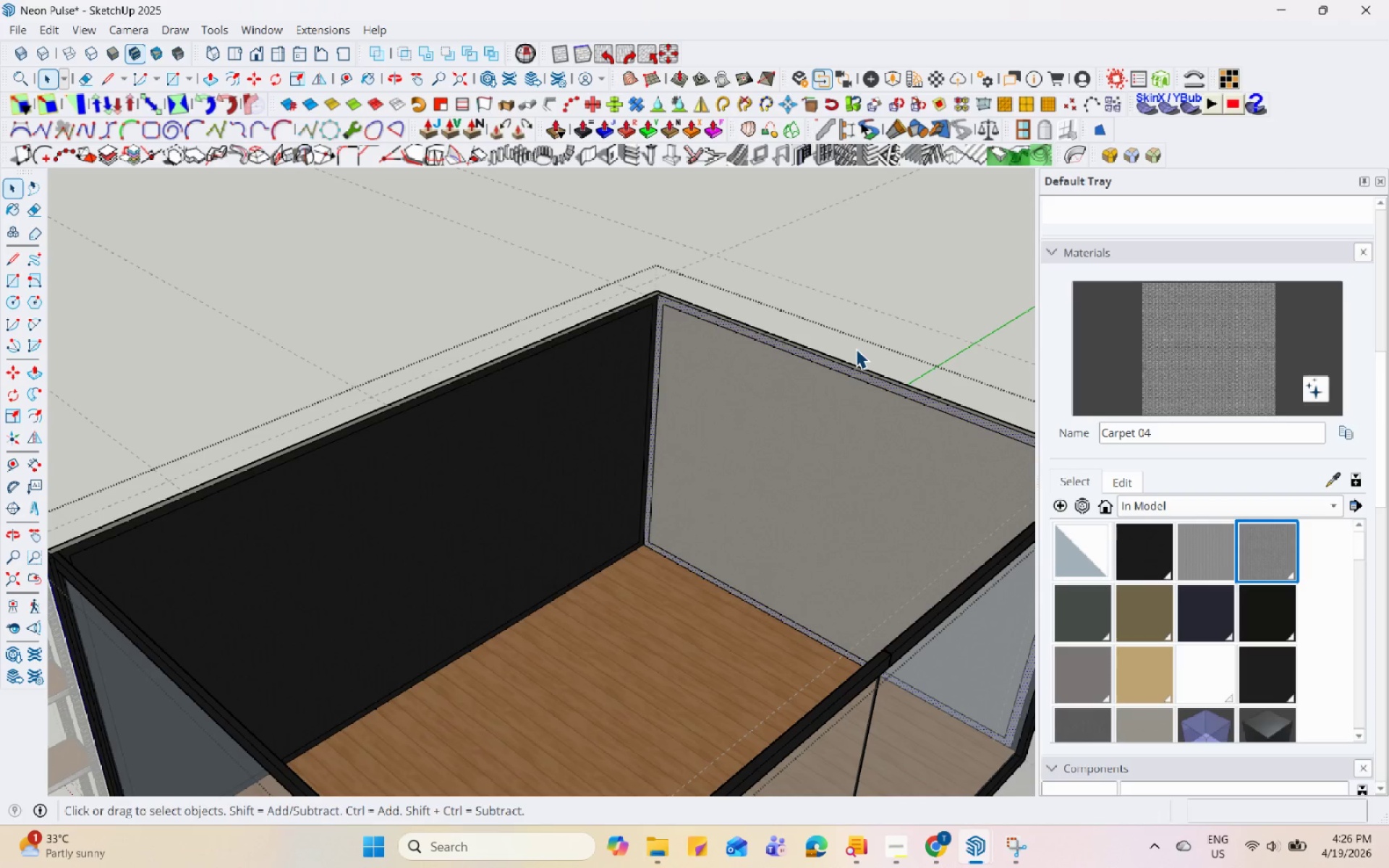 
key(Space)
 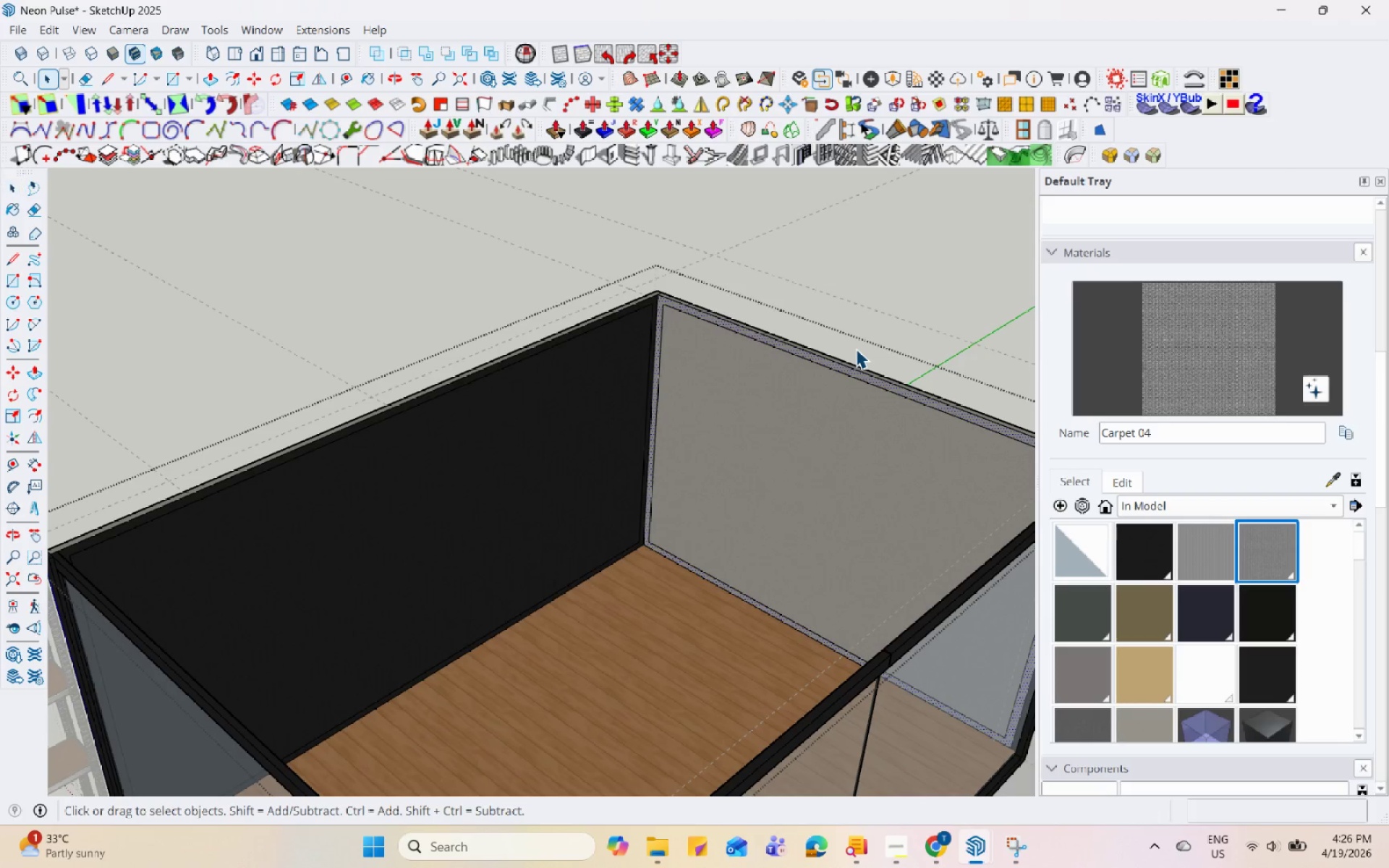 
key(Escape)
 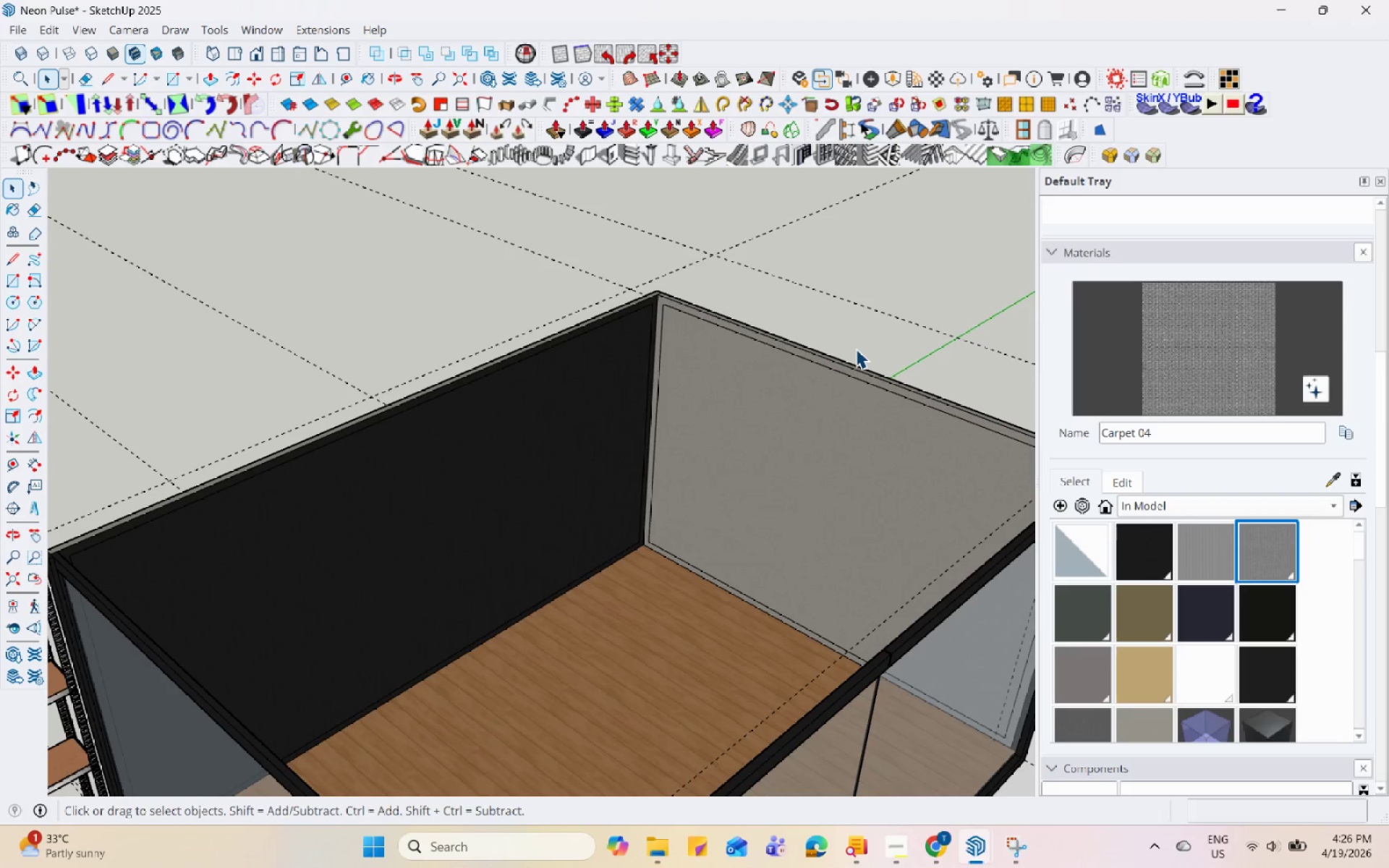 
key(Escape)
 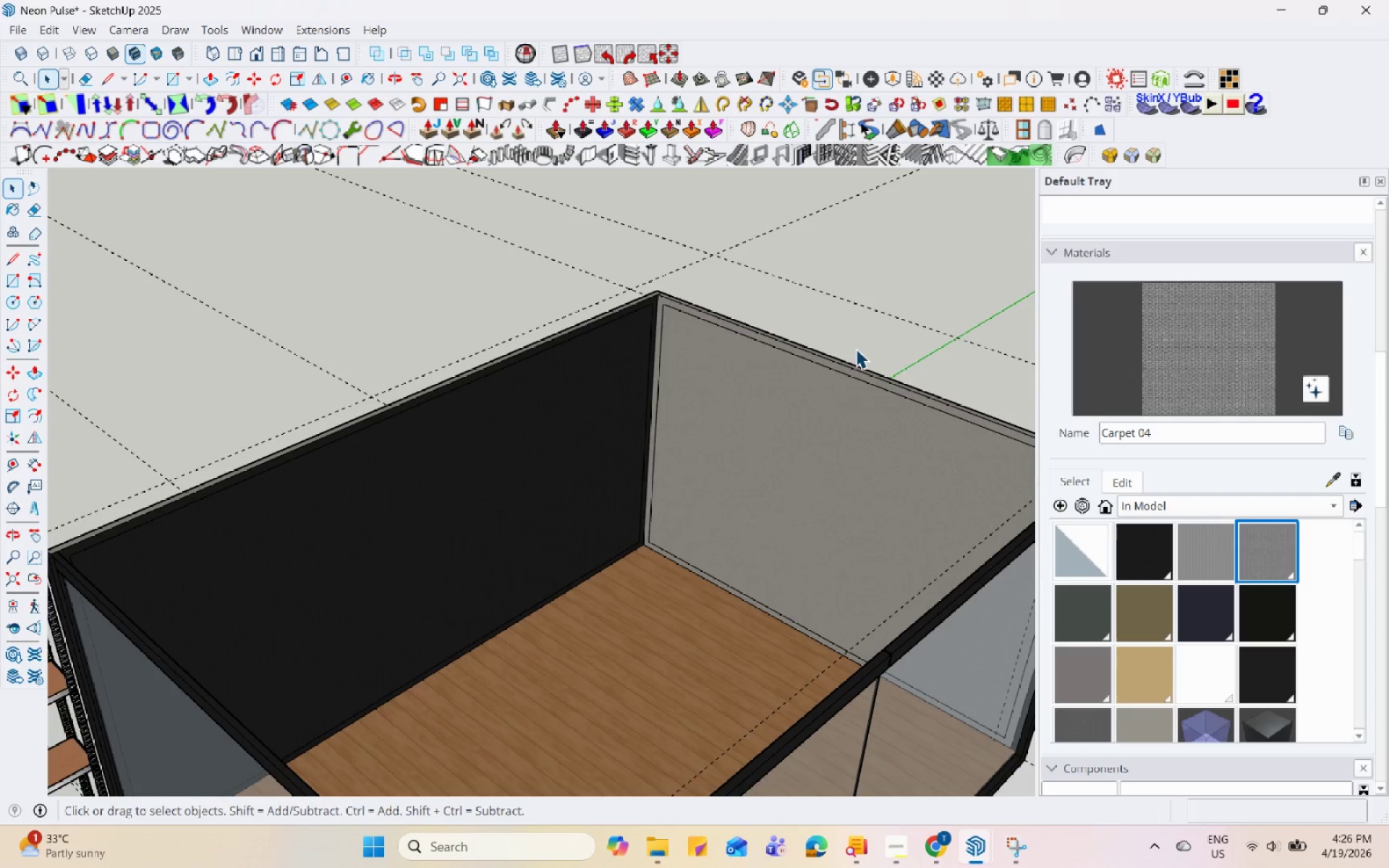 
scroll: coordinate [715, 368], scroll_direction: down, amount: 7.0
 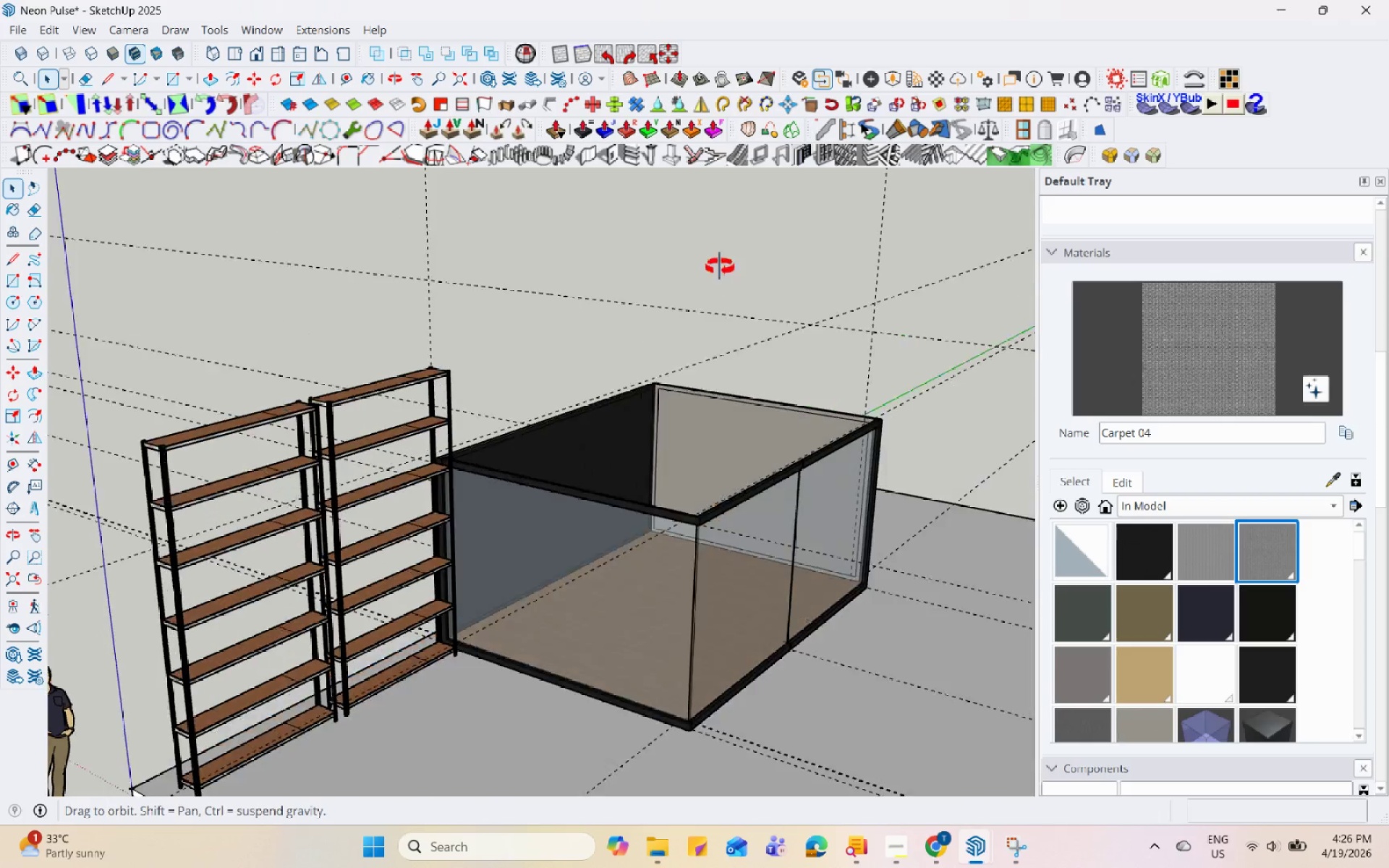 
scroll: coordinate [727, 339], scroll_direction: none, amount: 0.0
 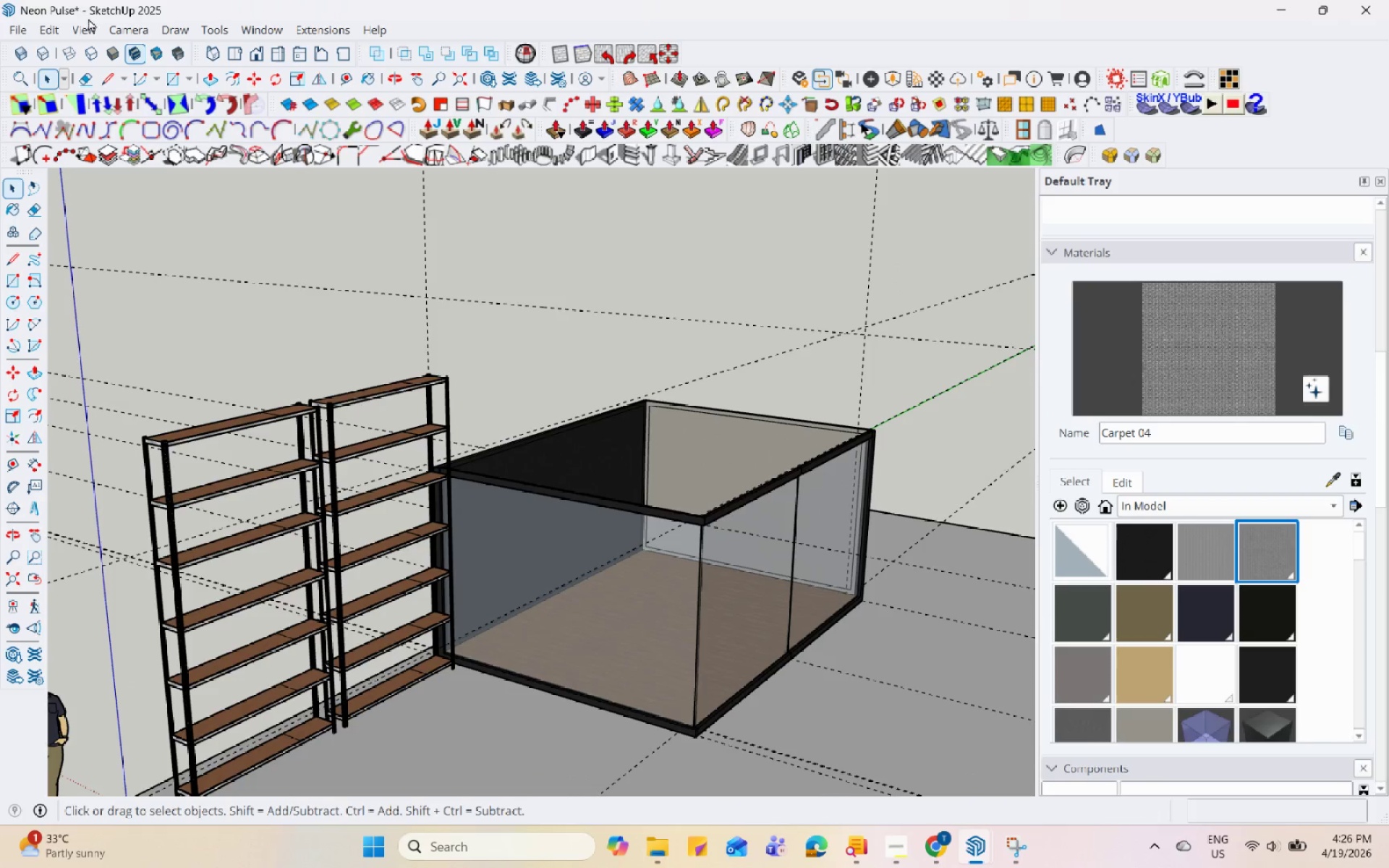 
left_click([58, 25])
 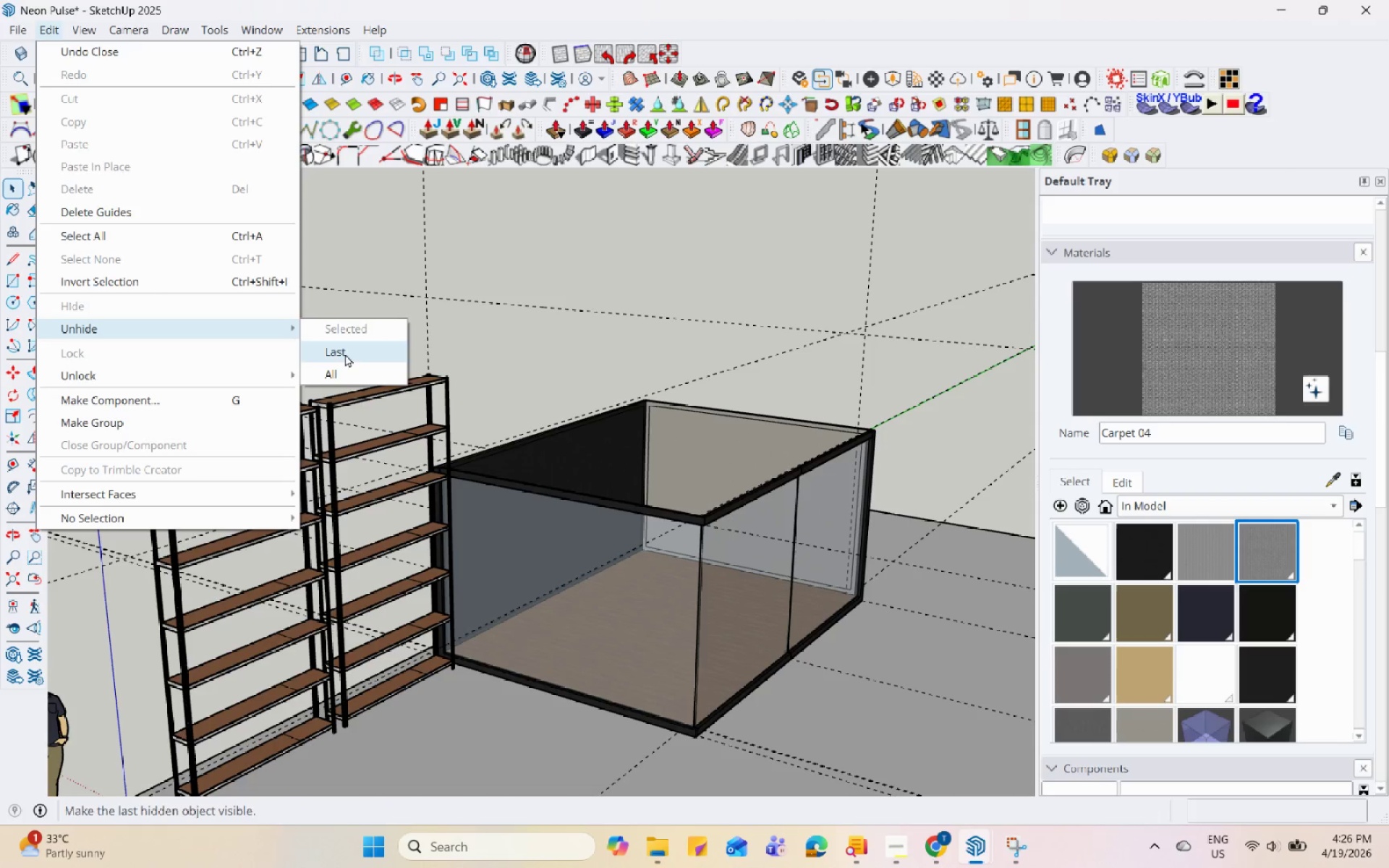 
left_click([359, 354])
 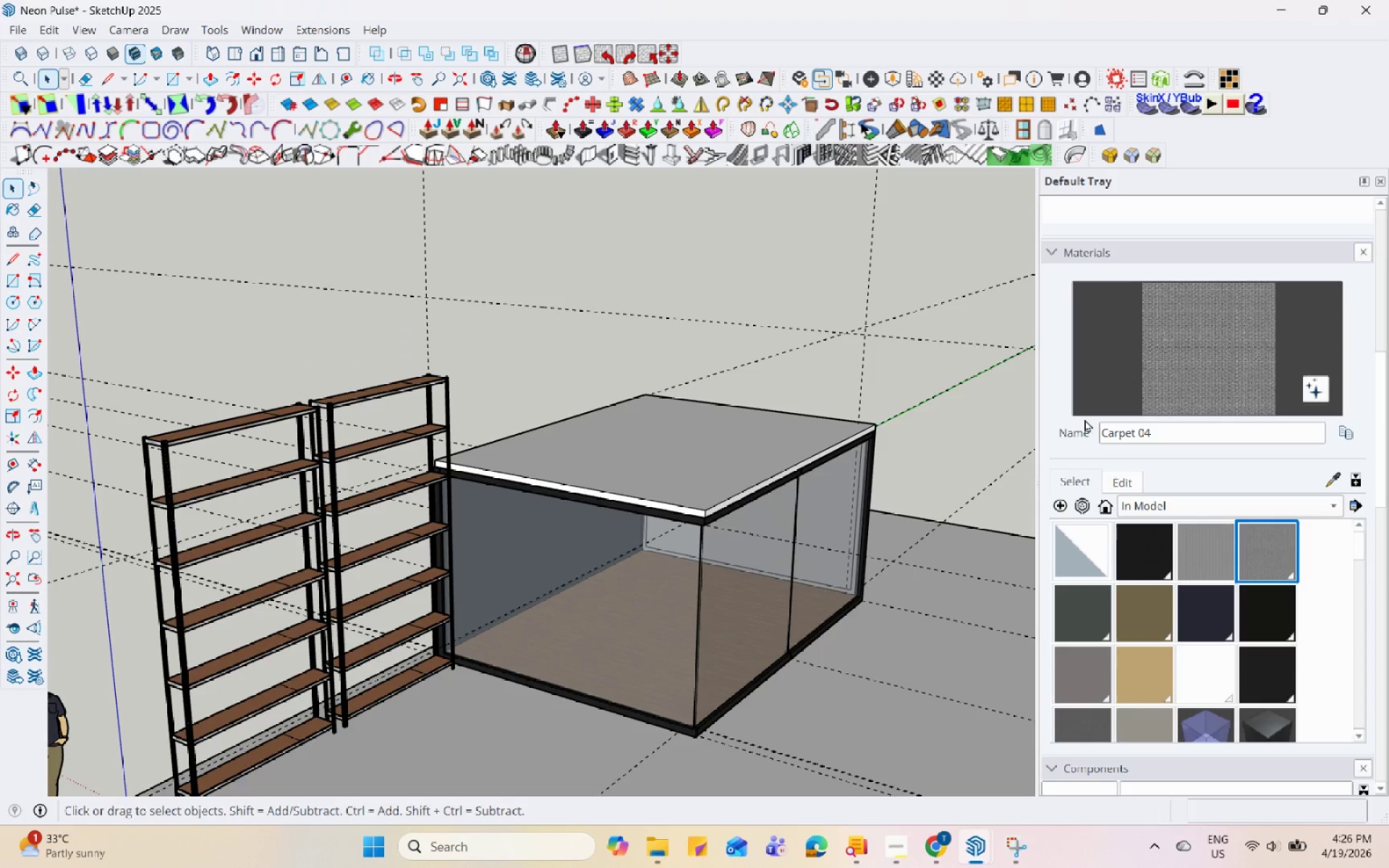 
scroll: coordinate [1069, 400], scroll_direction: up, amount: 7.0
 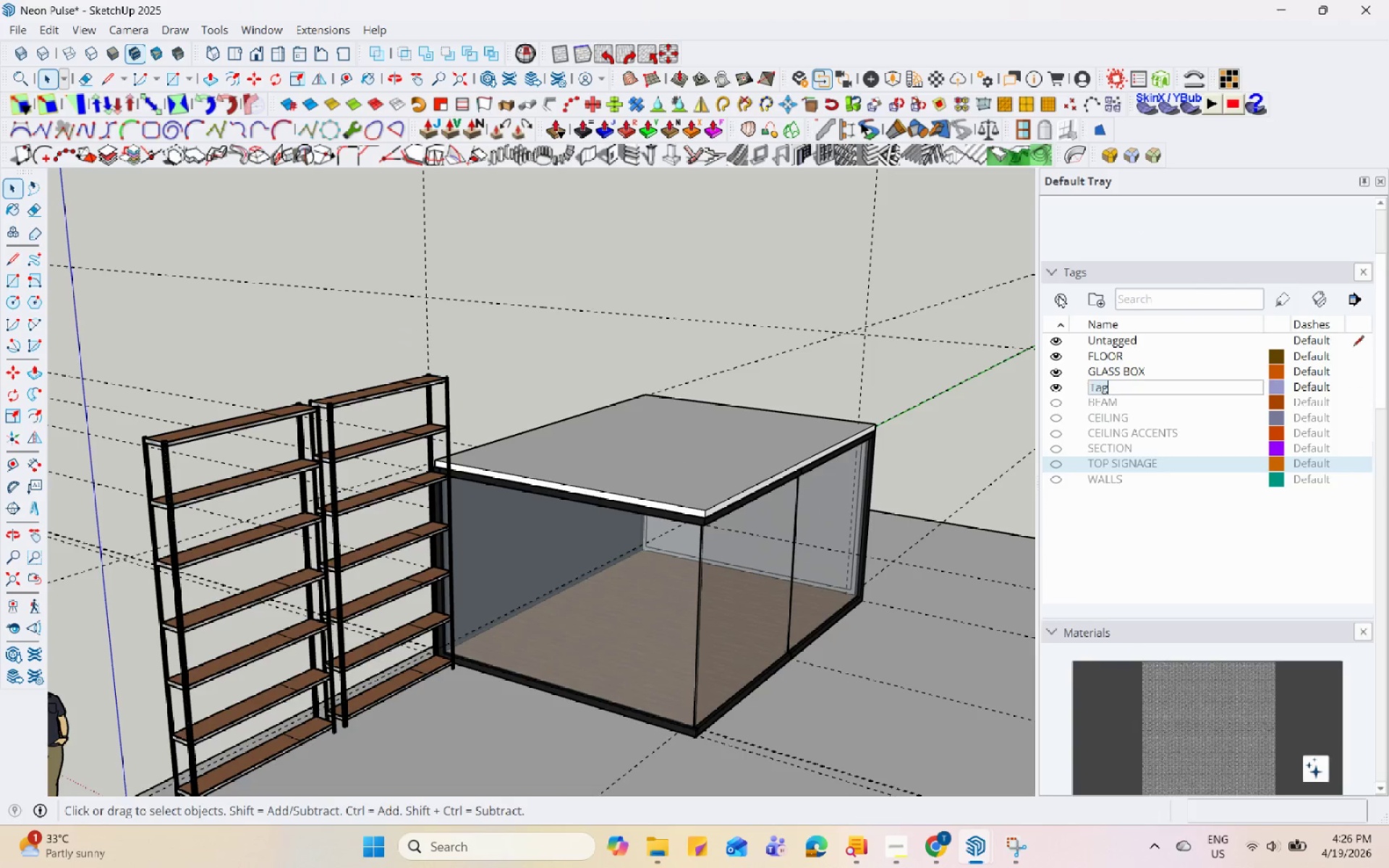 
type(CEILIMG)
key(Backspace)
key(Backspace)
type(NGGLASS BOX-)
key(Backspace)
type(_CEILING)
 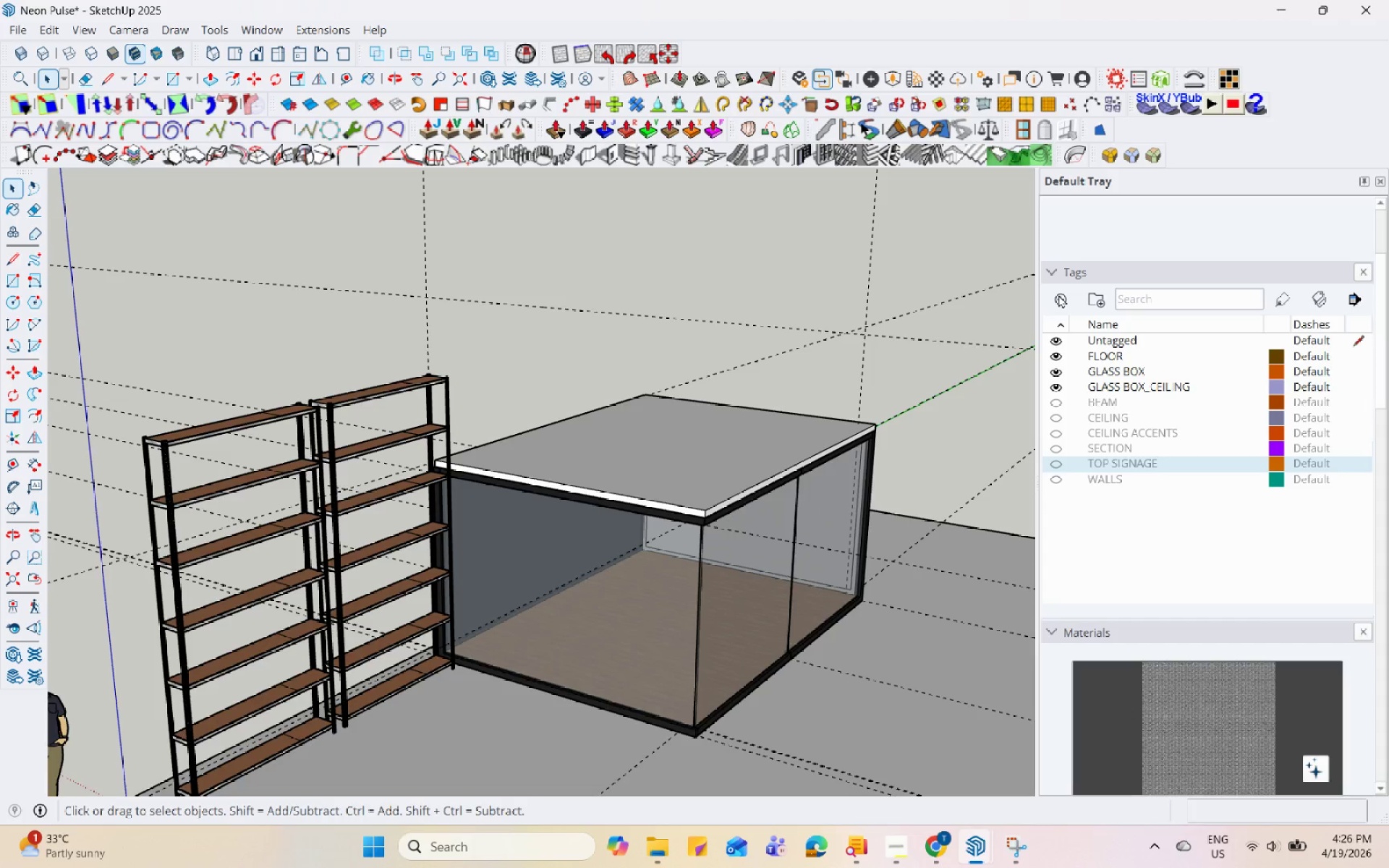 
 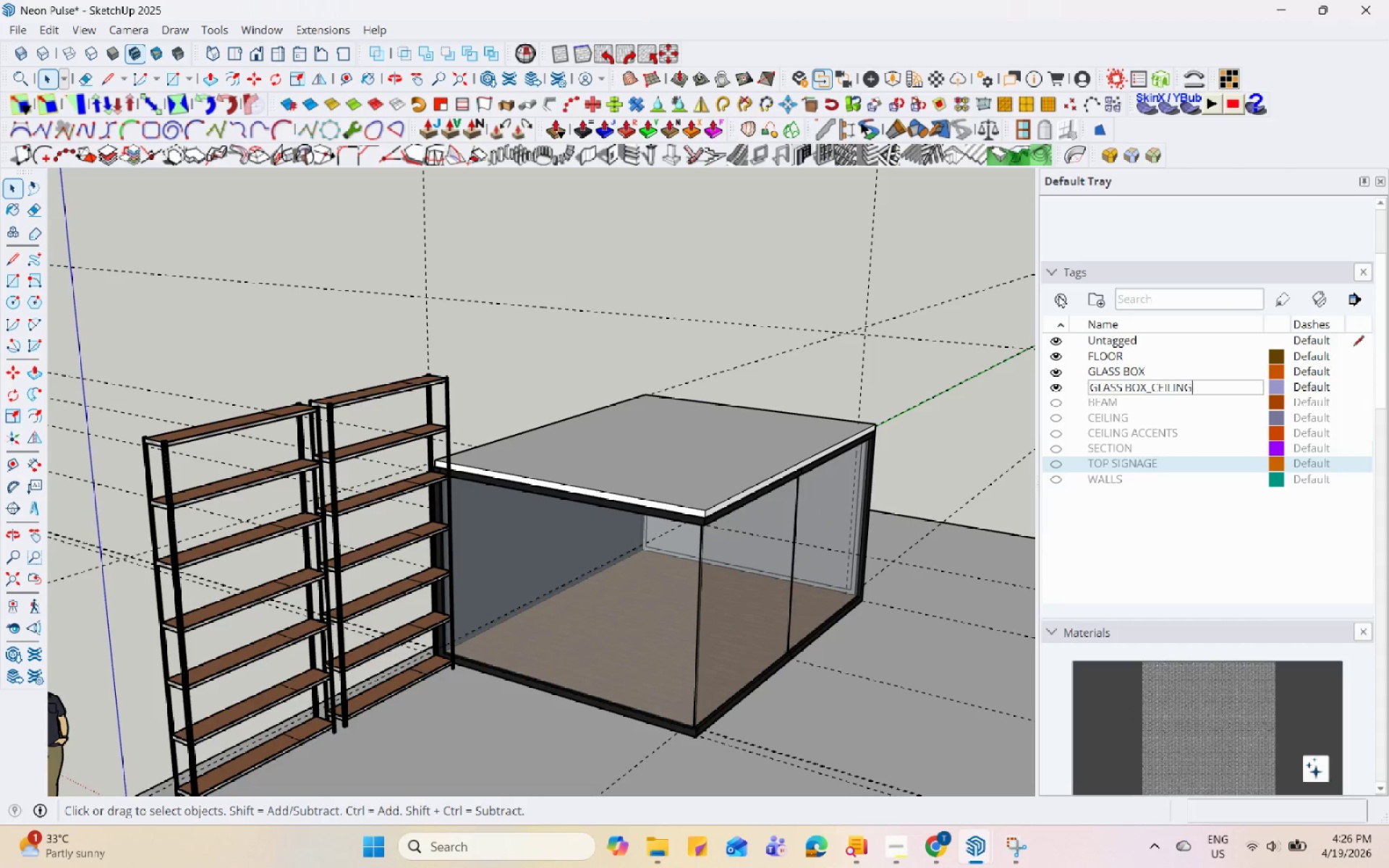 
key(Enter)
 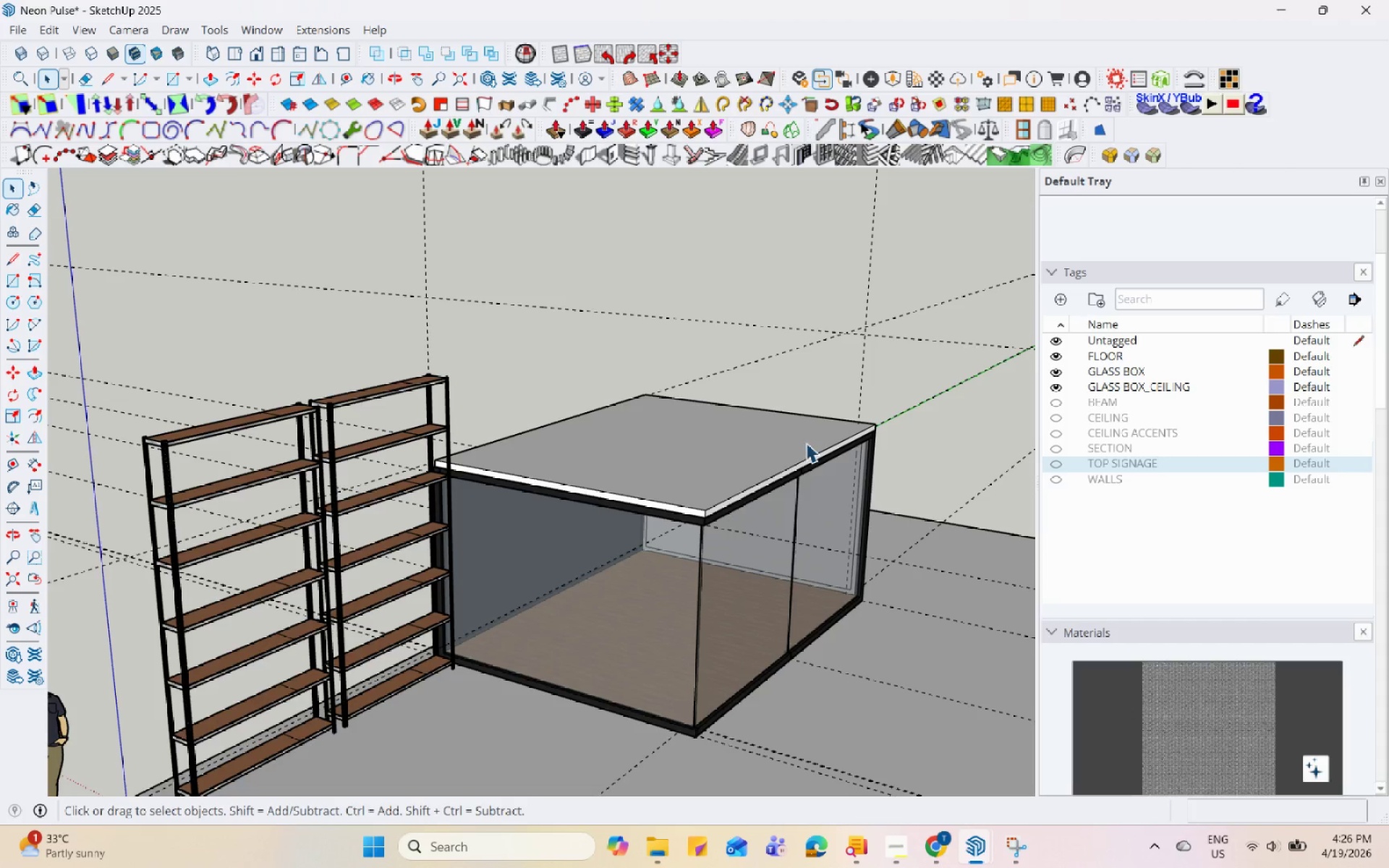 
left_click([671, 448])
 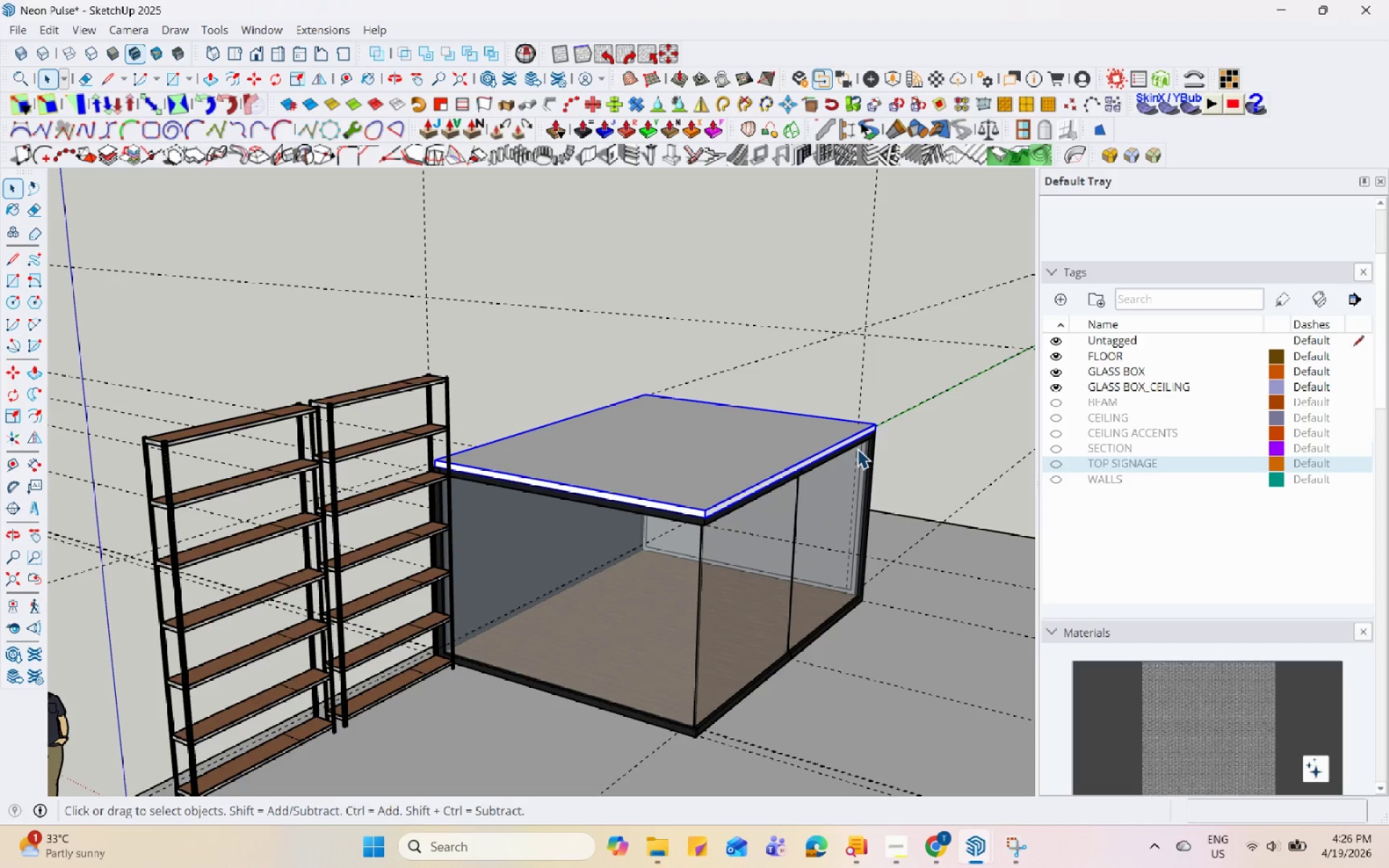 
left_click([1238, 254])
 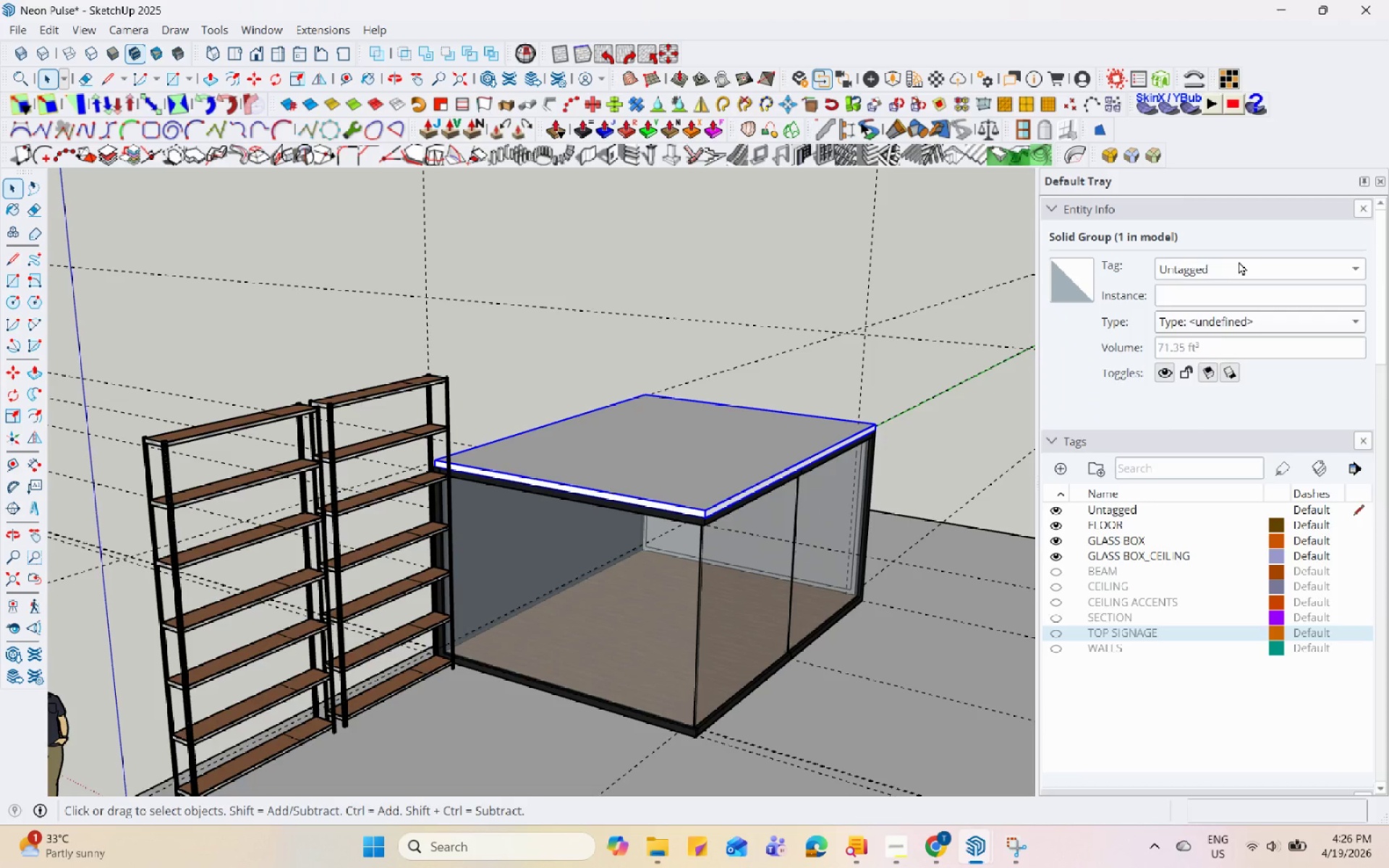 
scroll: coordinate [1195, 351], scroll_direction: up, amount: 10.0
 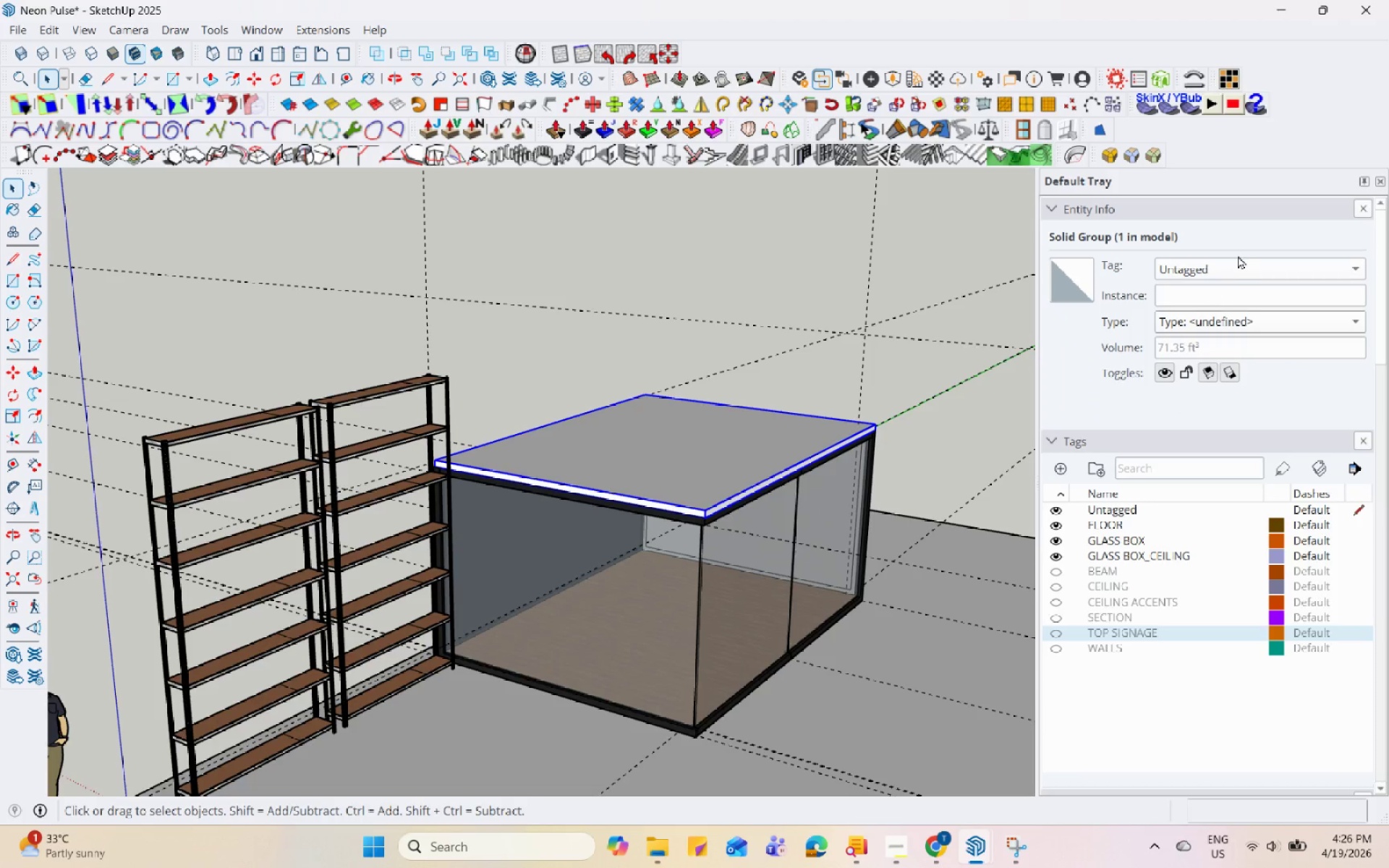 
double_click([1239, 265])
 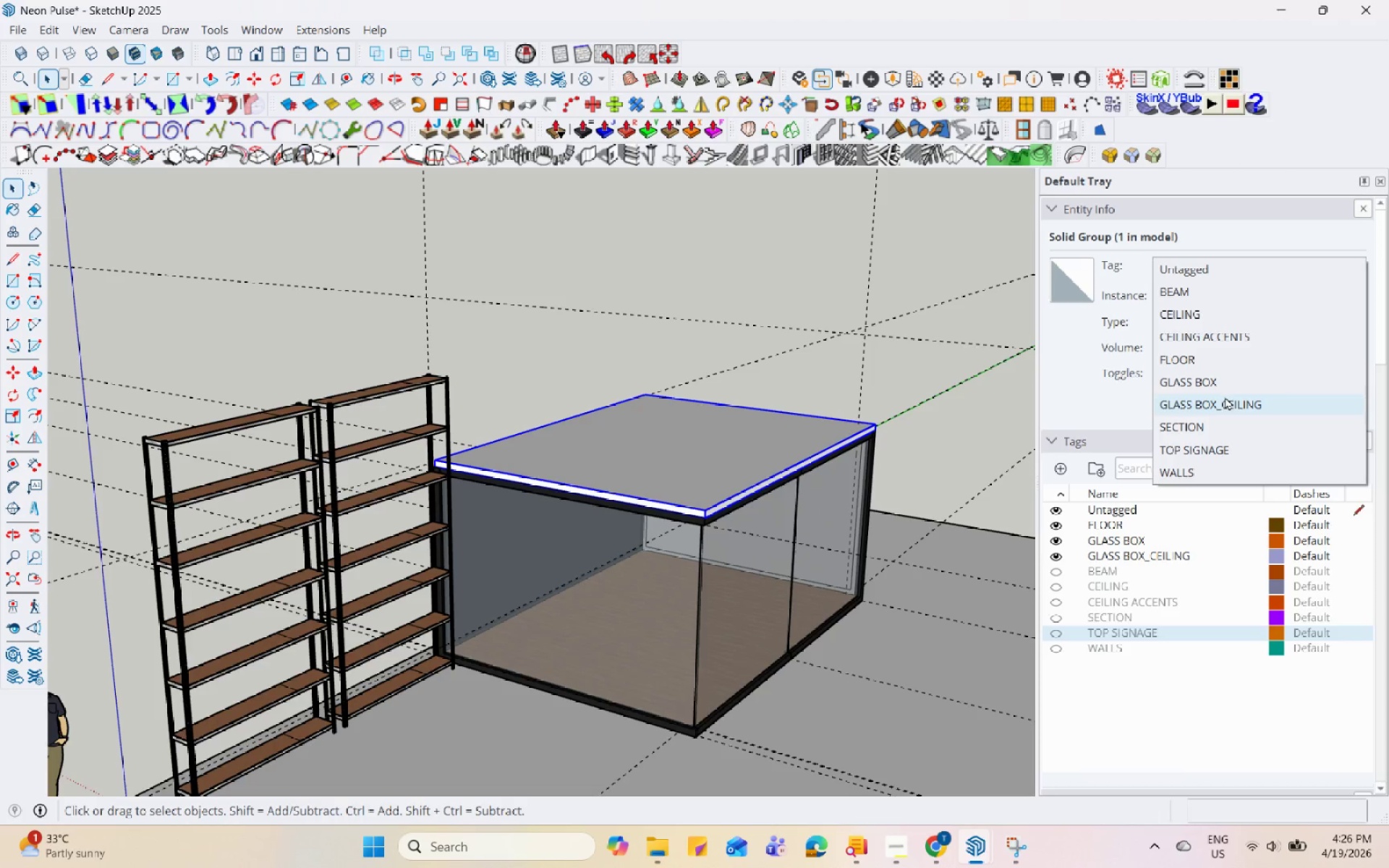 
left_click([1226, 396])
 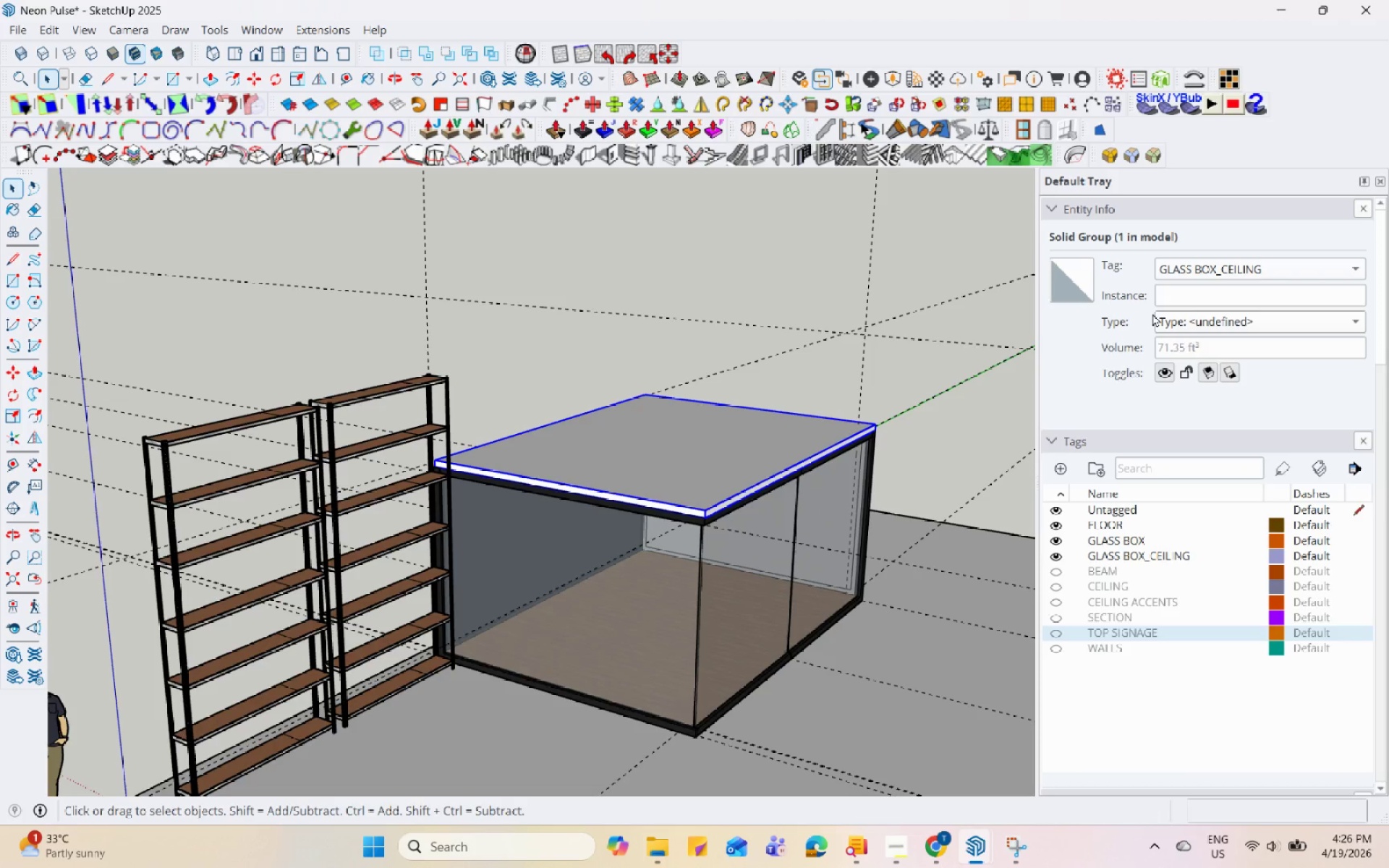 
wait(5.89)
 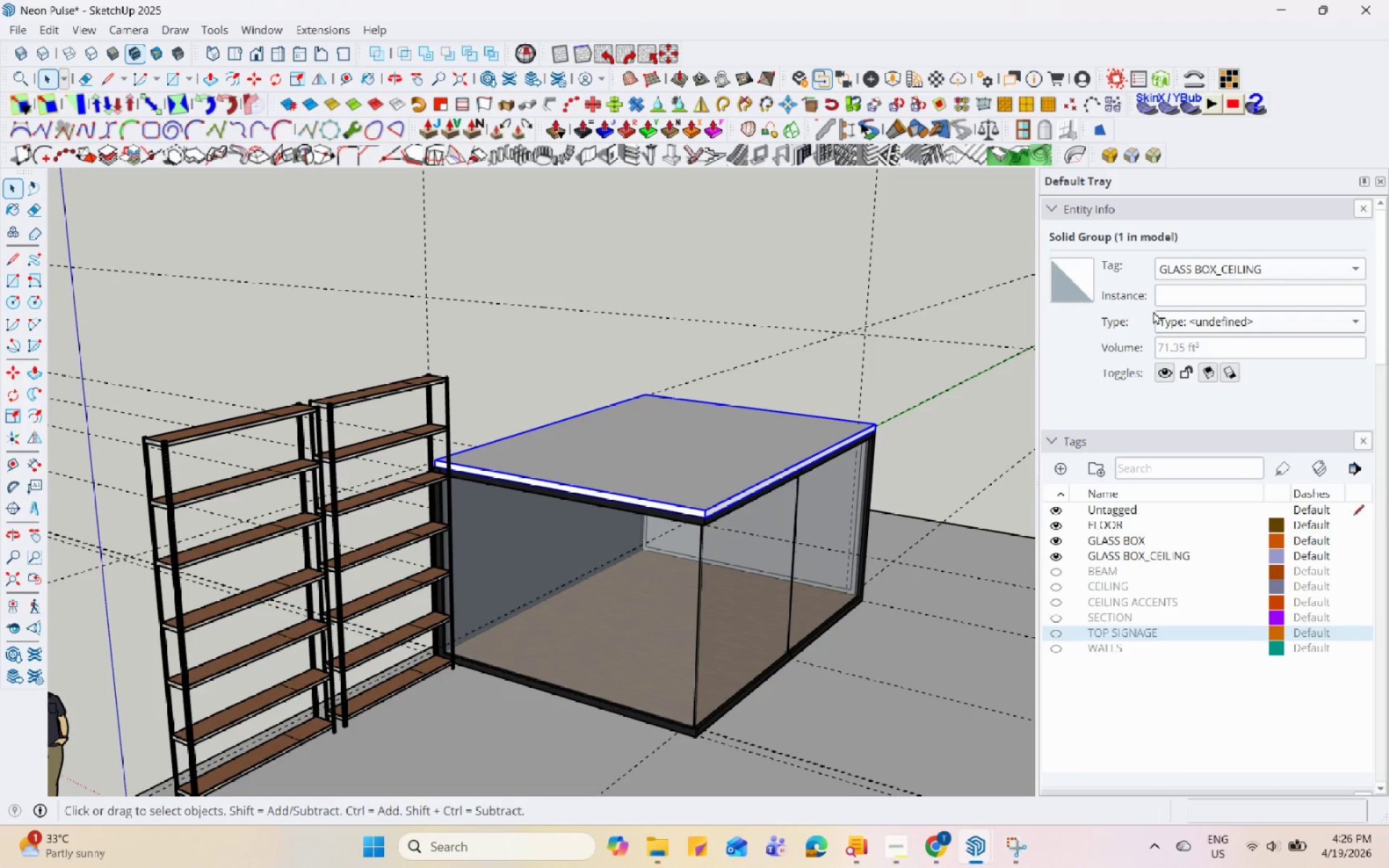 
left_click([1057, 557])
 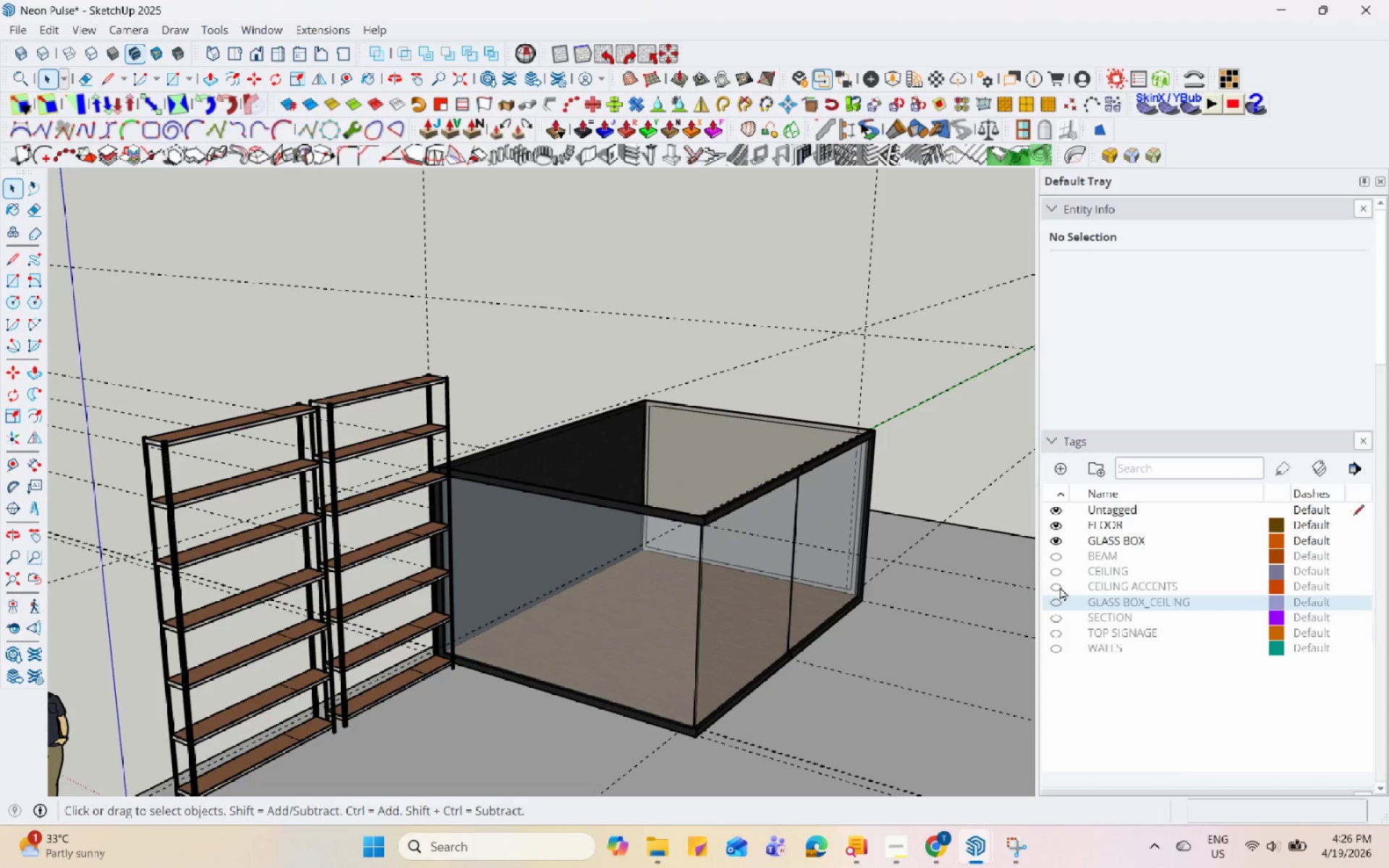 
left_click([1052, 545])
 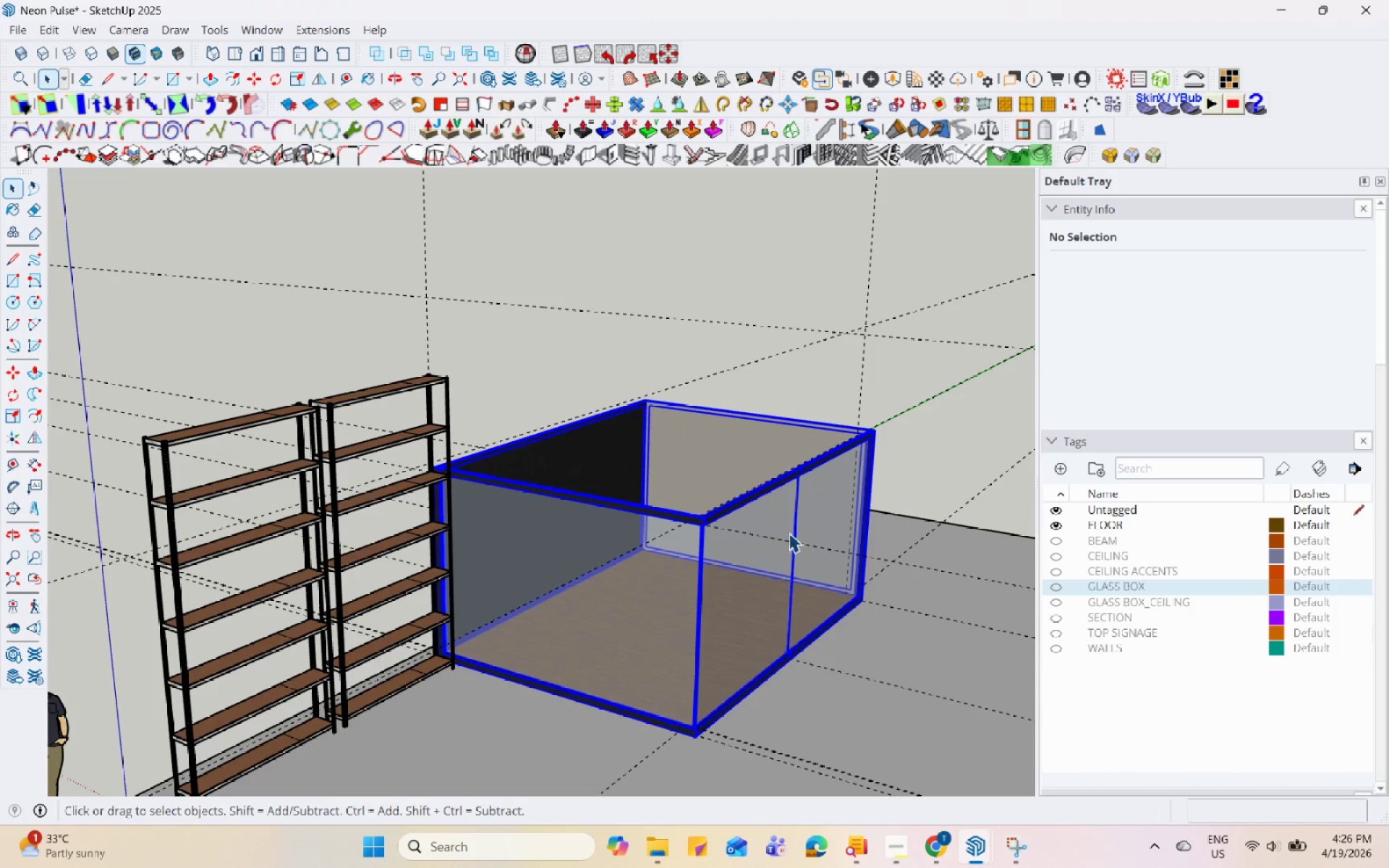 
left_click([1194, 265])
 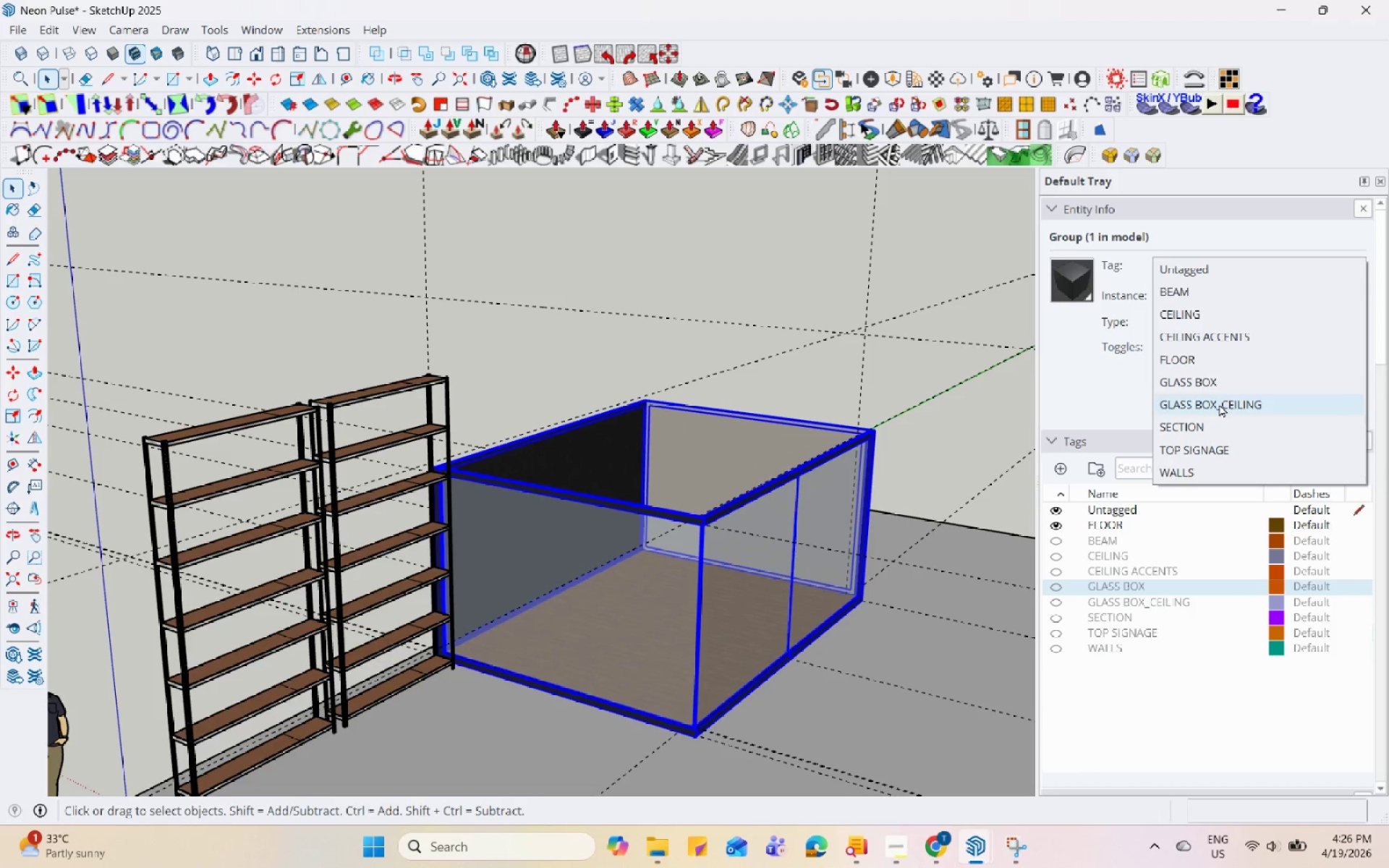 
left_click([1219, 383])
 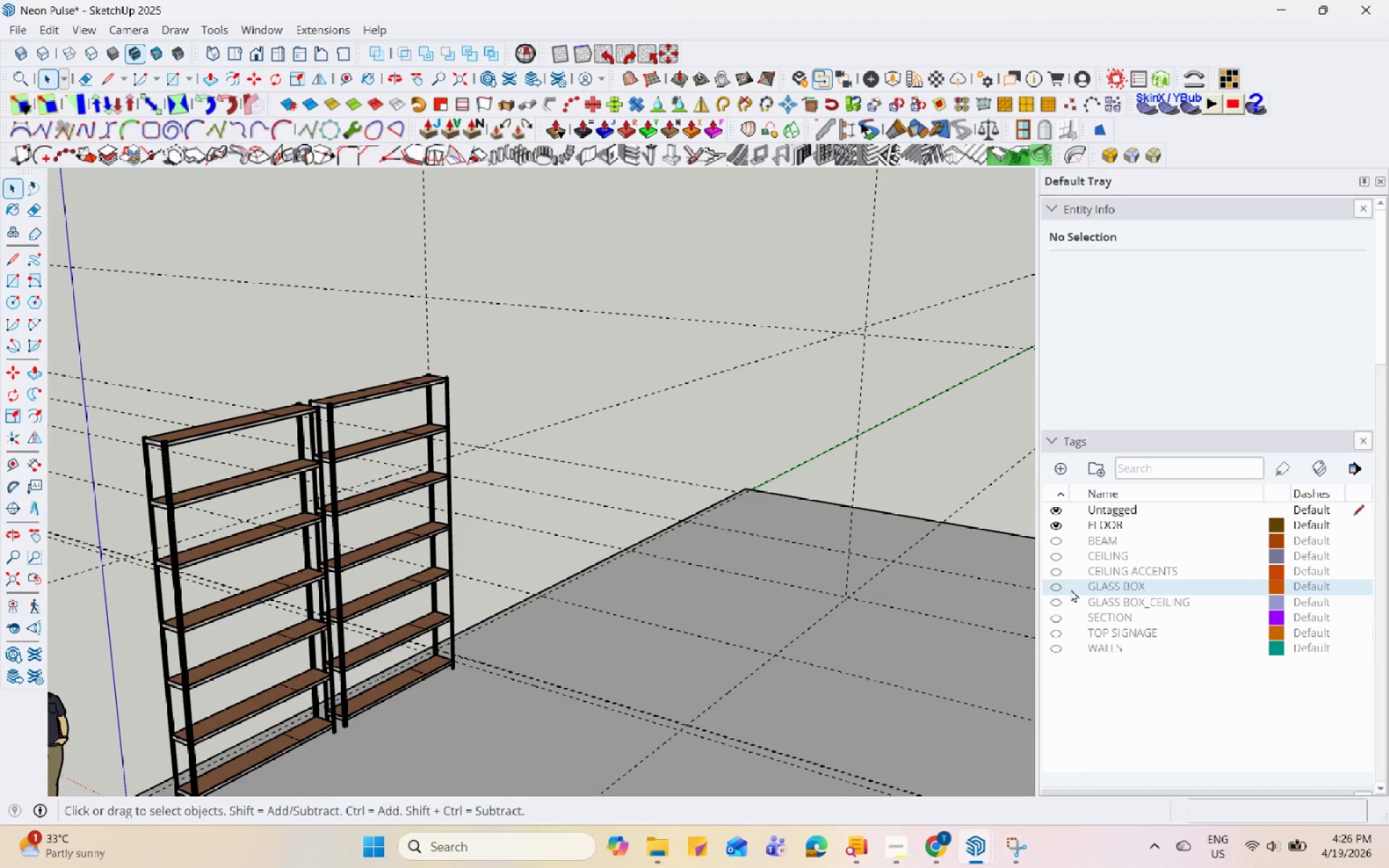 
left_click([1054, 604])
 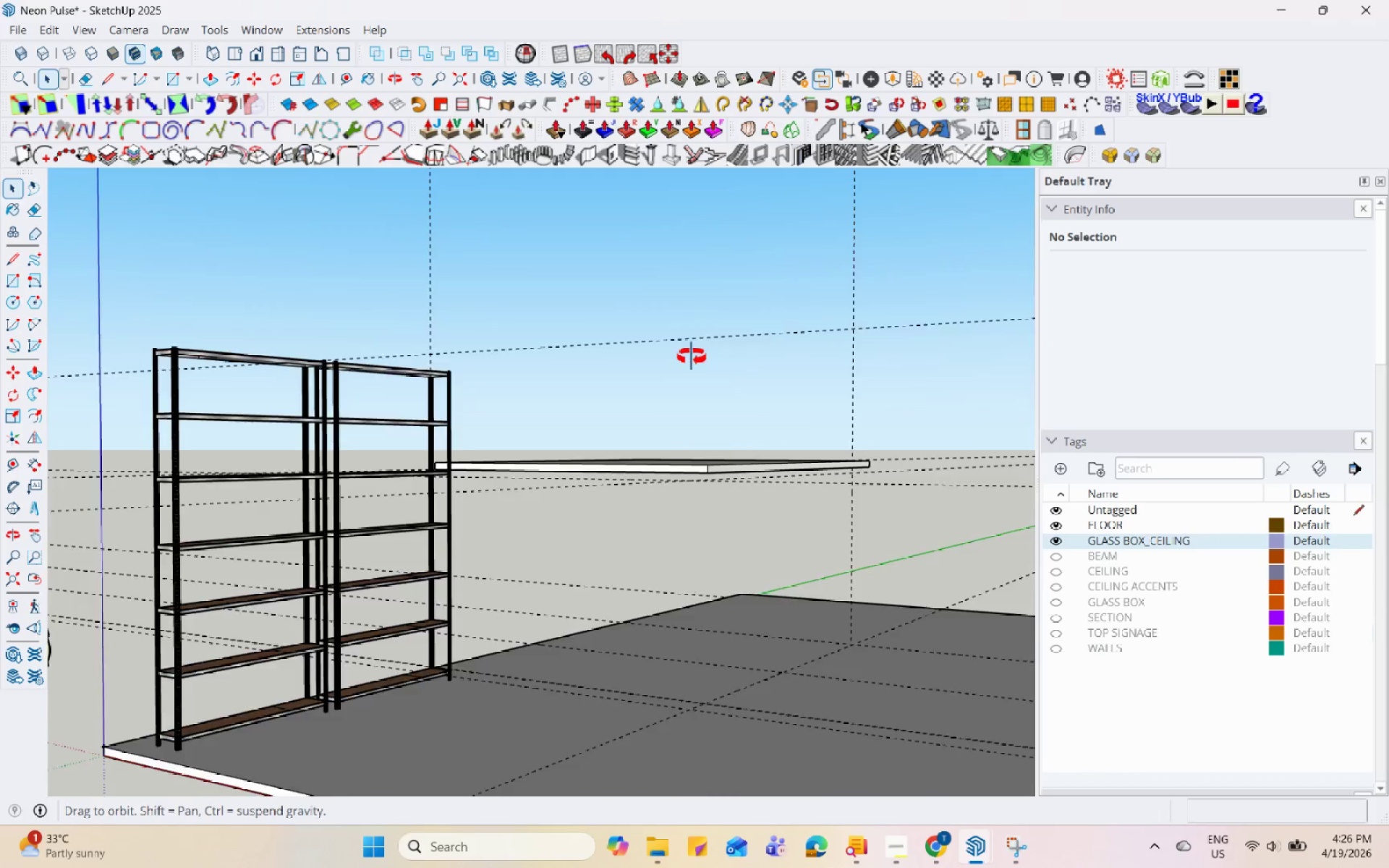 
scroll: coordinate [663, 485], scroll_direction: up, amount: 10.0
 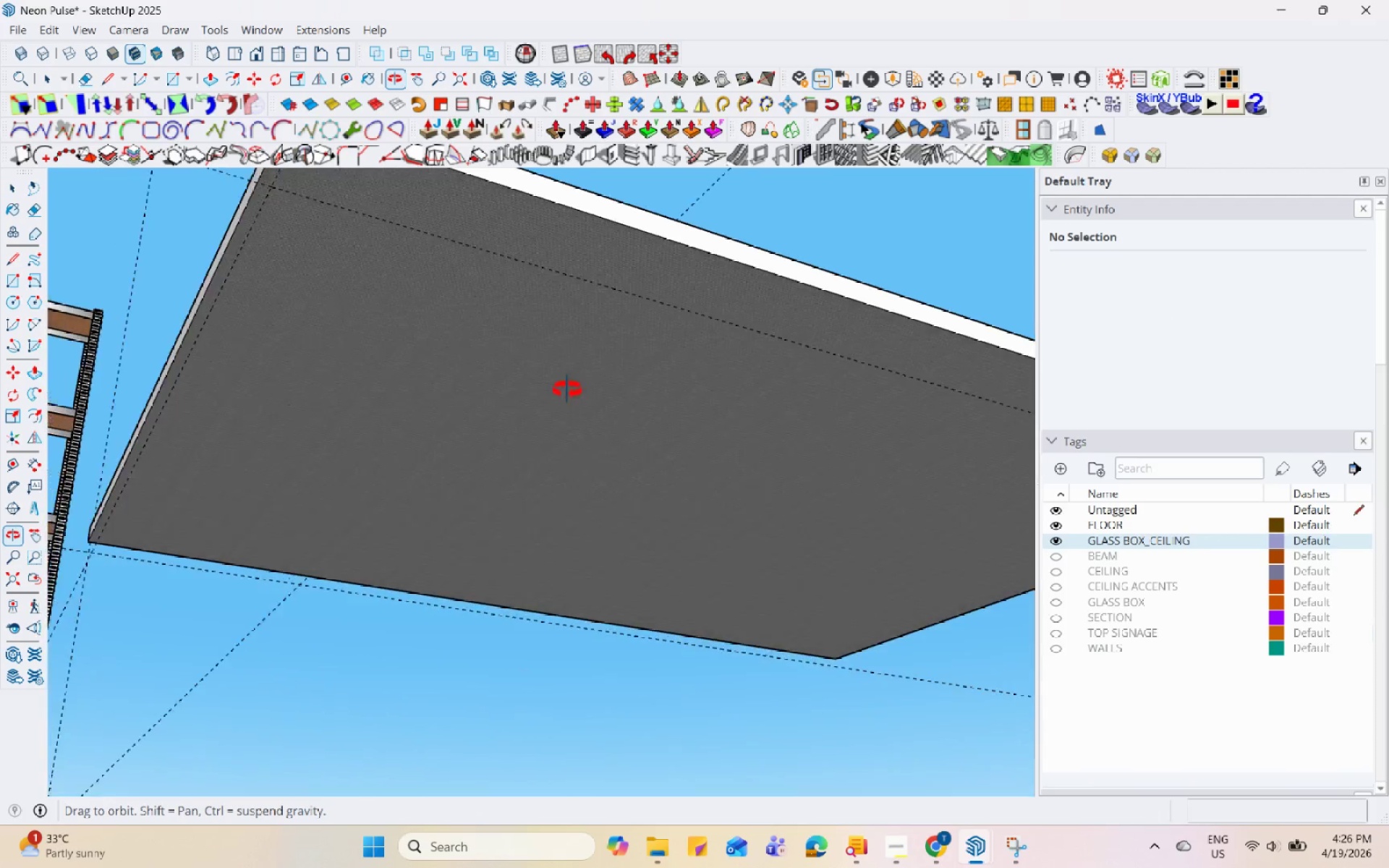 
left_click([564, 391])
 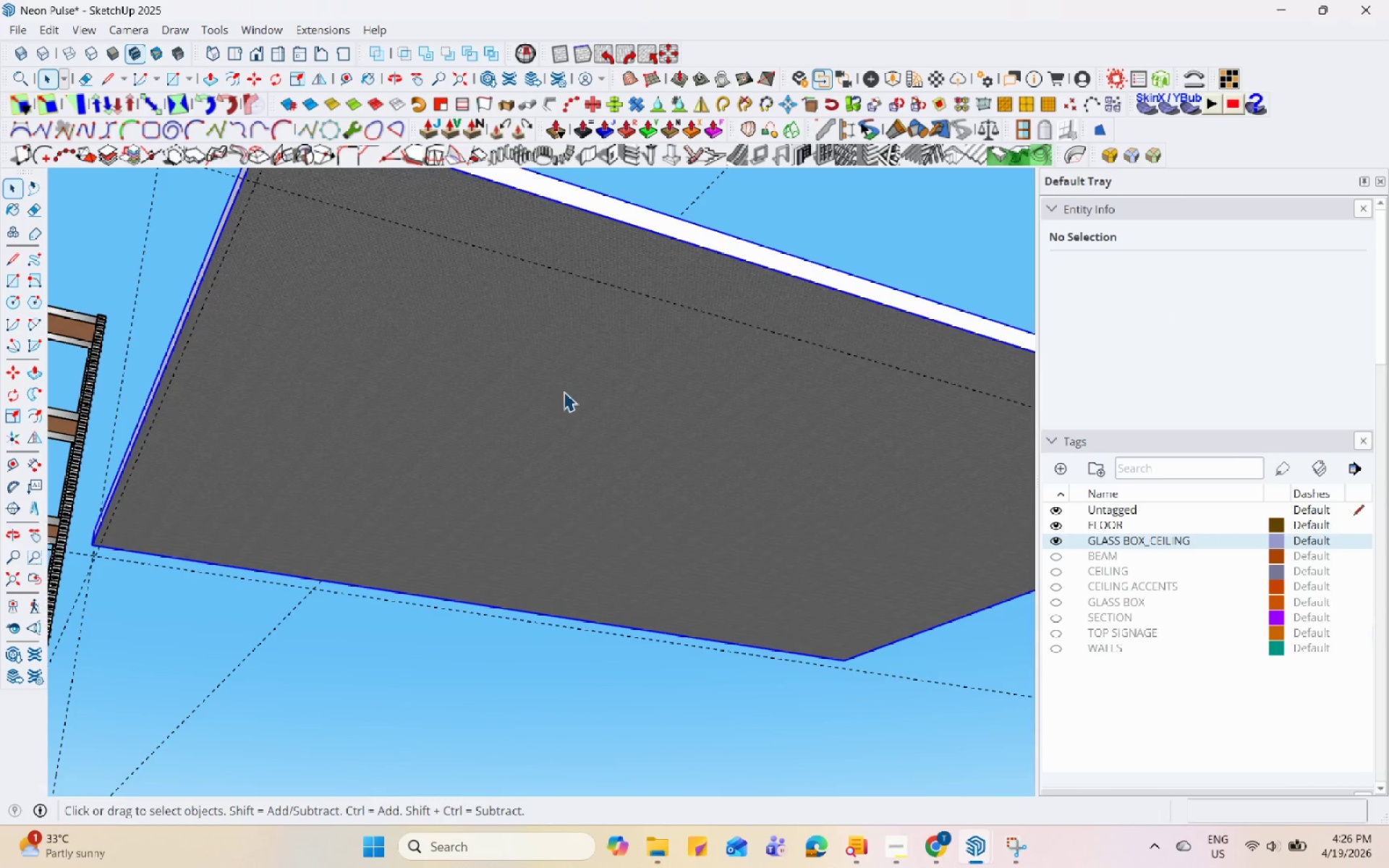 
scroll: coordinate [564, 621], scroll_direction: down, amount: 49.0
 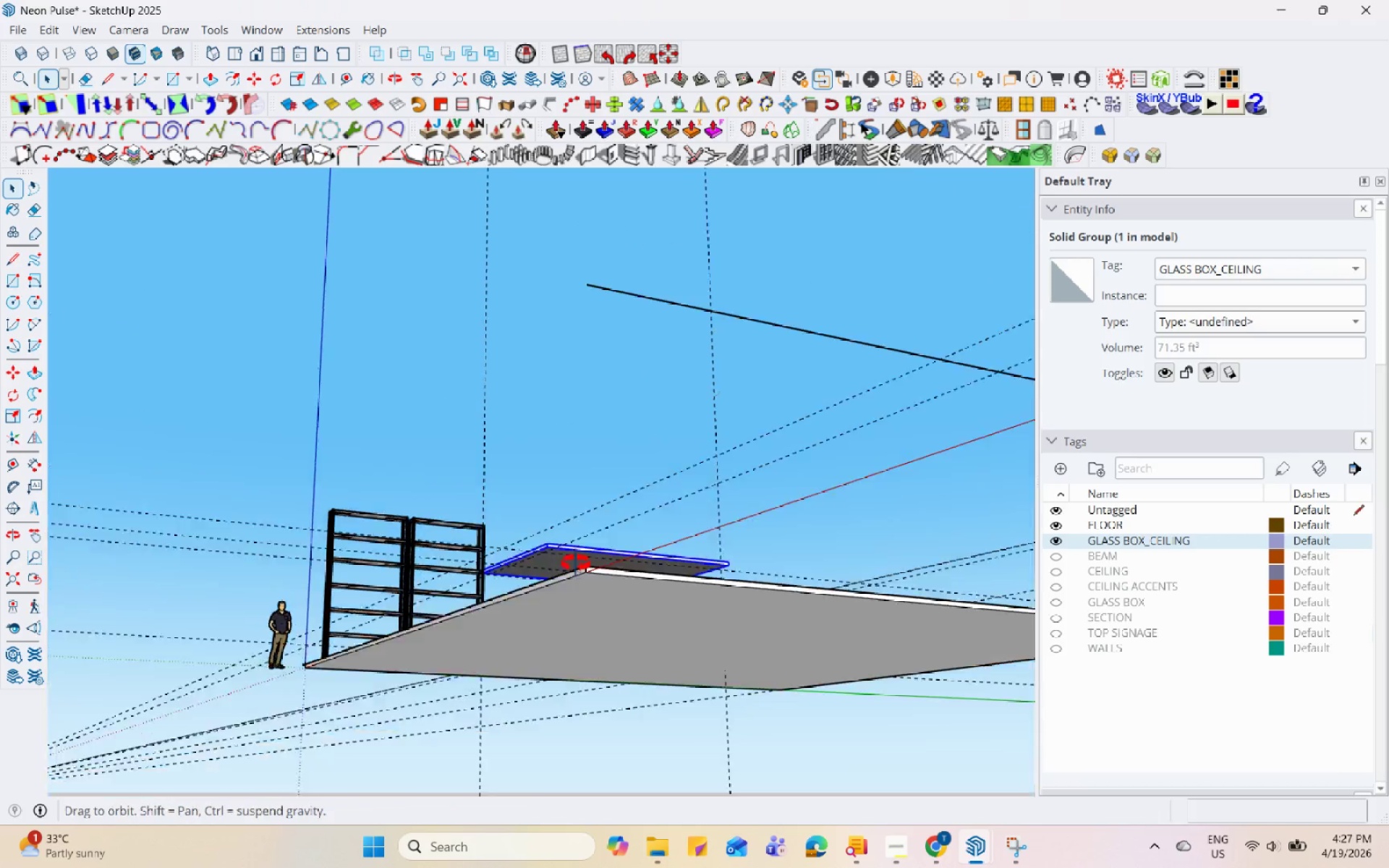 
scroll: coordinate [488, 533], scroll_direction: up, amount: 12.0
 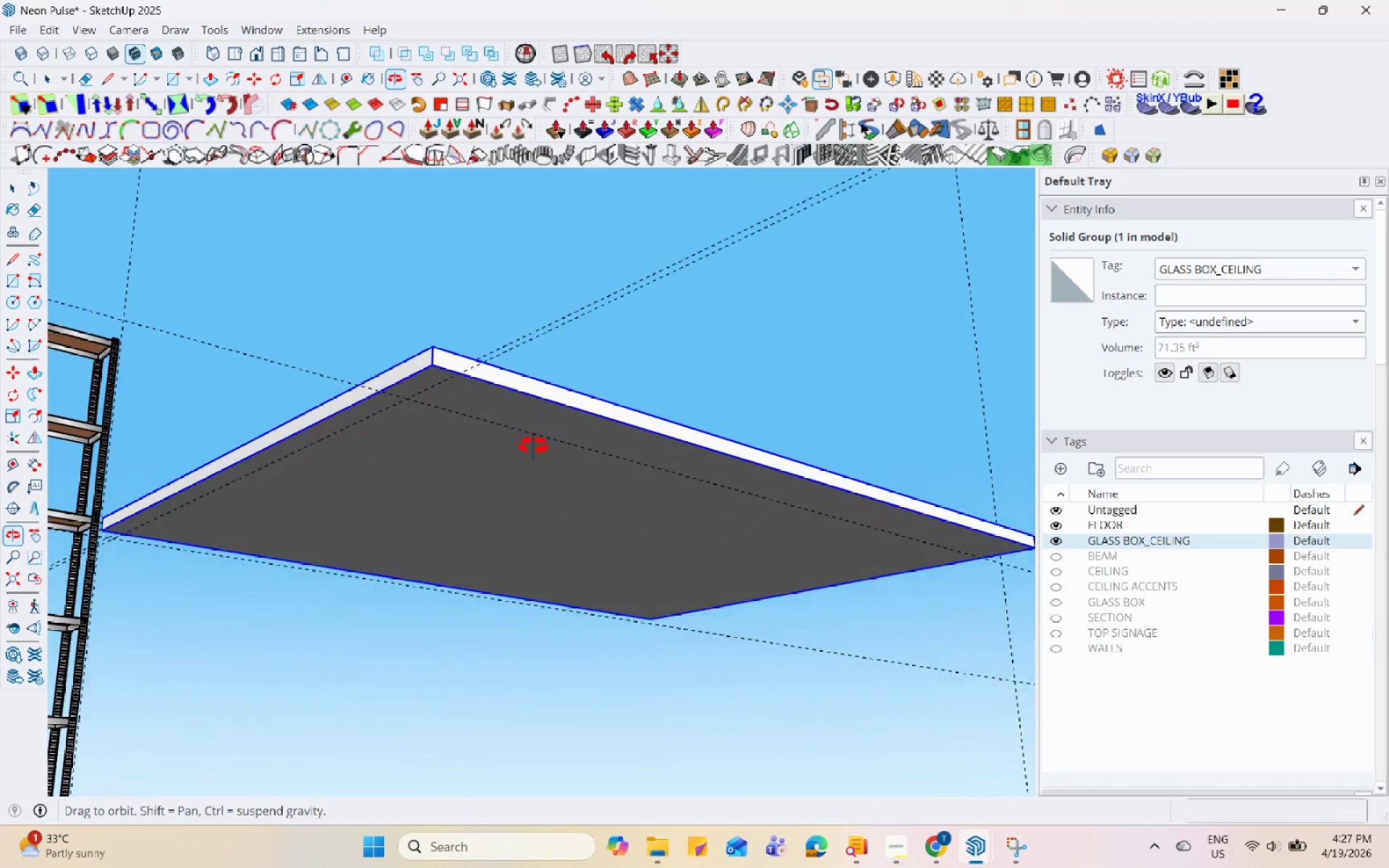 
scroll: coordinate [583, 348], scroll_direction: down, amount: 2.0
 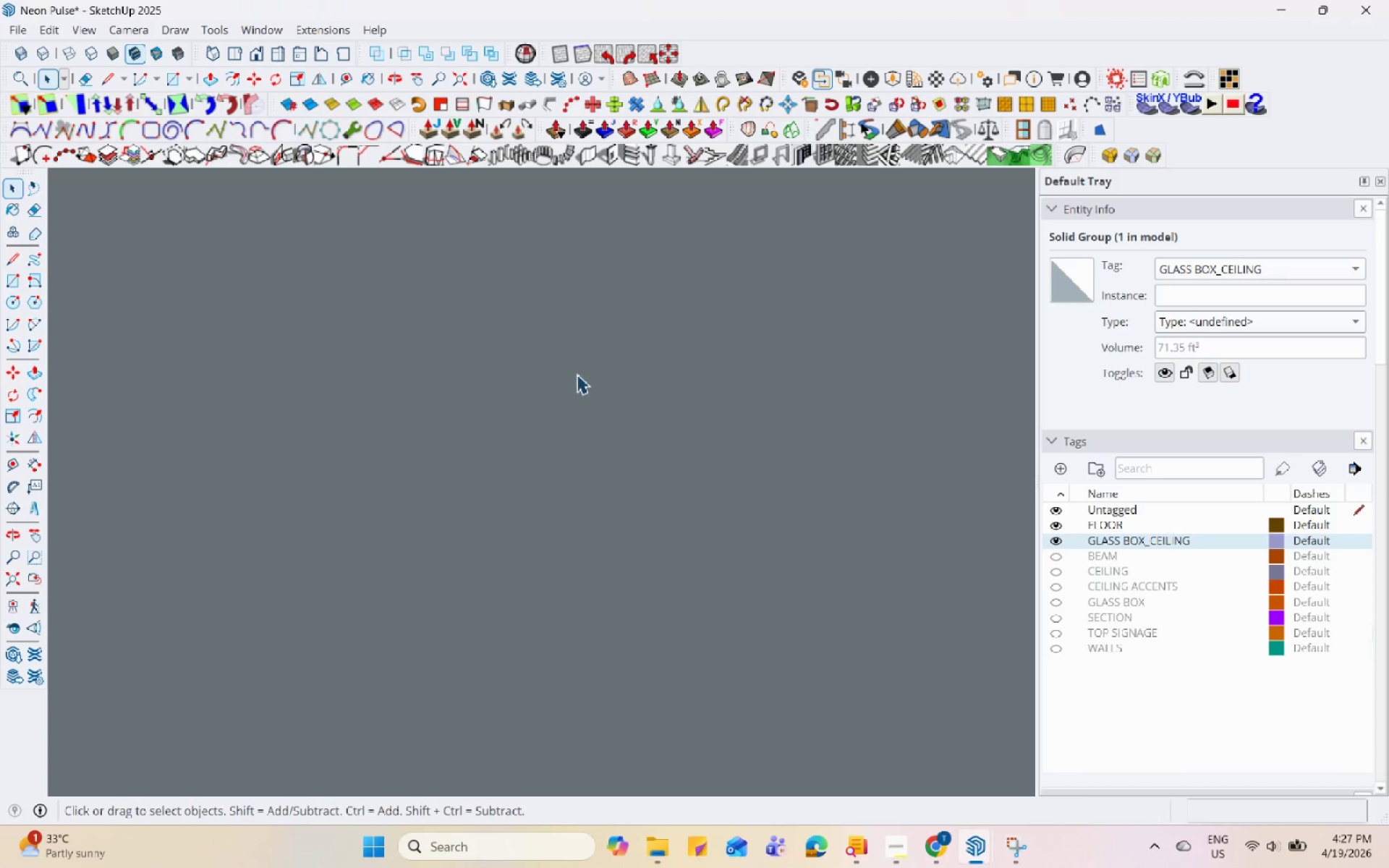 
key(H)
 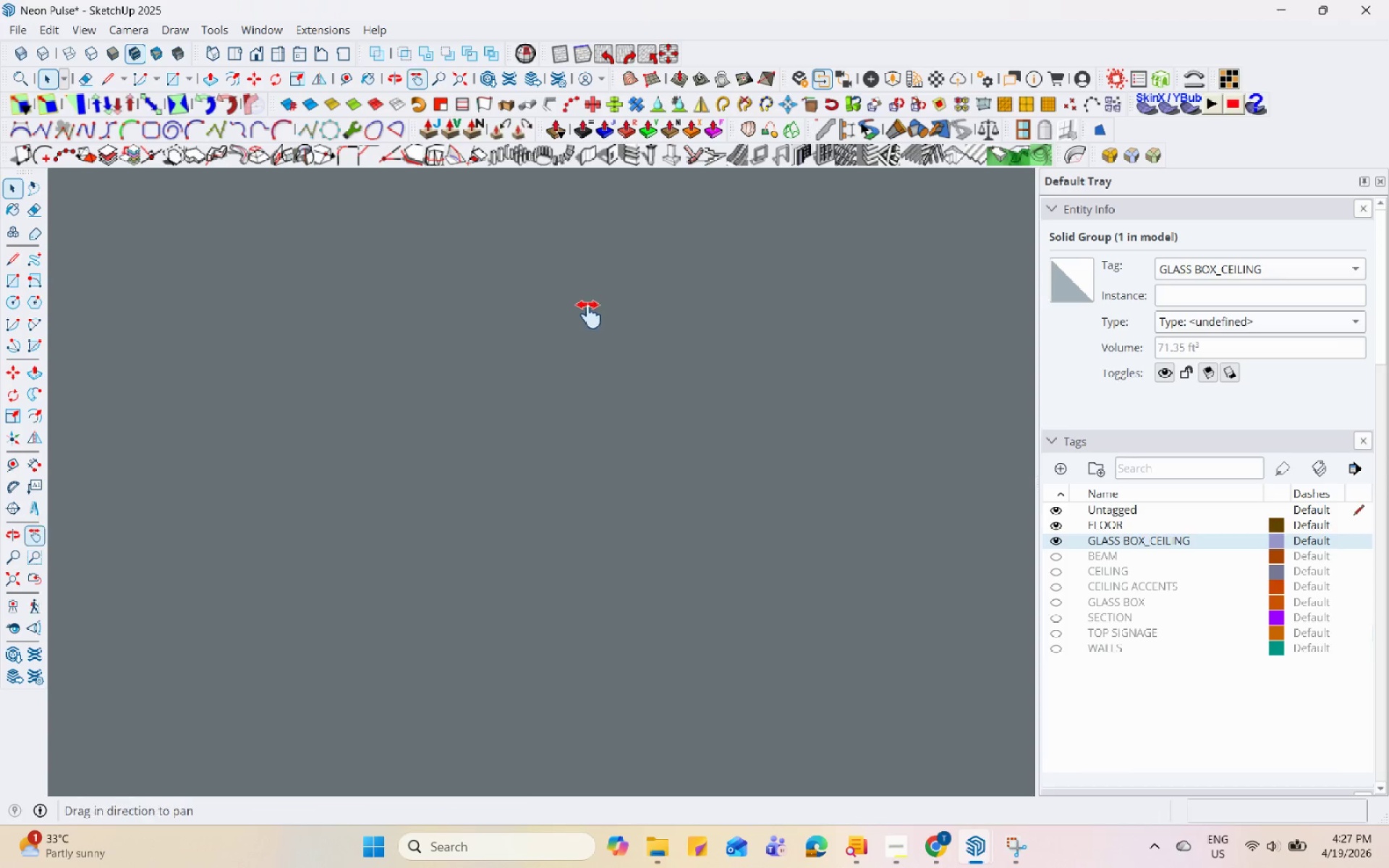 
left_click_drag(start_coordinate=[589, 315], to_coordinate=[596, 671])
 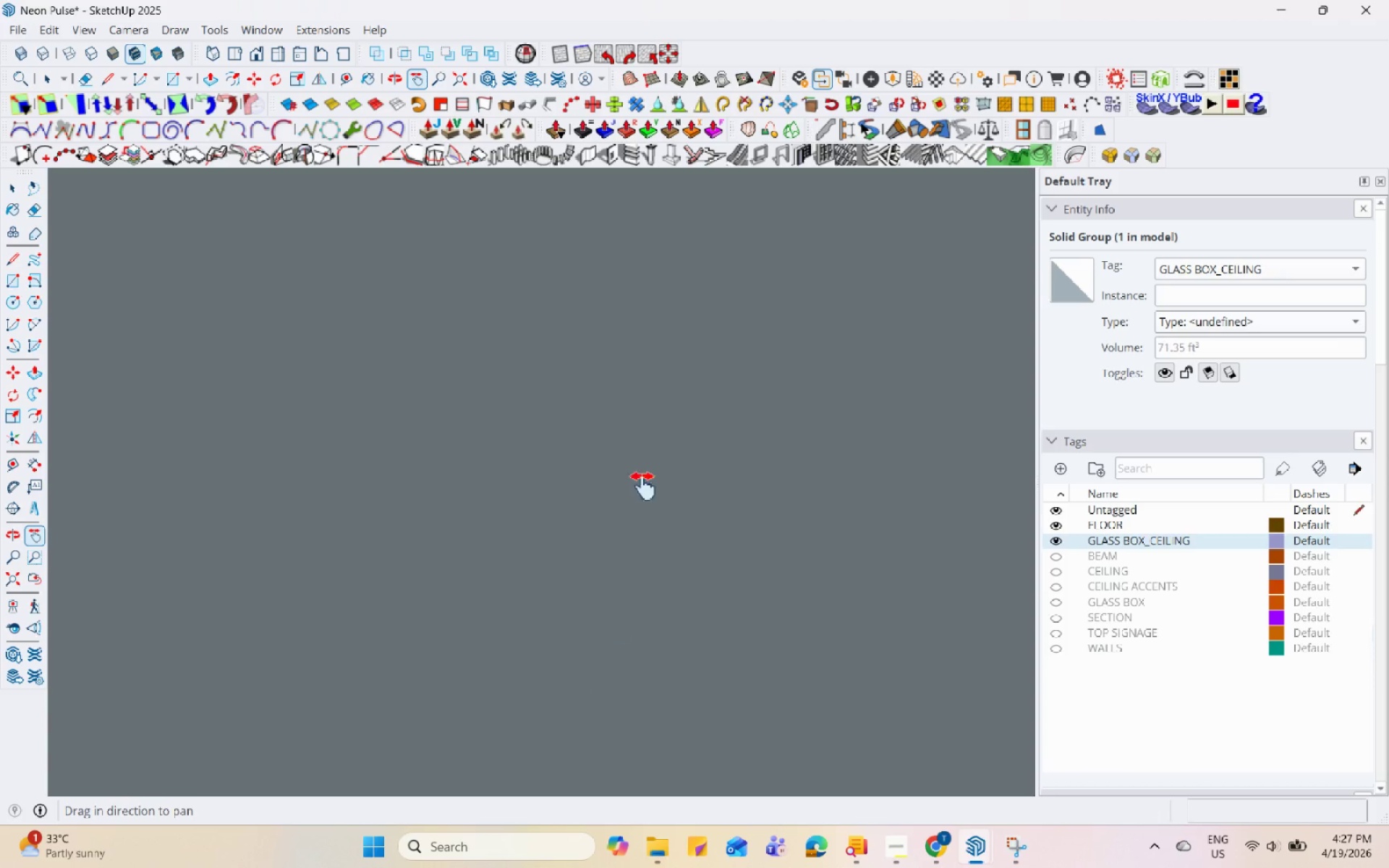 
scroll: coordinate [567, 315], scroll_direction: up, amount: 4.0
 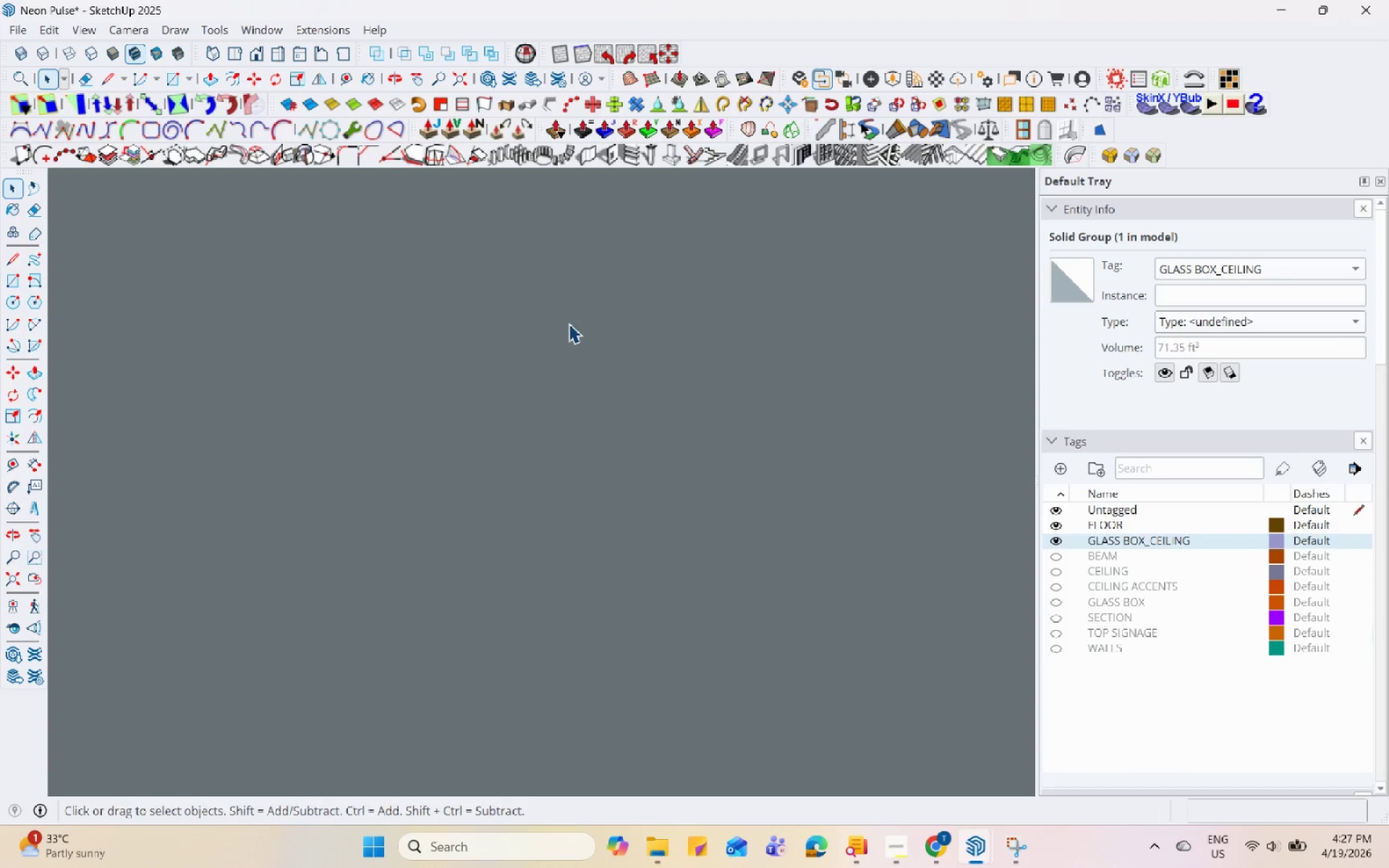 
left_click_drag(start_coordinate=[652, 454], to_coordinate=[654, 618])
 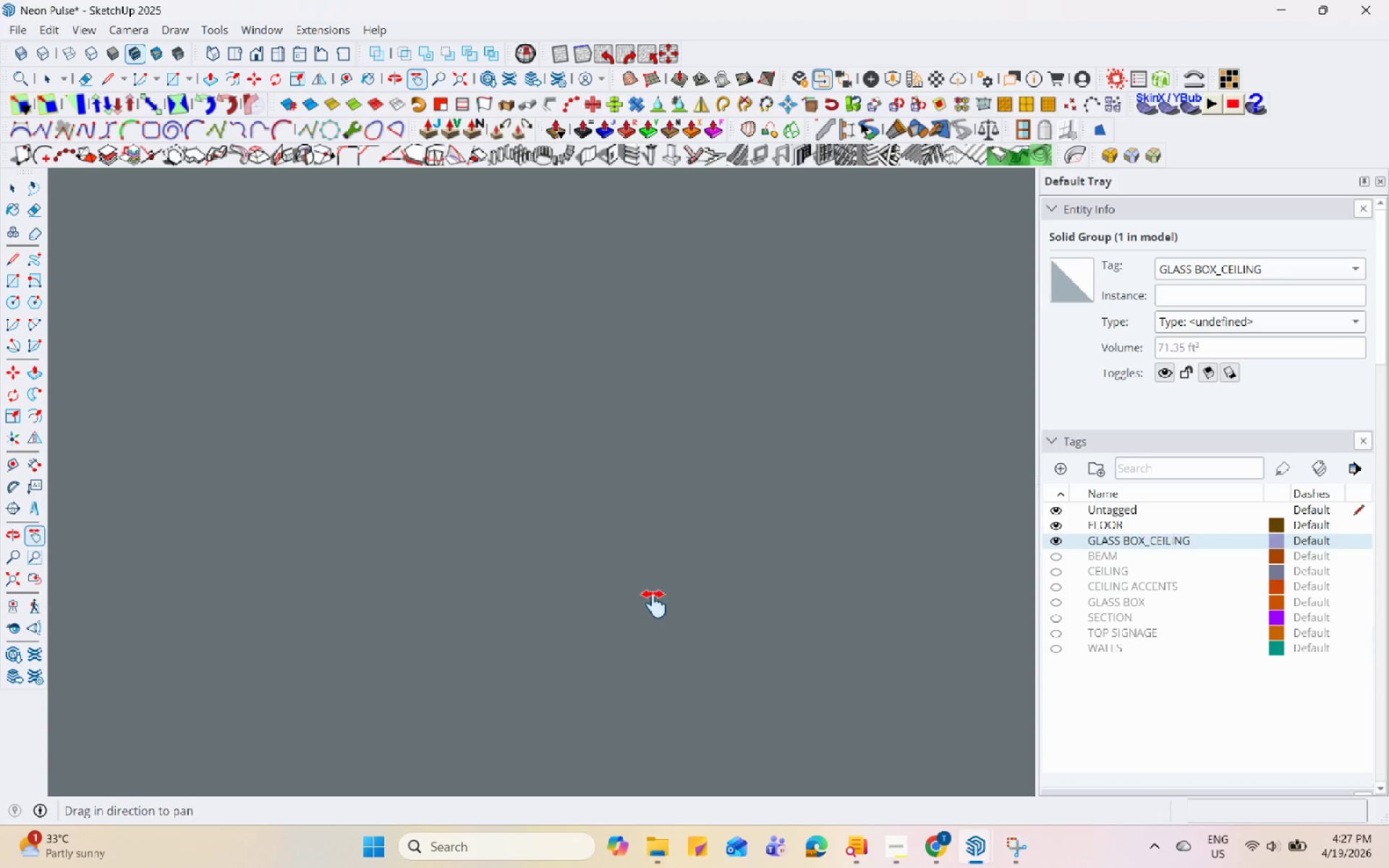 
left_click_drag(start_coordinate=[654, 410], to_coordinate=[656, 578])
 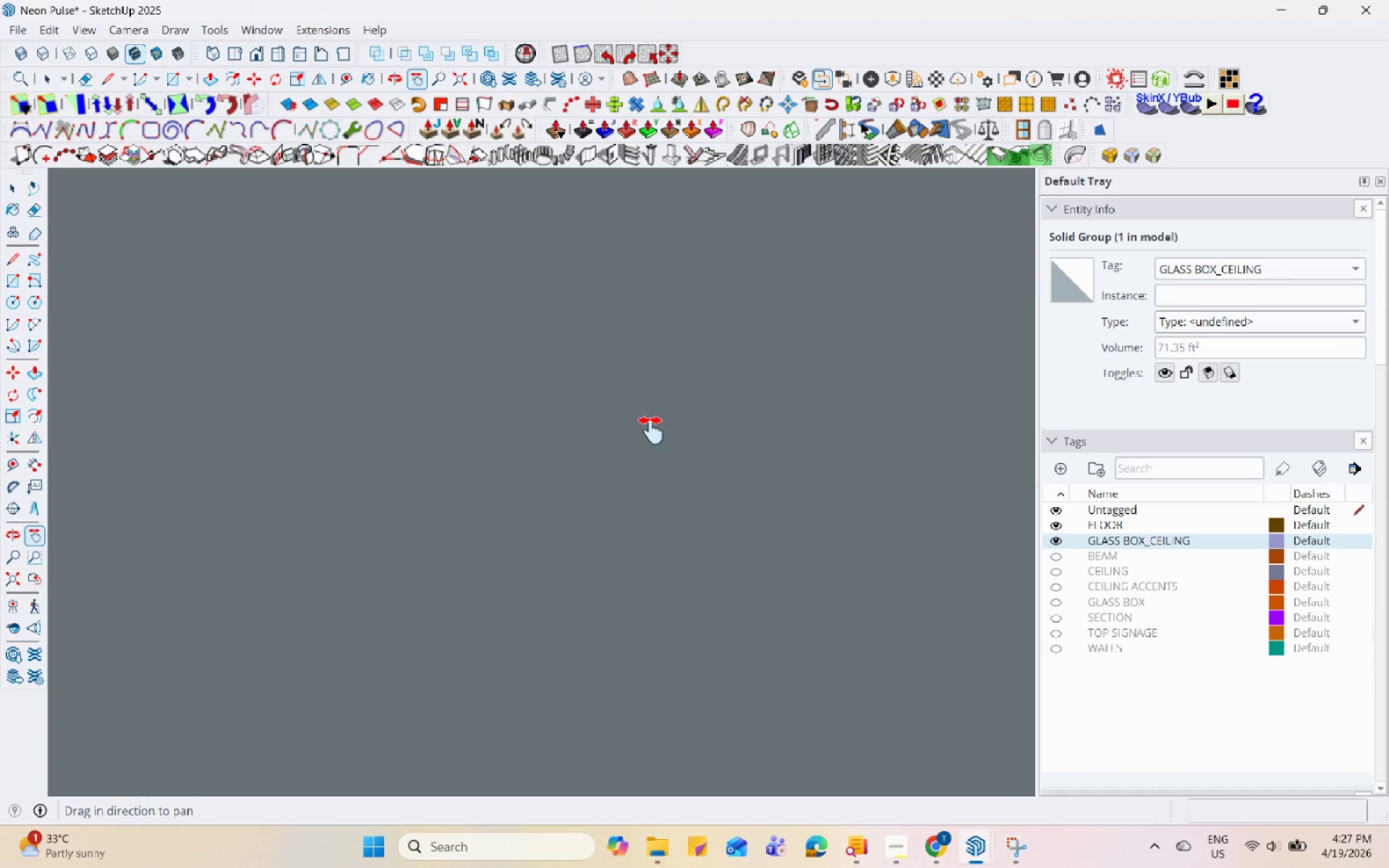 
left_click_drag(start_coordinate=[653, 481], to_coordinate=[653, 663])
 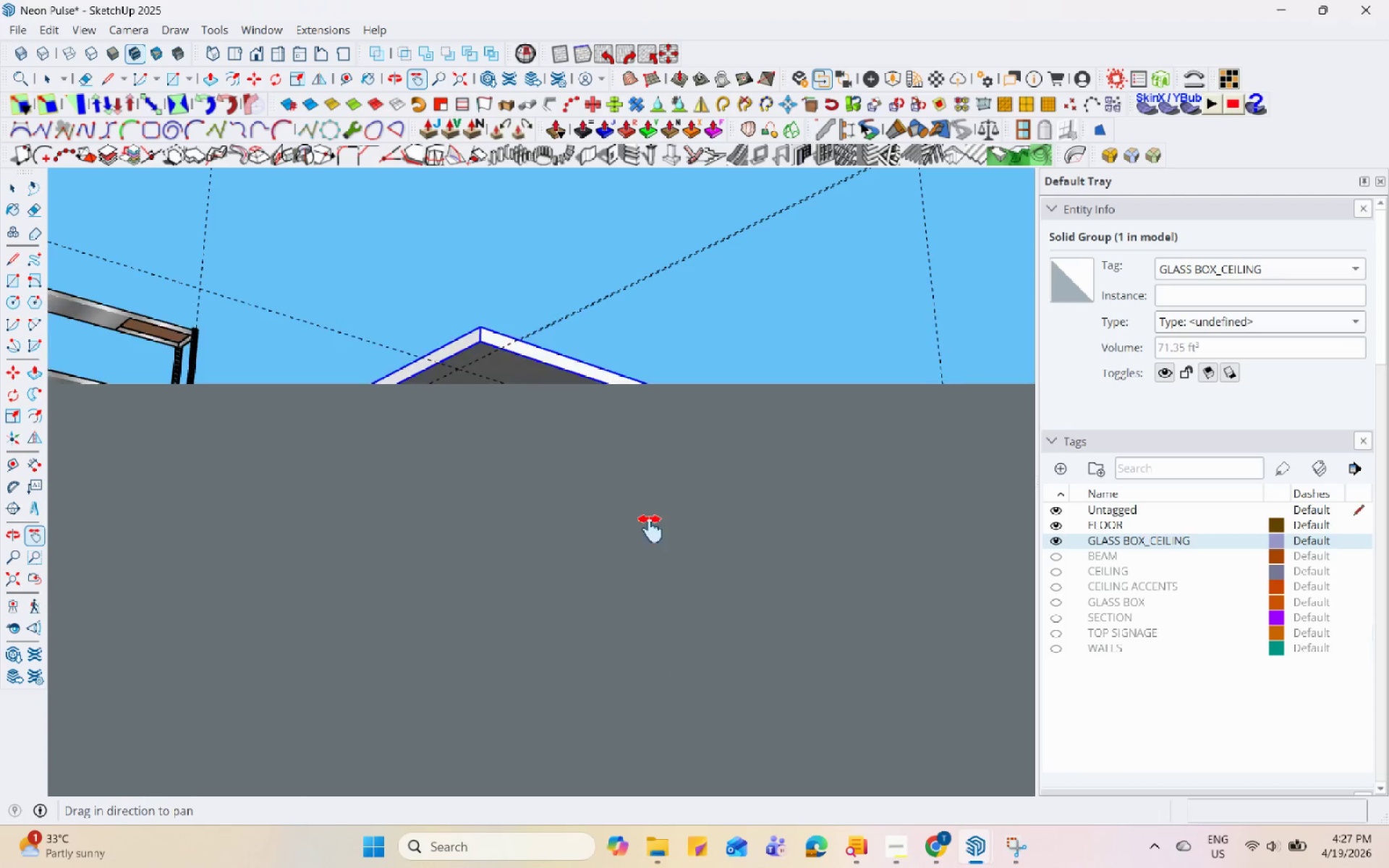 
left_click_drag(start_coordinate=[658, 577], to_coordinate=[664, 713])
 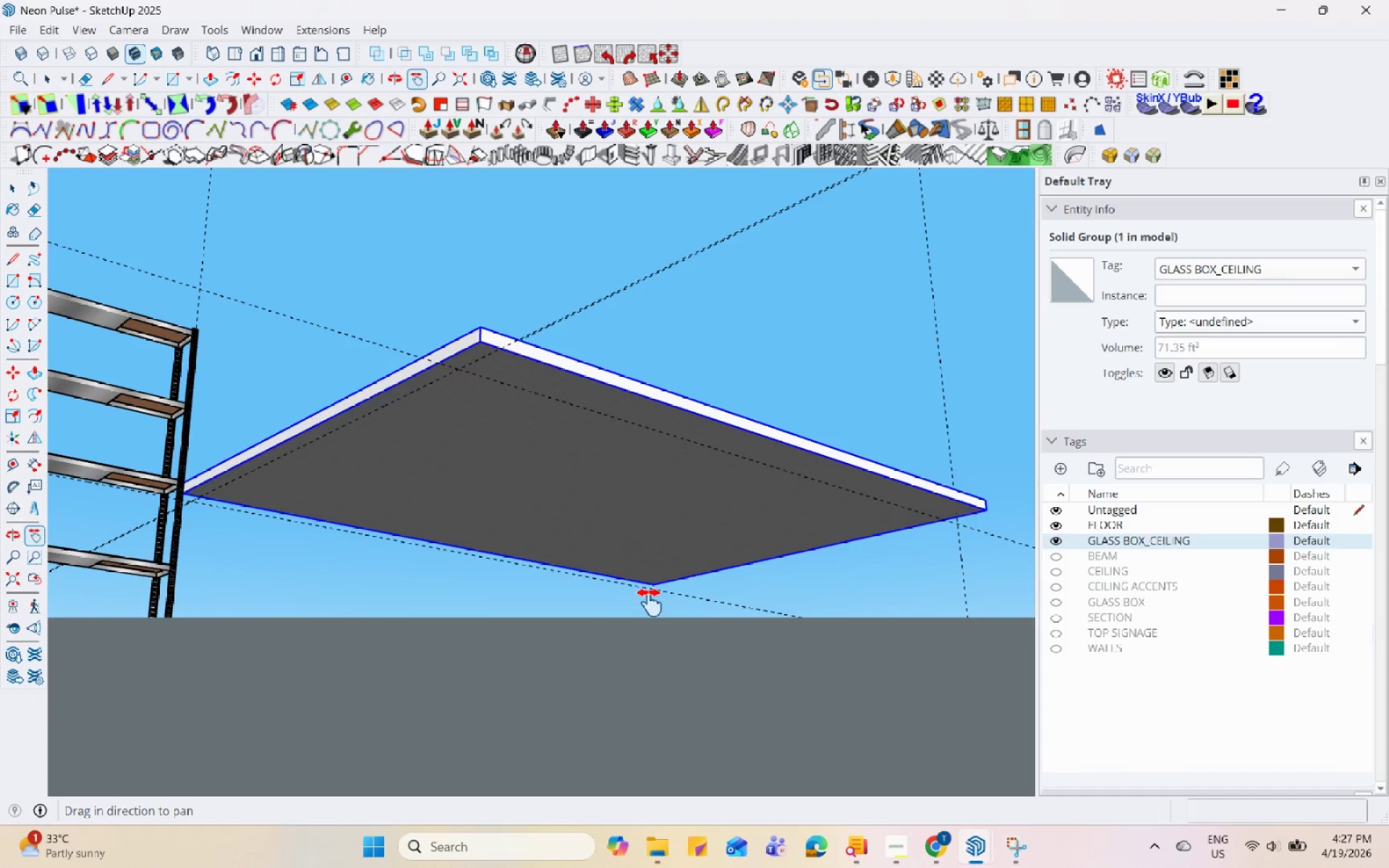 
left_click_drag(start_coordinate=[655, 597], to_coordinate=[654, 643])
 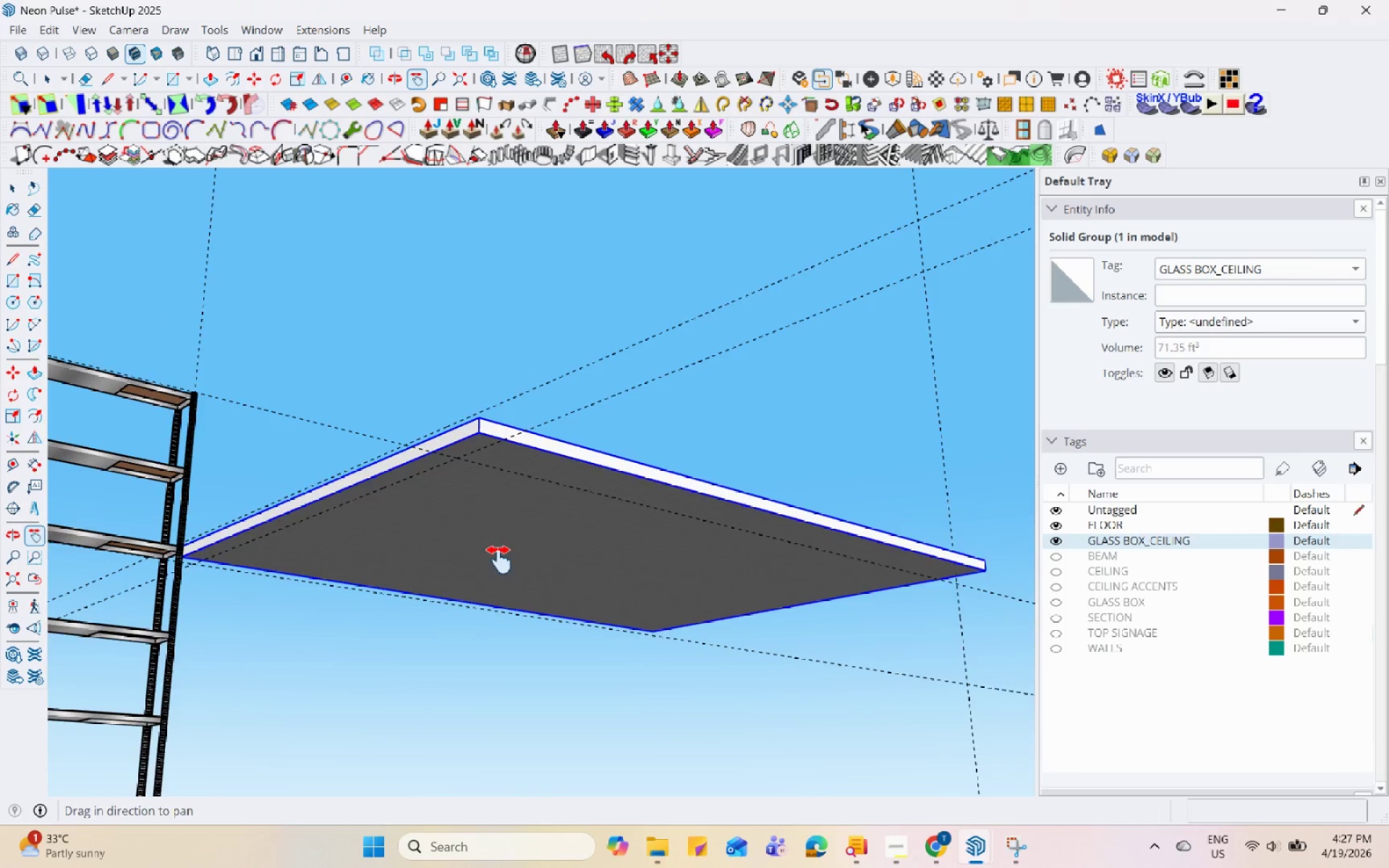 
scroll: coordinate [504, 553], scroll_direction: up, amount: 4.0
 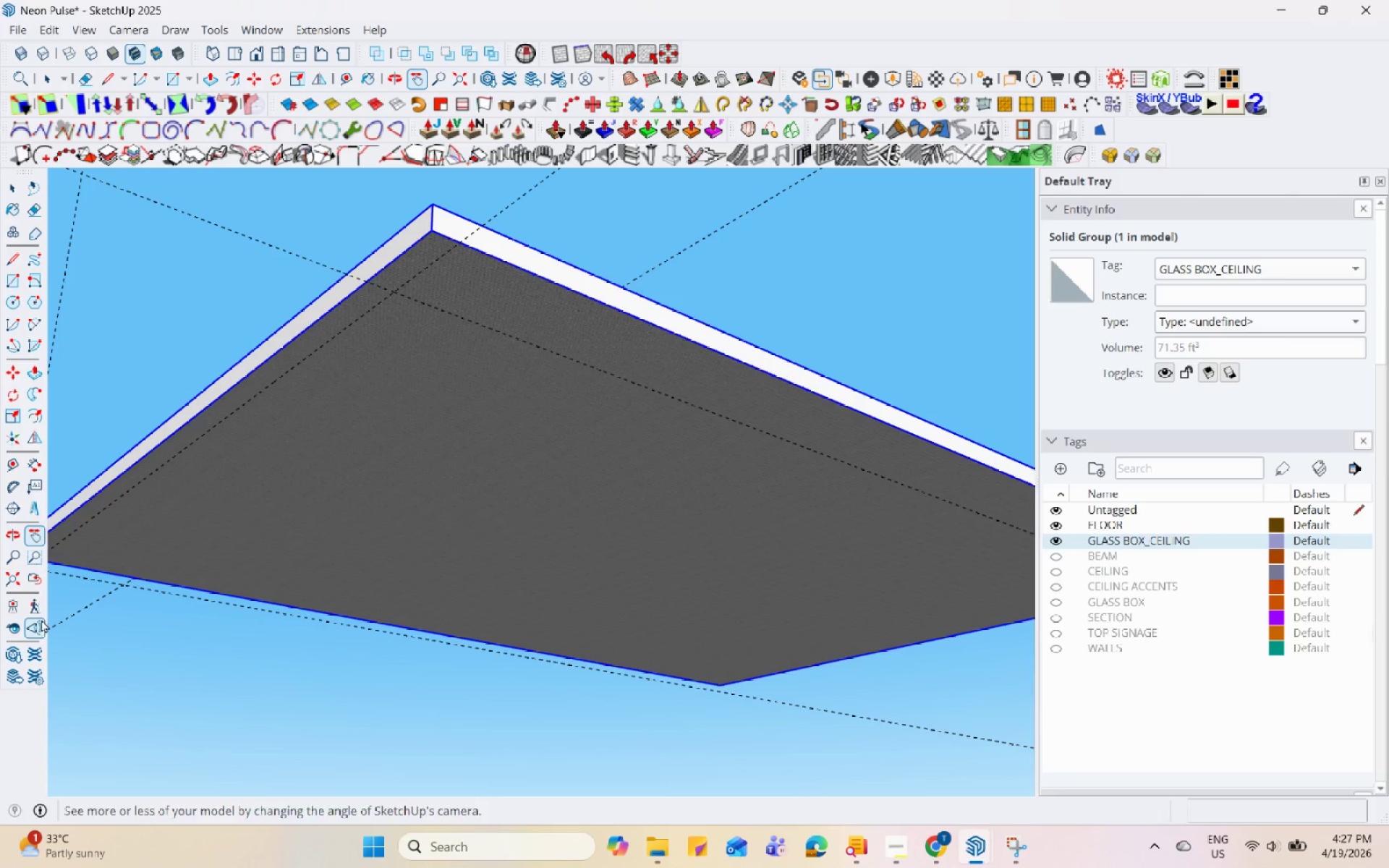 
left_click([1239, 151])
 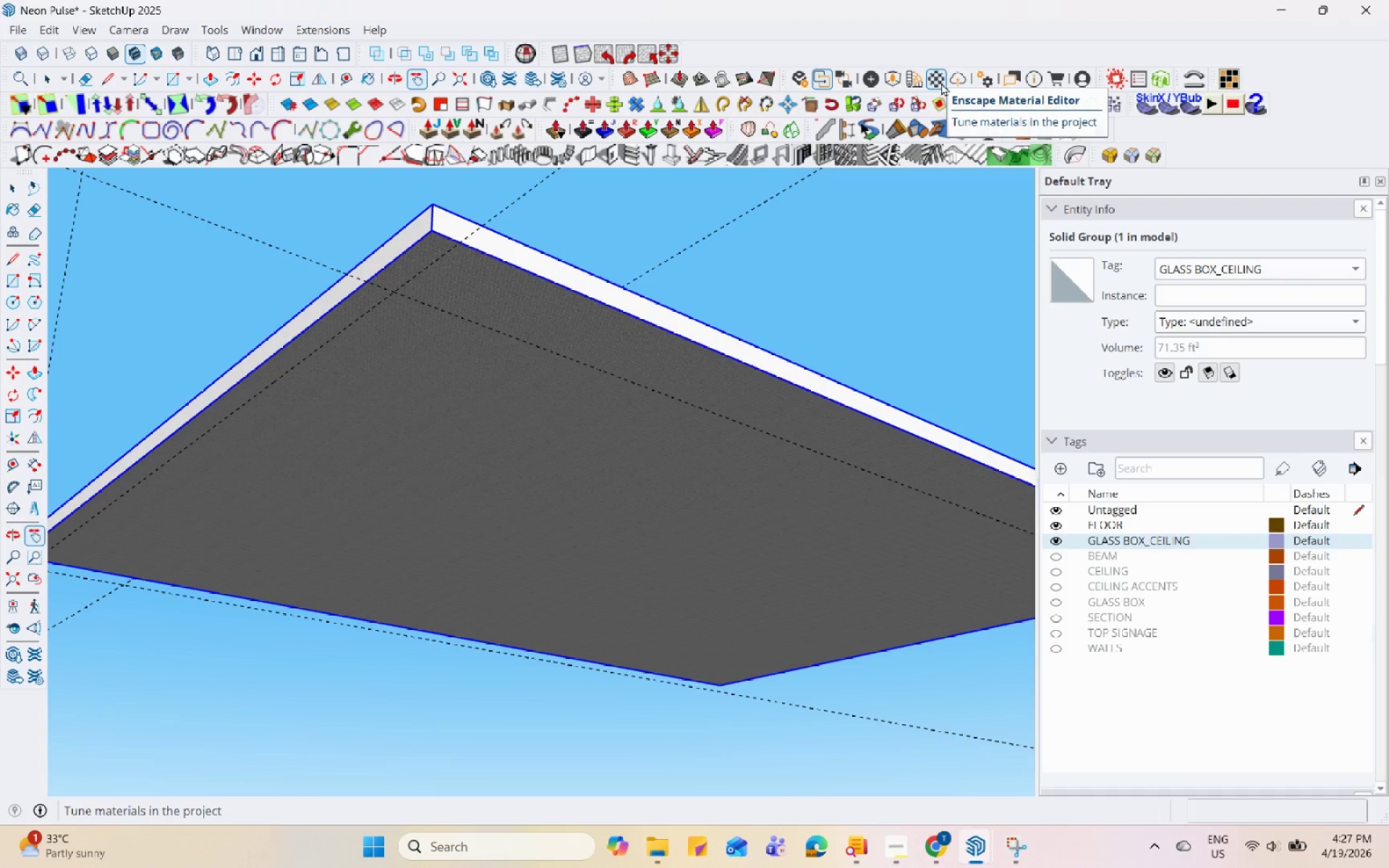 
wait(15.8)
 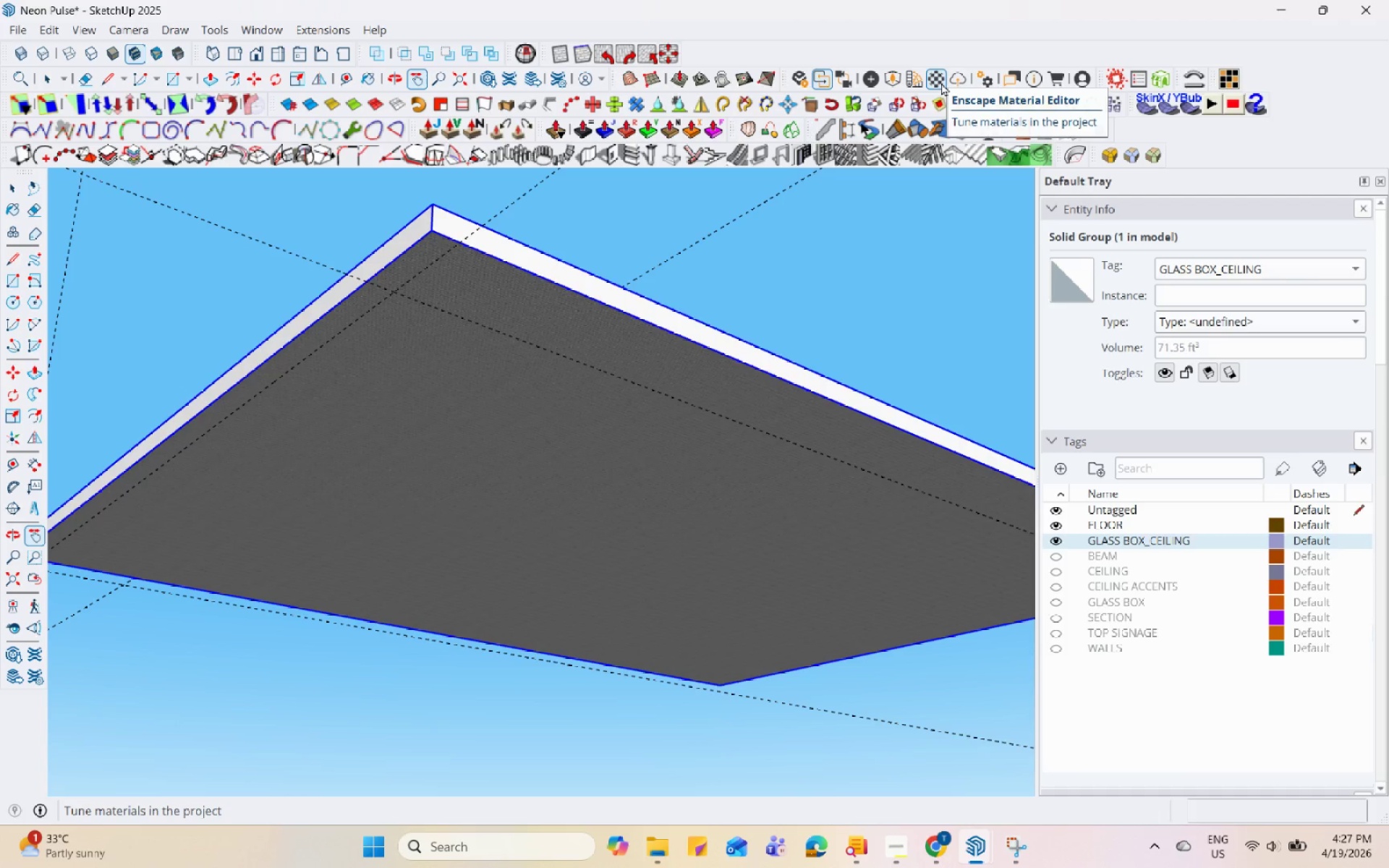 
left_click([899, 77])
 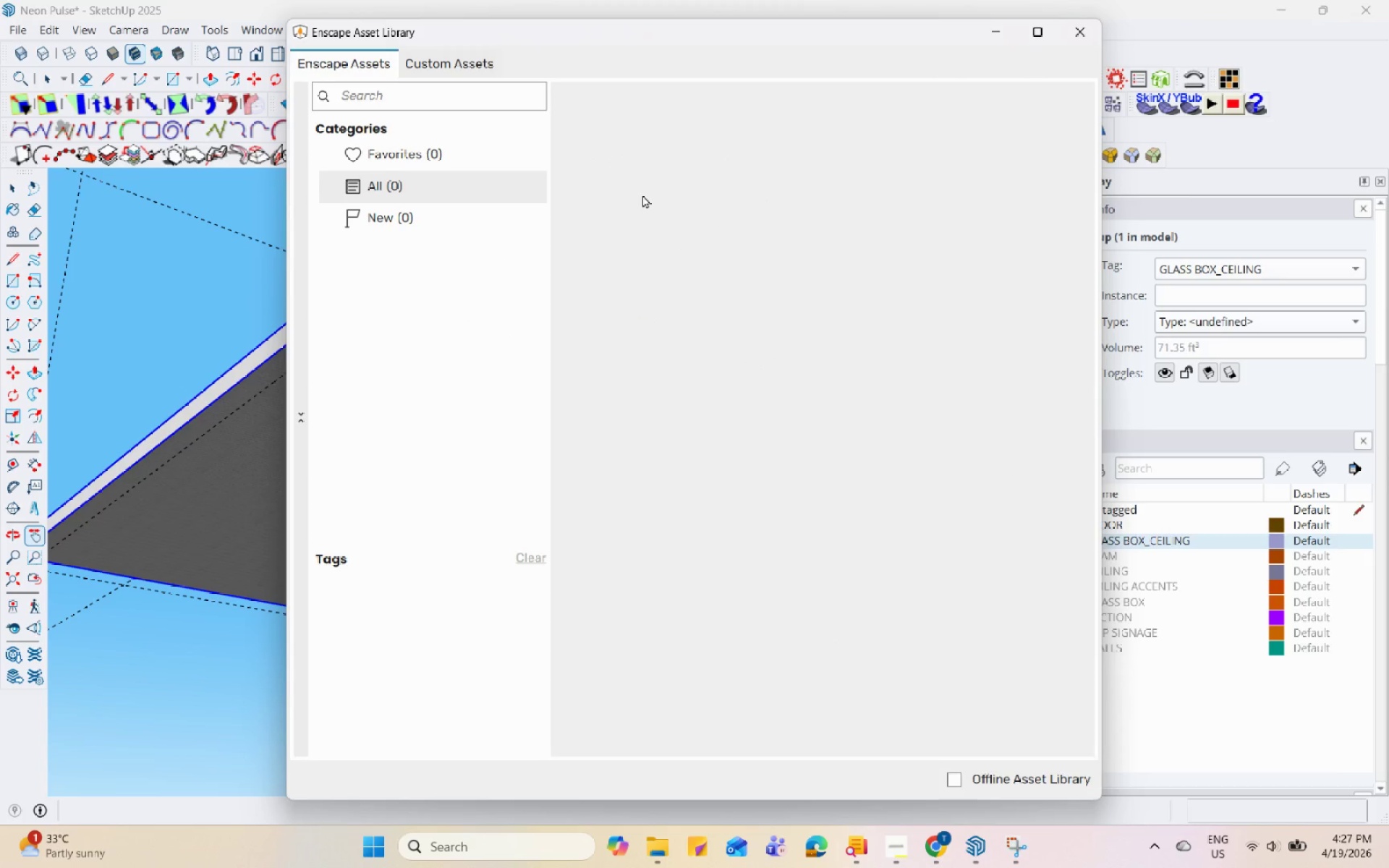 
wait(9.05)
 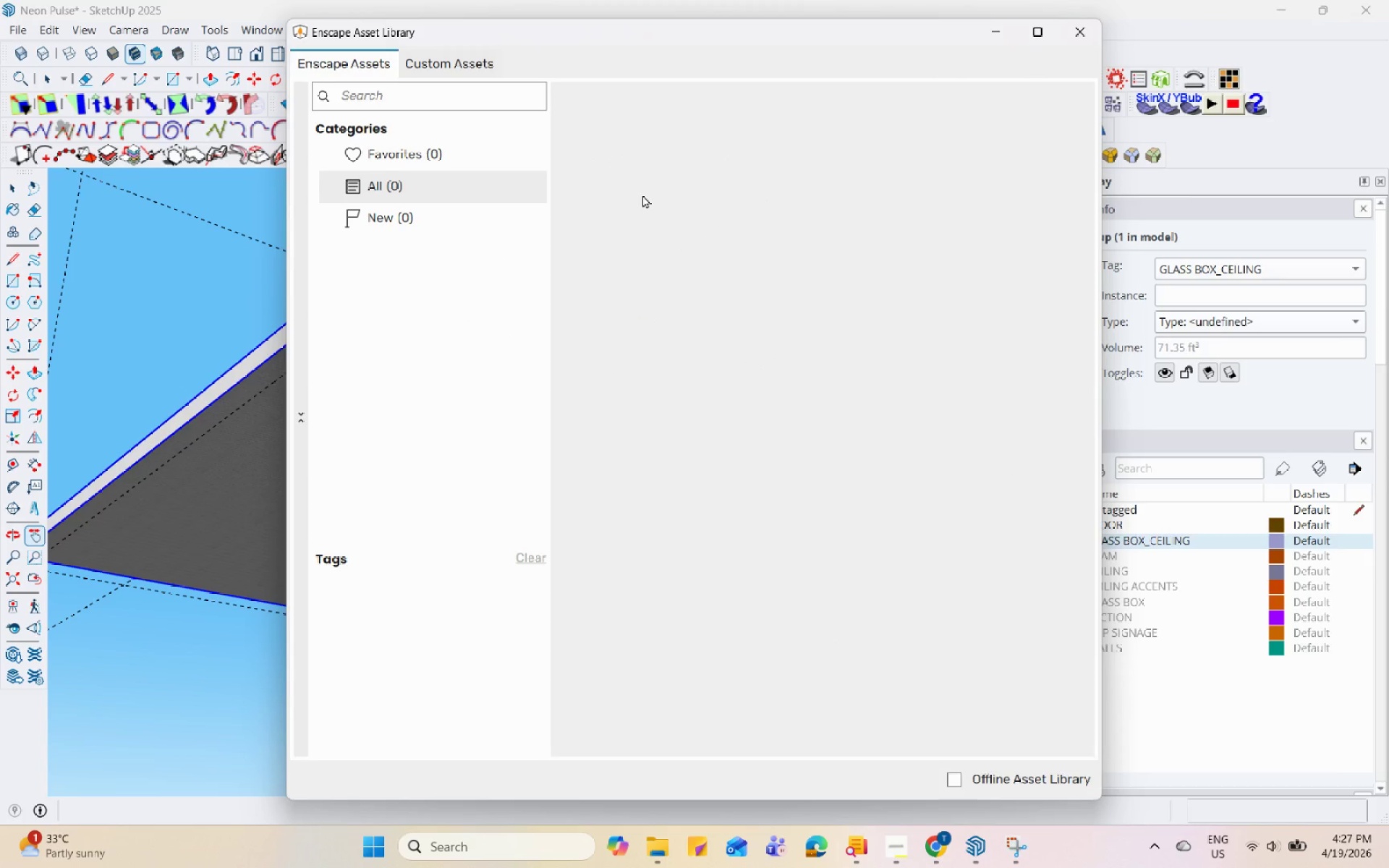 
left_click([447, 370])
 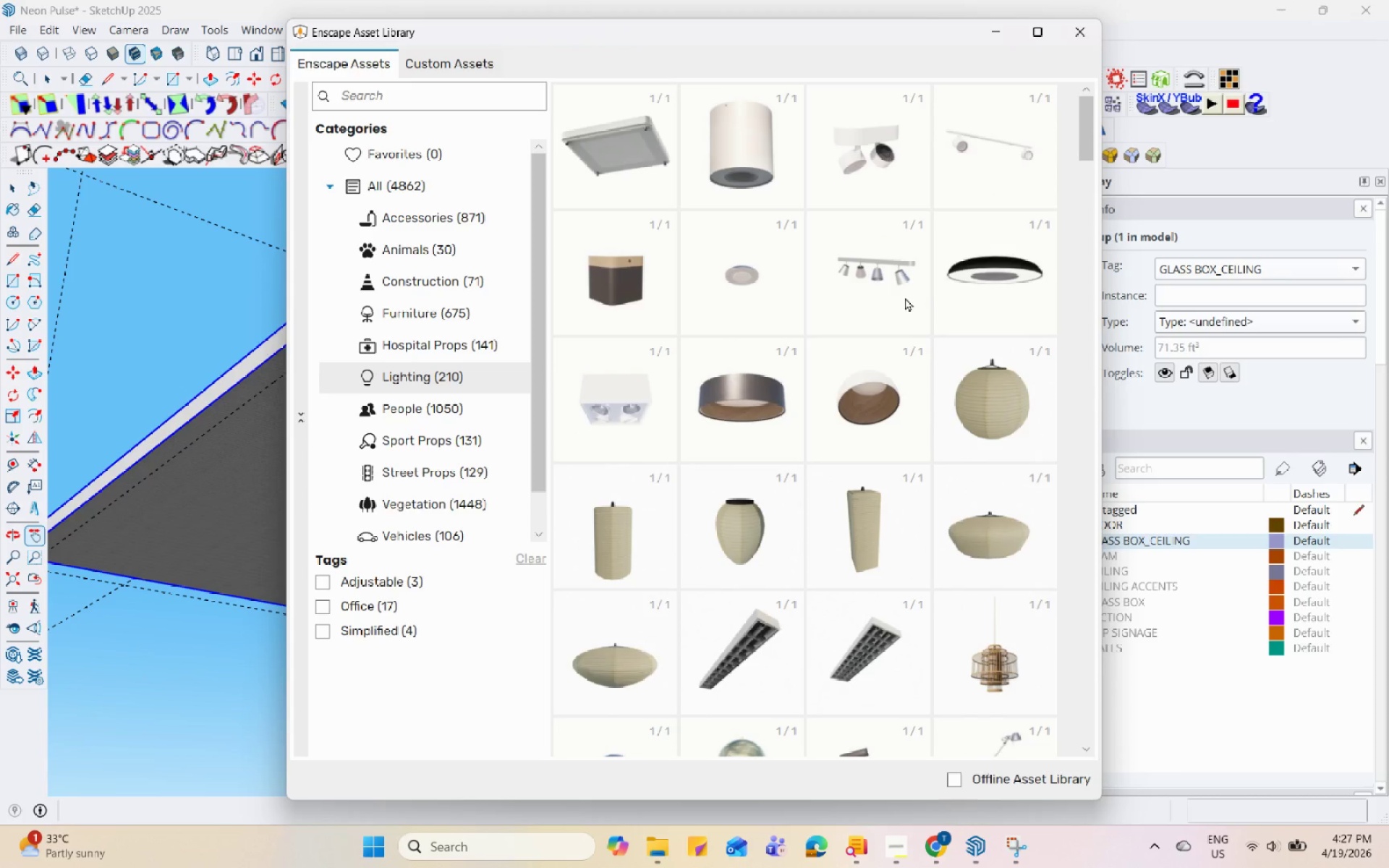 
wait(6.47)
 